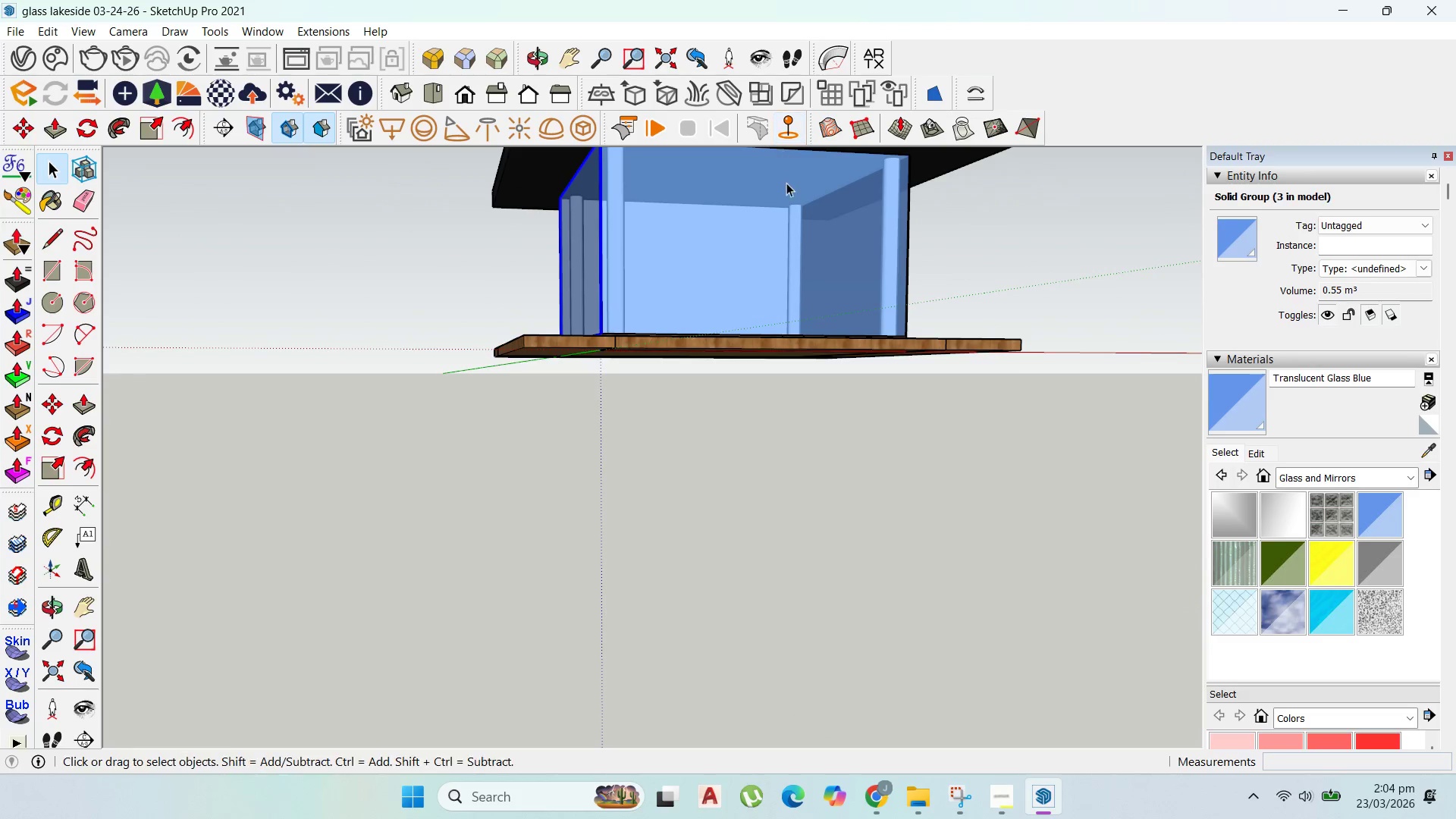 
scroll: coordinate [633, 592], scroll_direction: up, amount: 15.0
 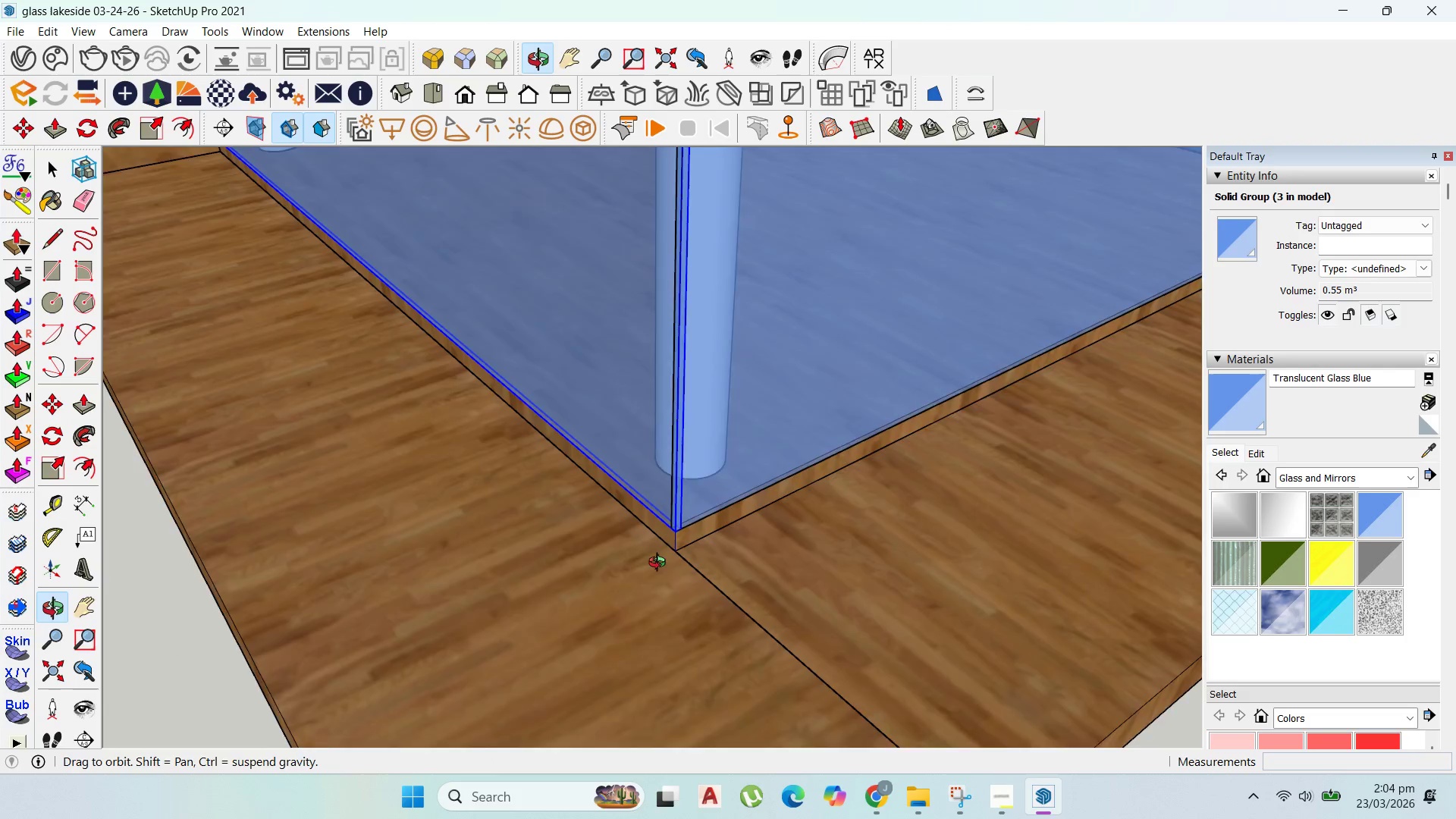 
left_click([805, 434])
 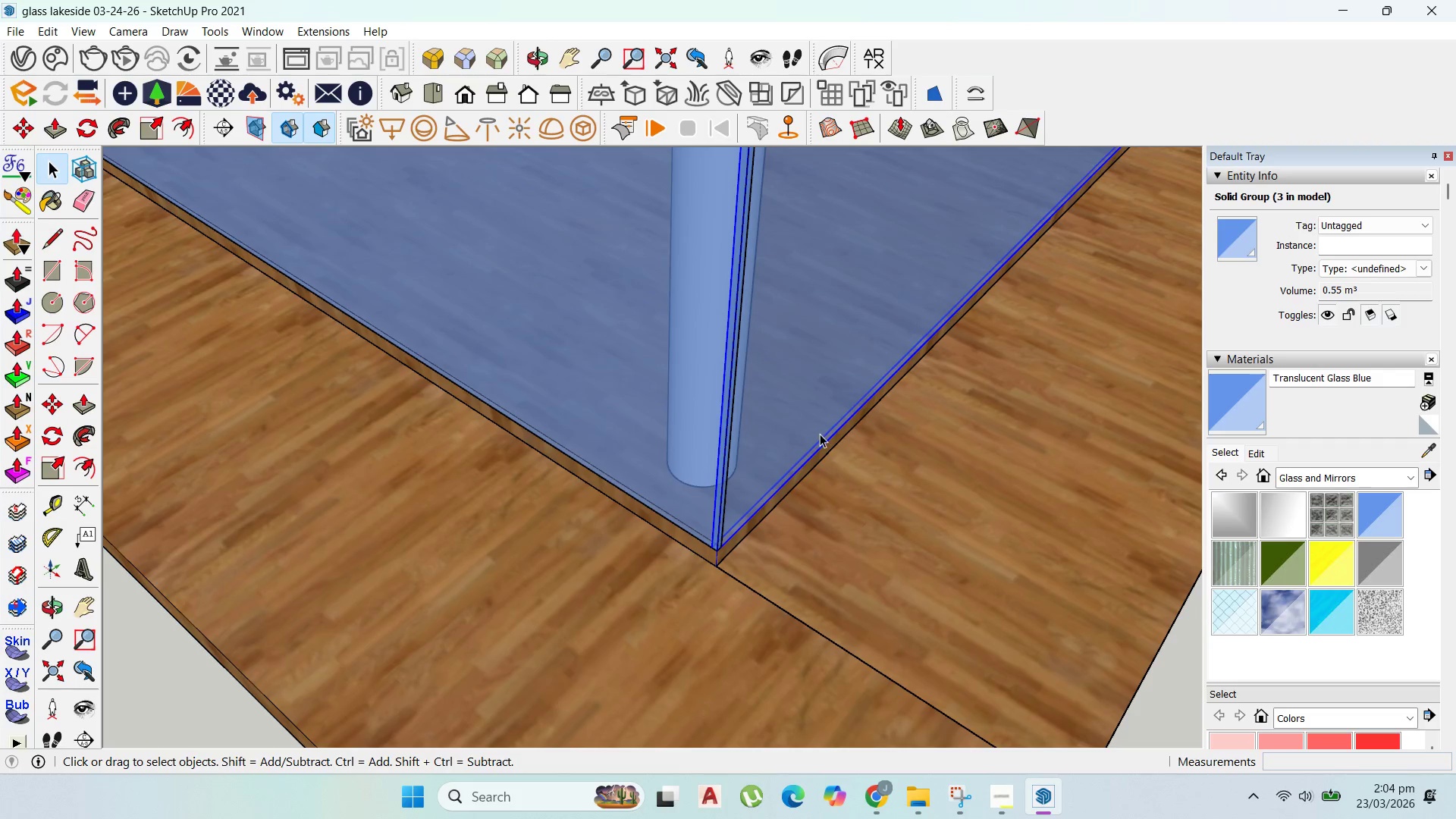 
scroll: coordinate [820, 434], scroll_direction: up, amount: 3.0
 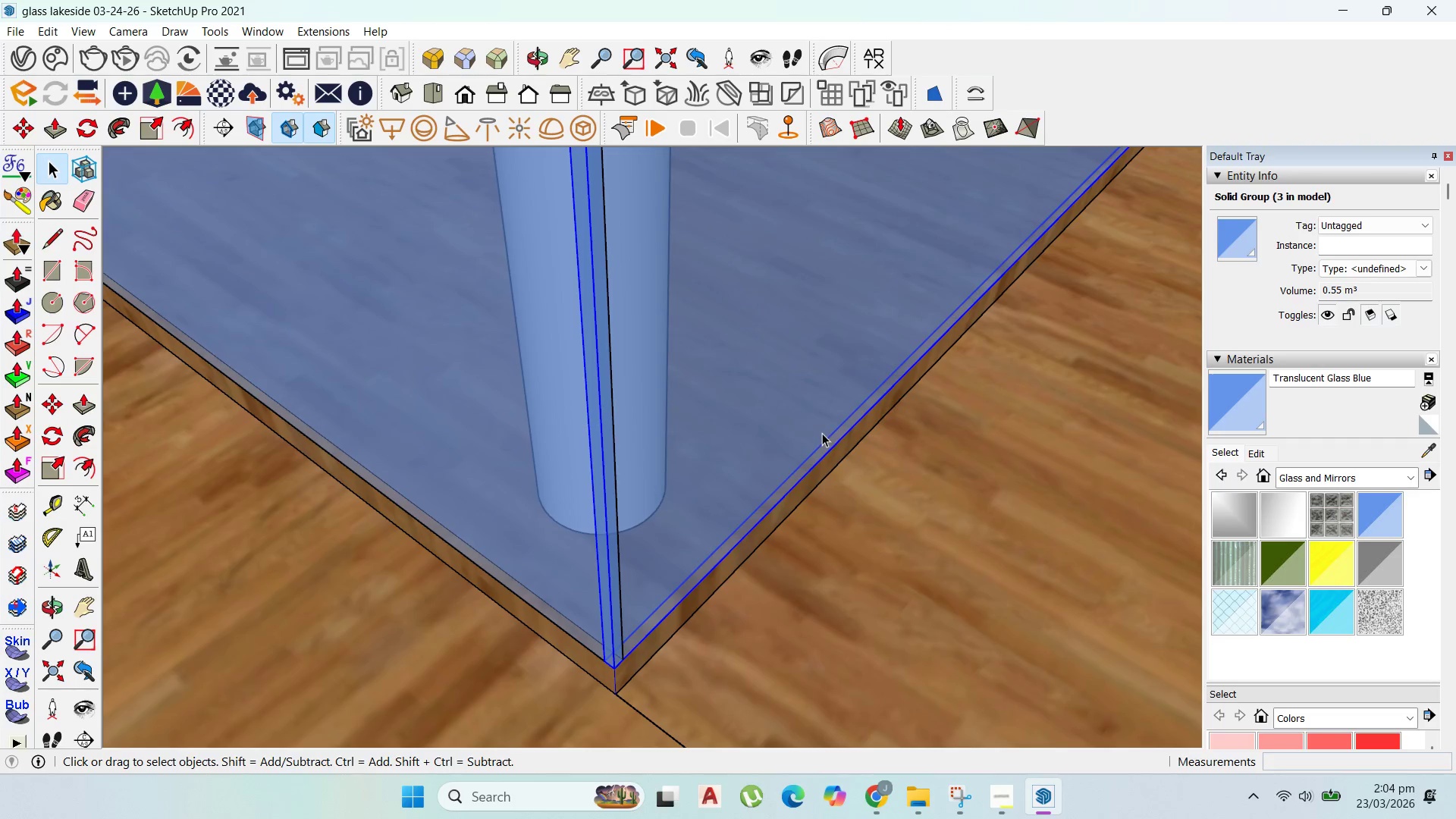 
key(L)
 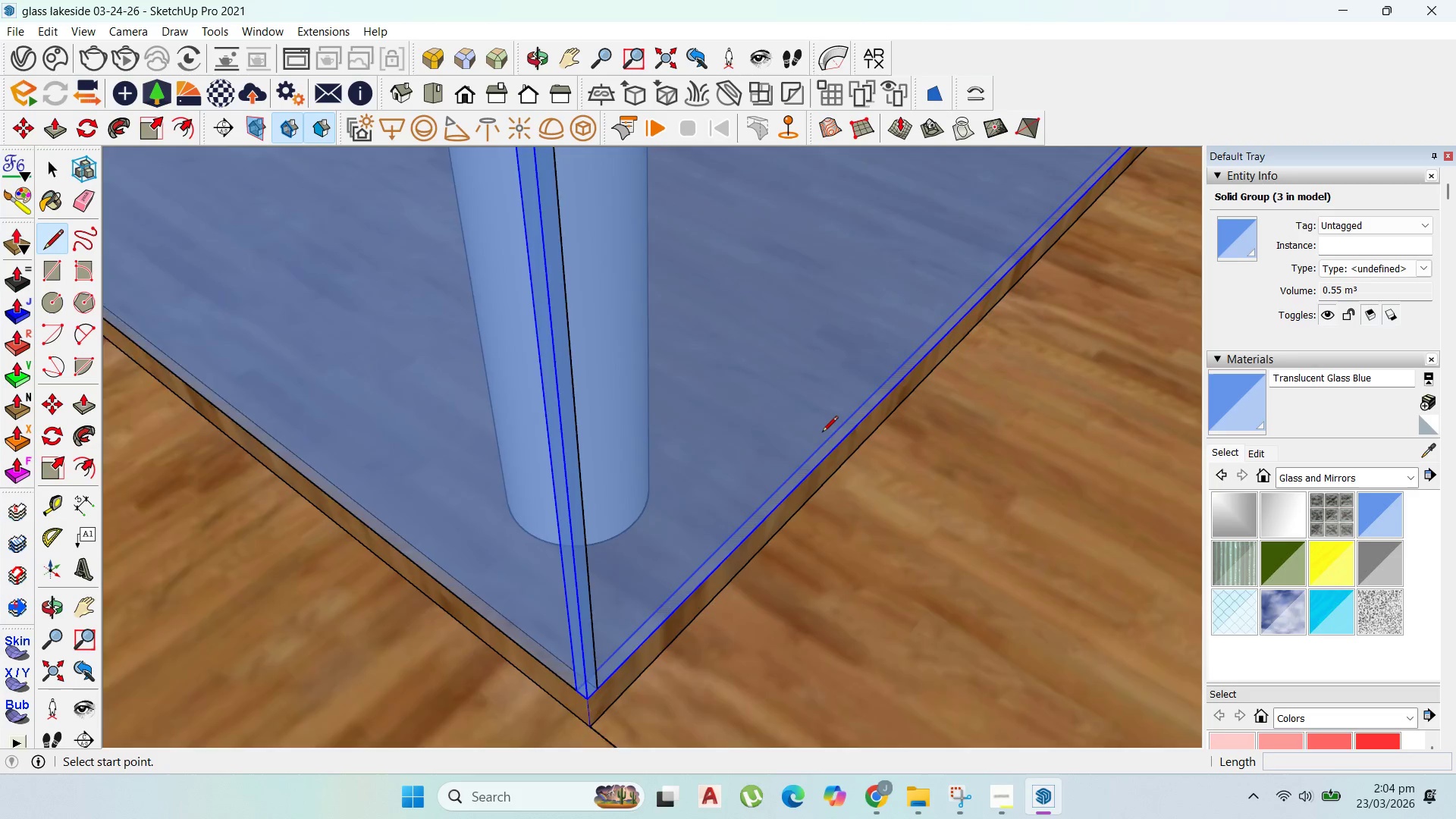 
scroll: coordinate [822, 433], scroll_direction: up, amount: 2.0
 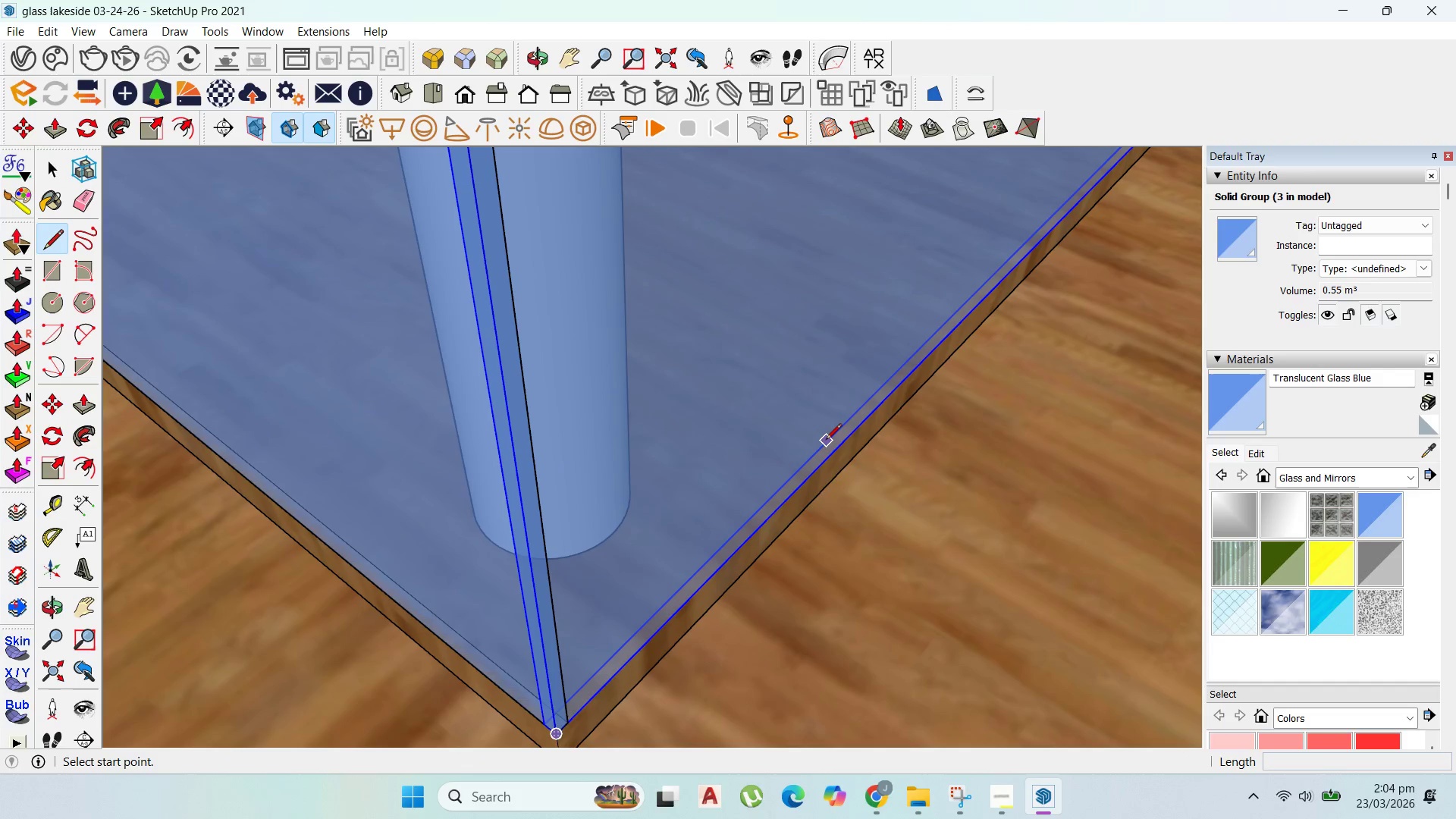 
key(M)
 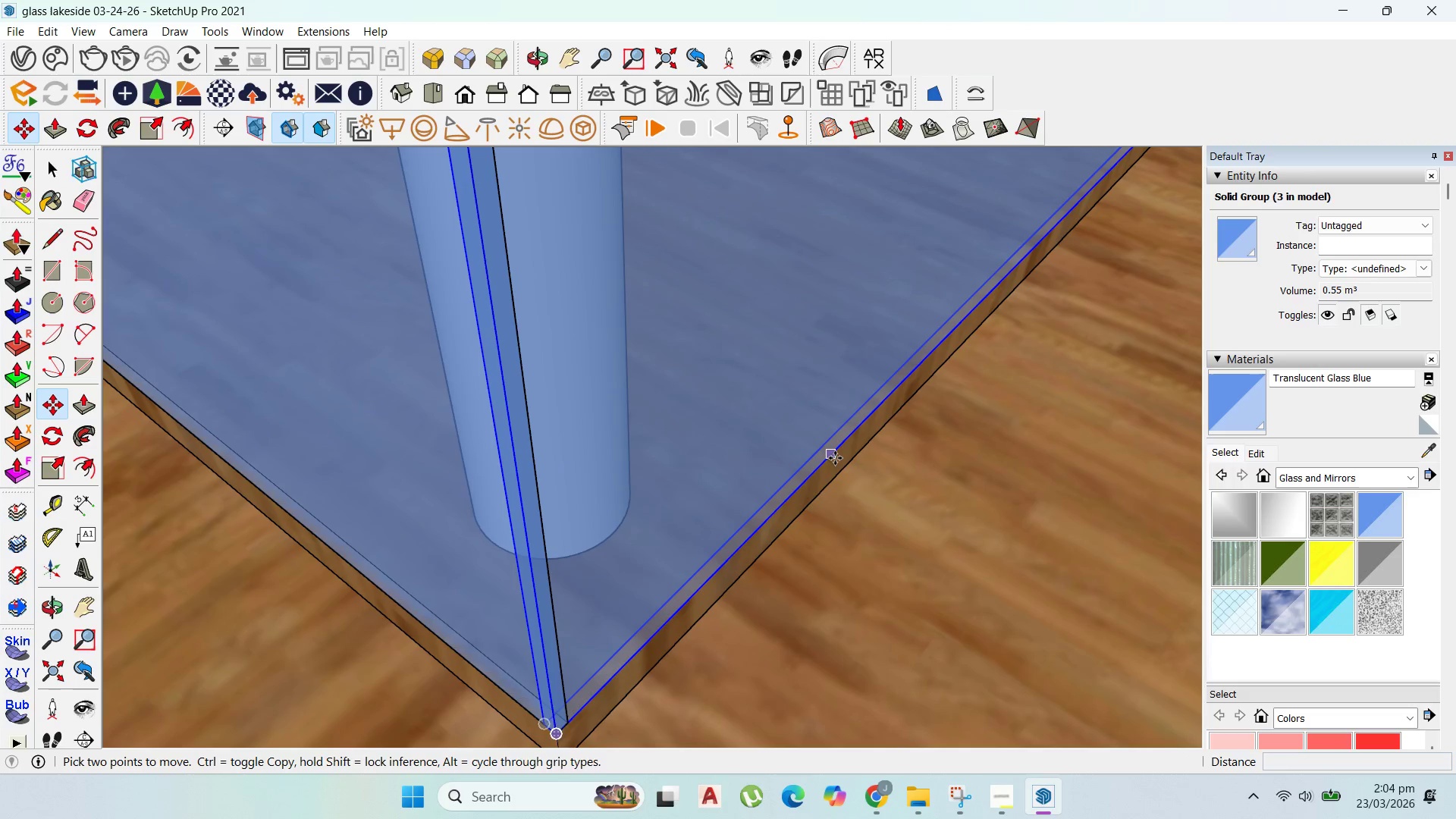 
left_click_drag(start_coordinate=[833, 458], to_coordinate=[827, 457])
 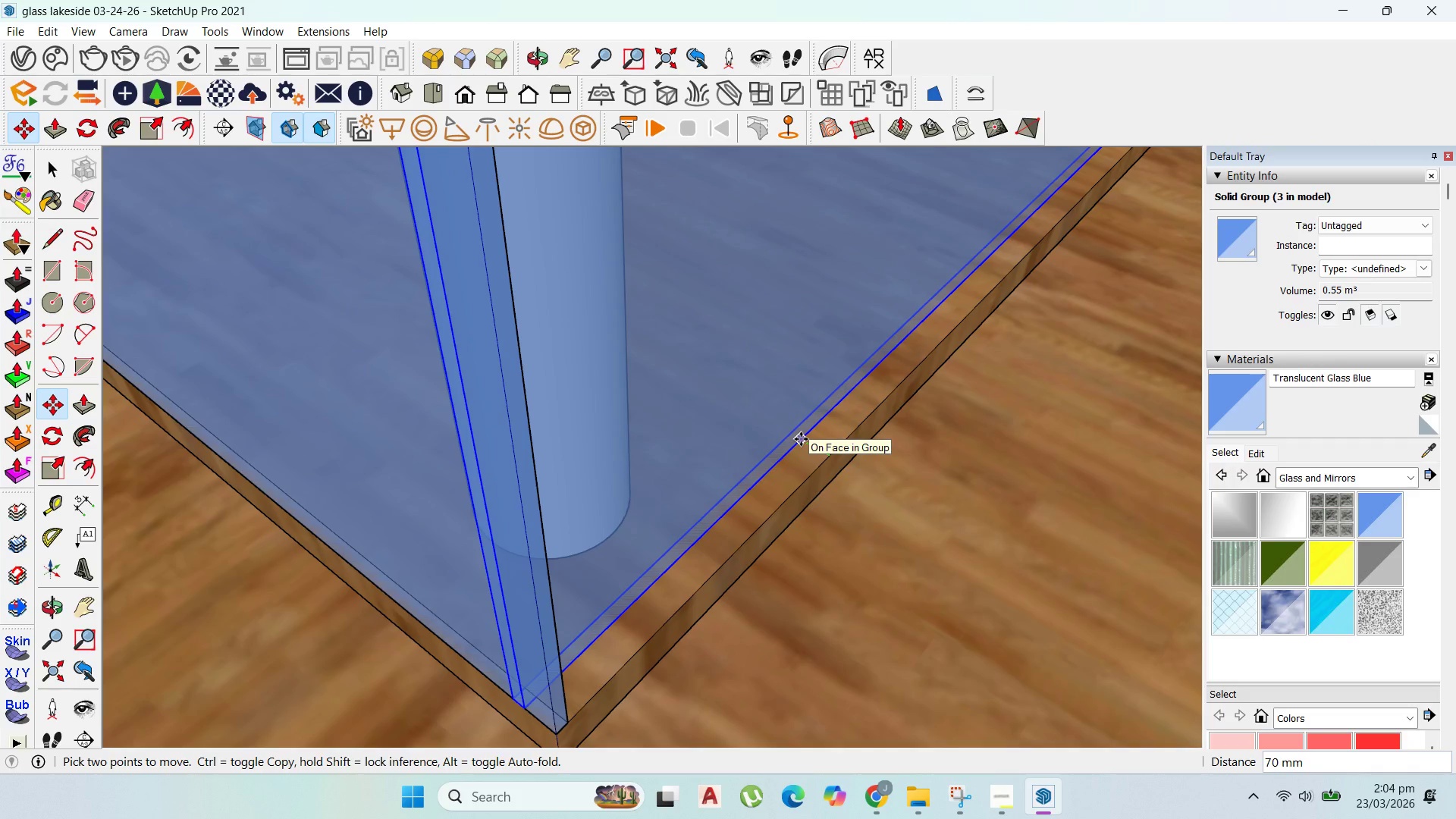 
type(50)
 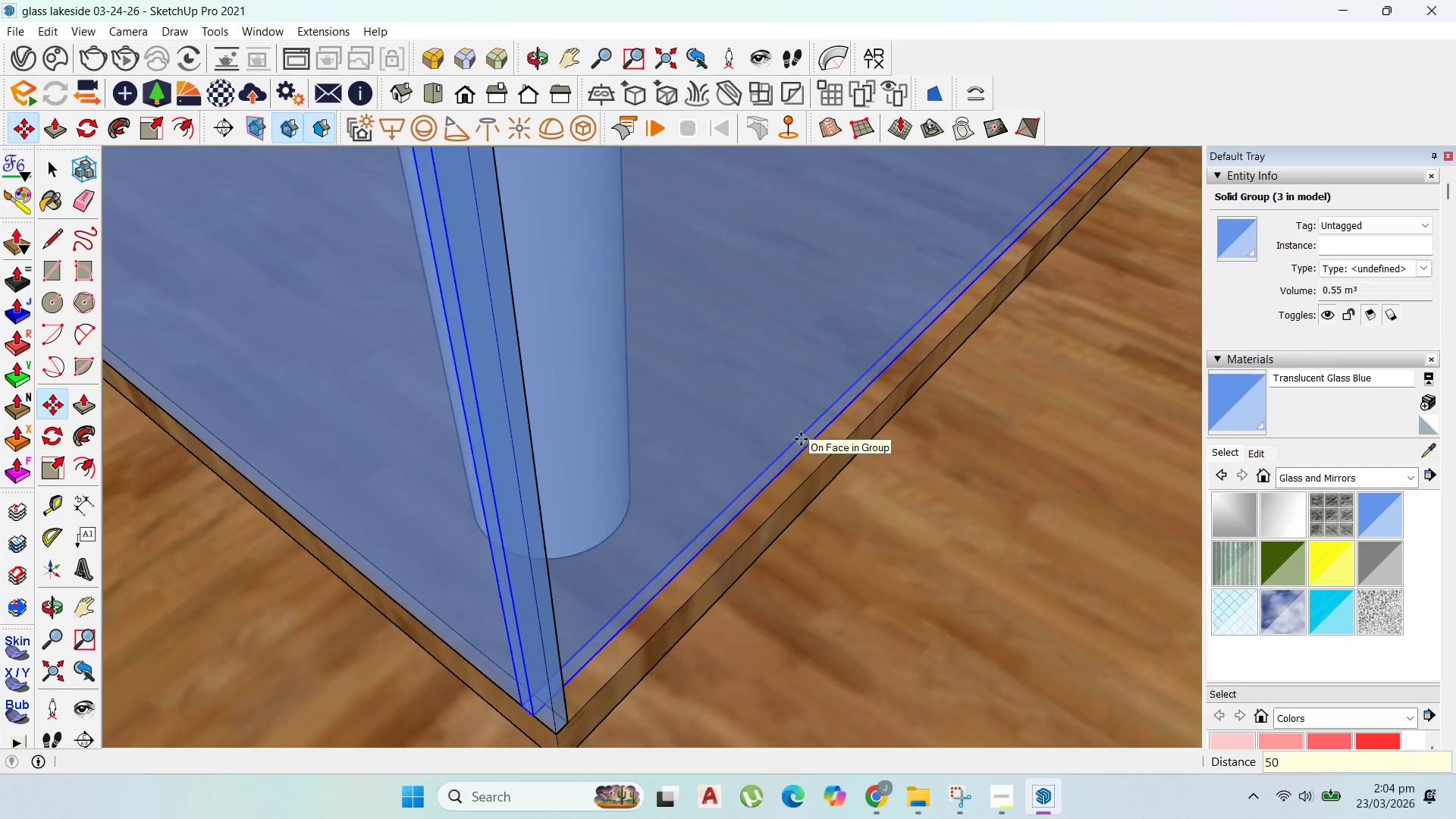 
key(Enter)
 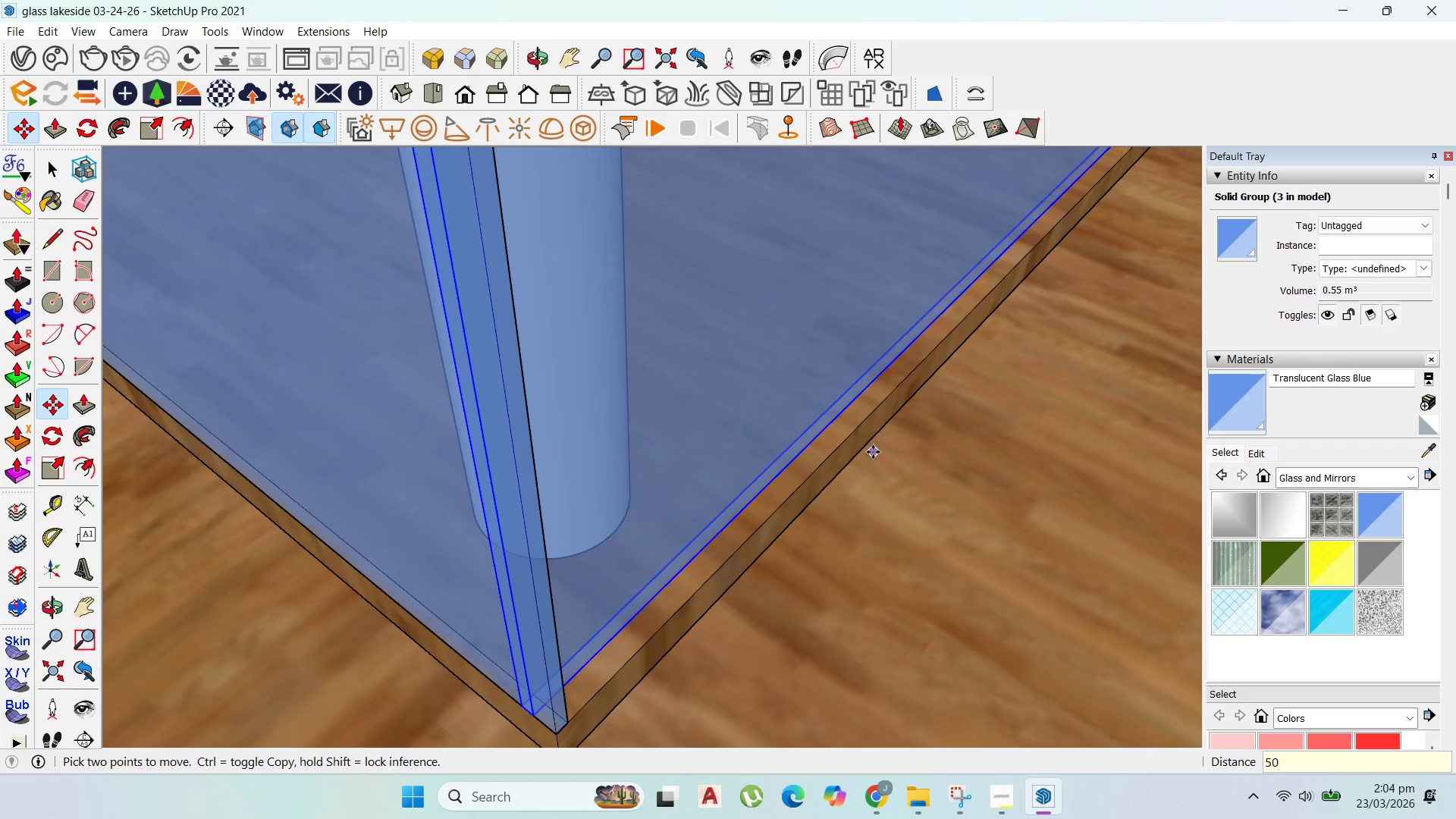 
scroll: coordinate [828, 388], scroll_direction: down, amount: 3.0
 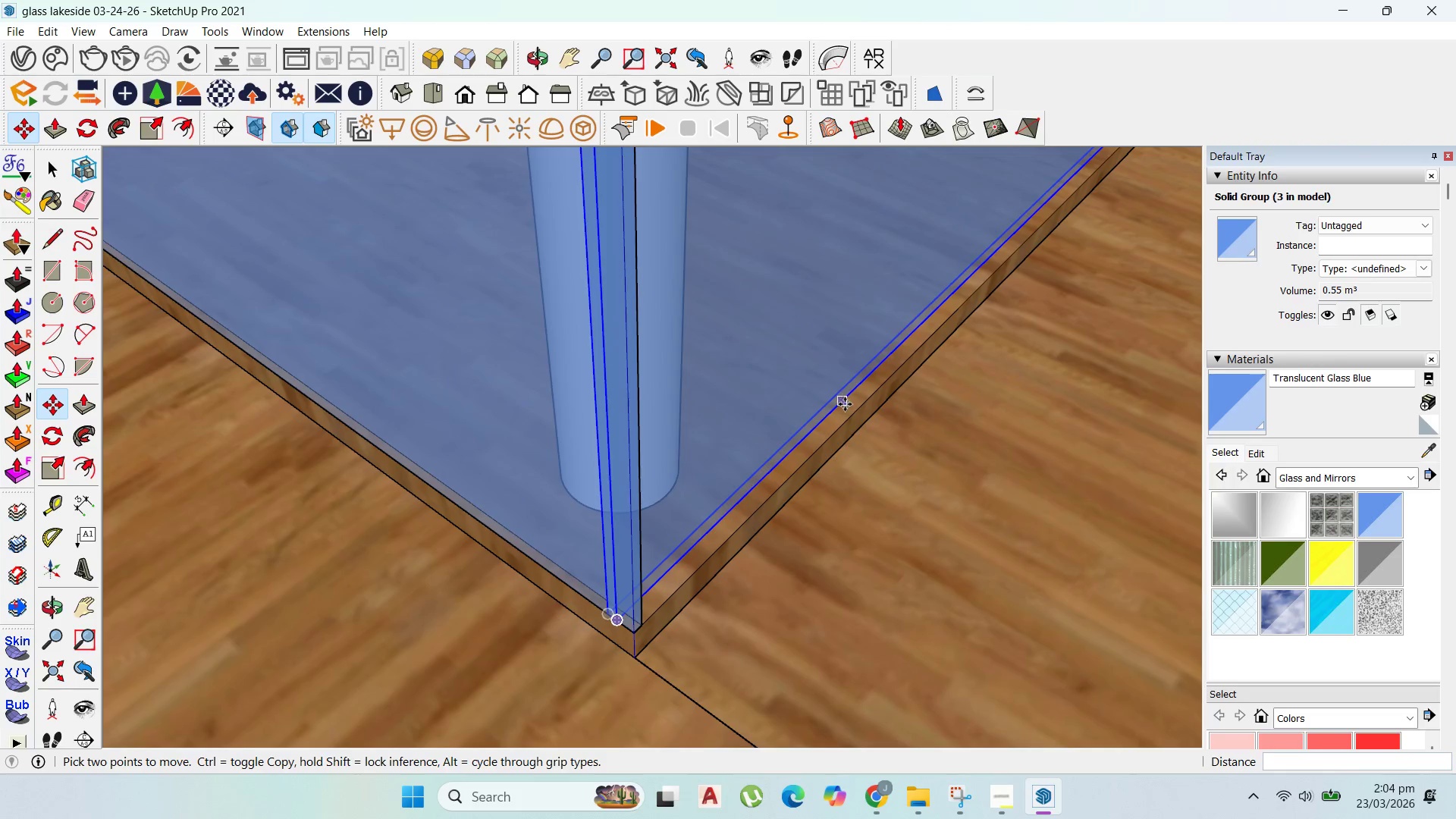 
scroll: coordinate [829, 419], scroll_direction: up, amount: 5.0
 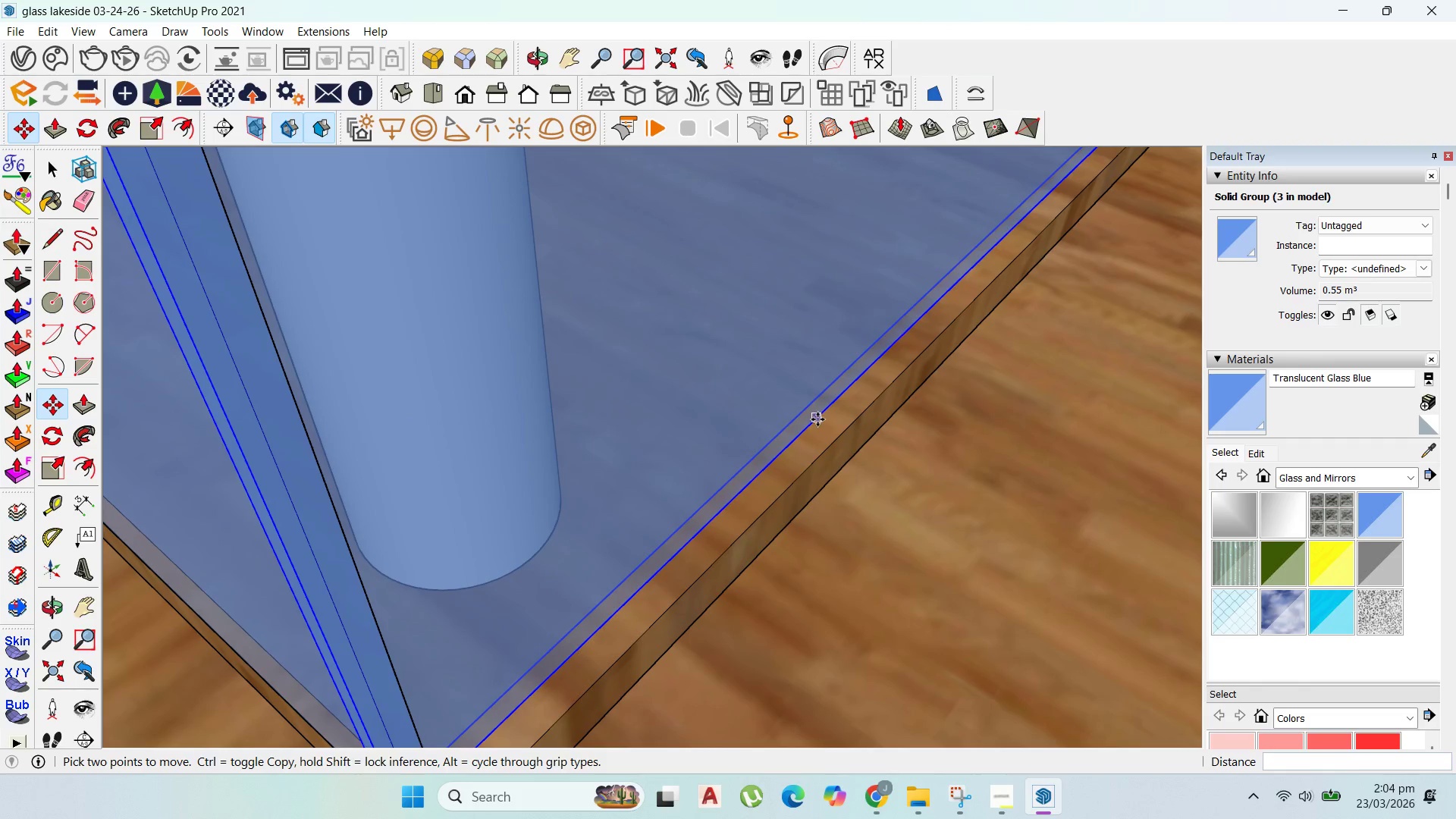 
left_click([817, 419])
 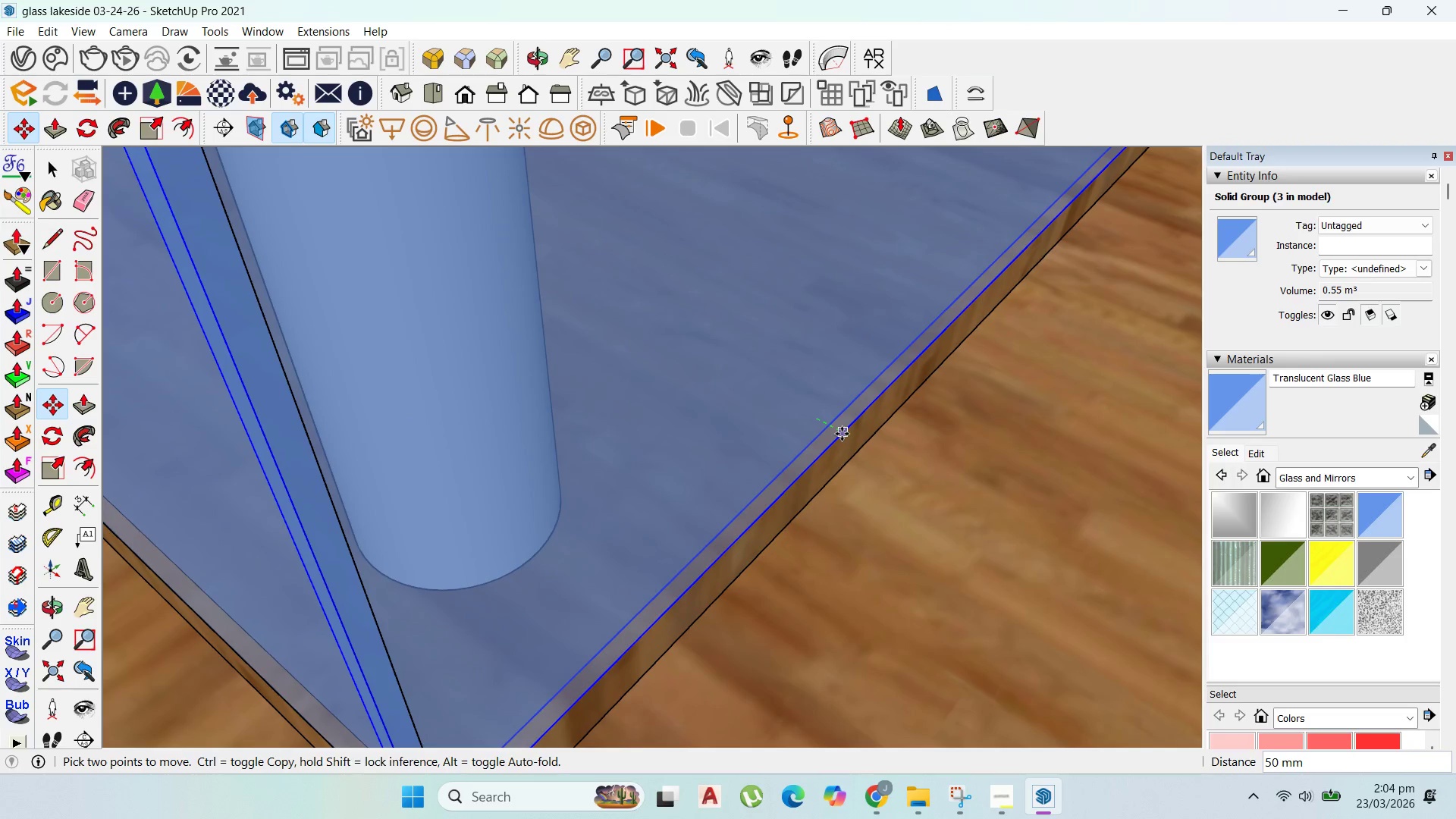 
left_click([842, 434])
 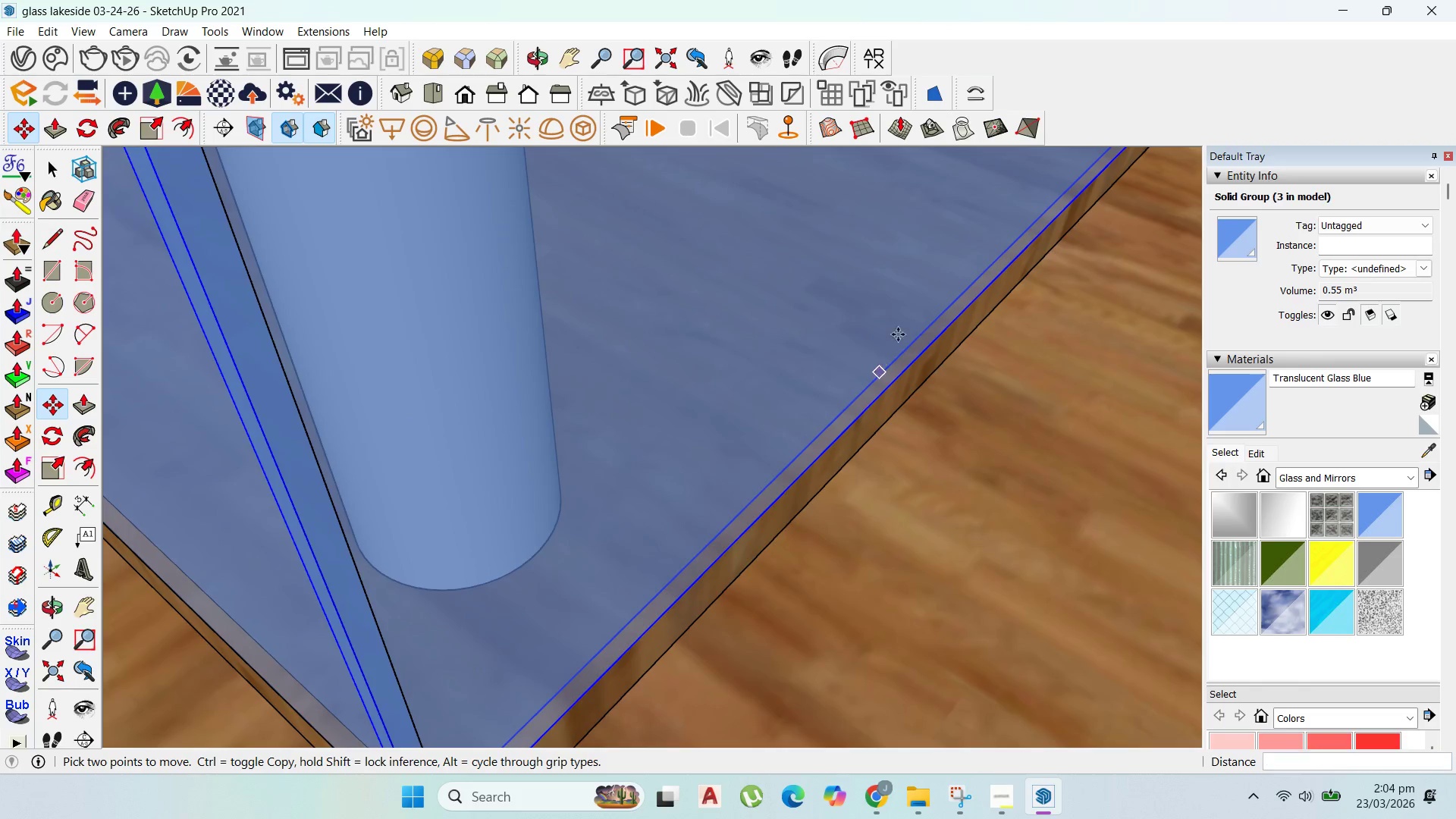 
scroll: coordinate [910, 425], scroll_direction: down, amount: 9.0
 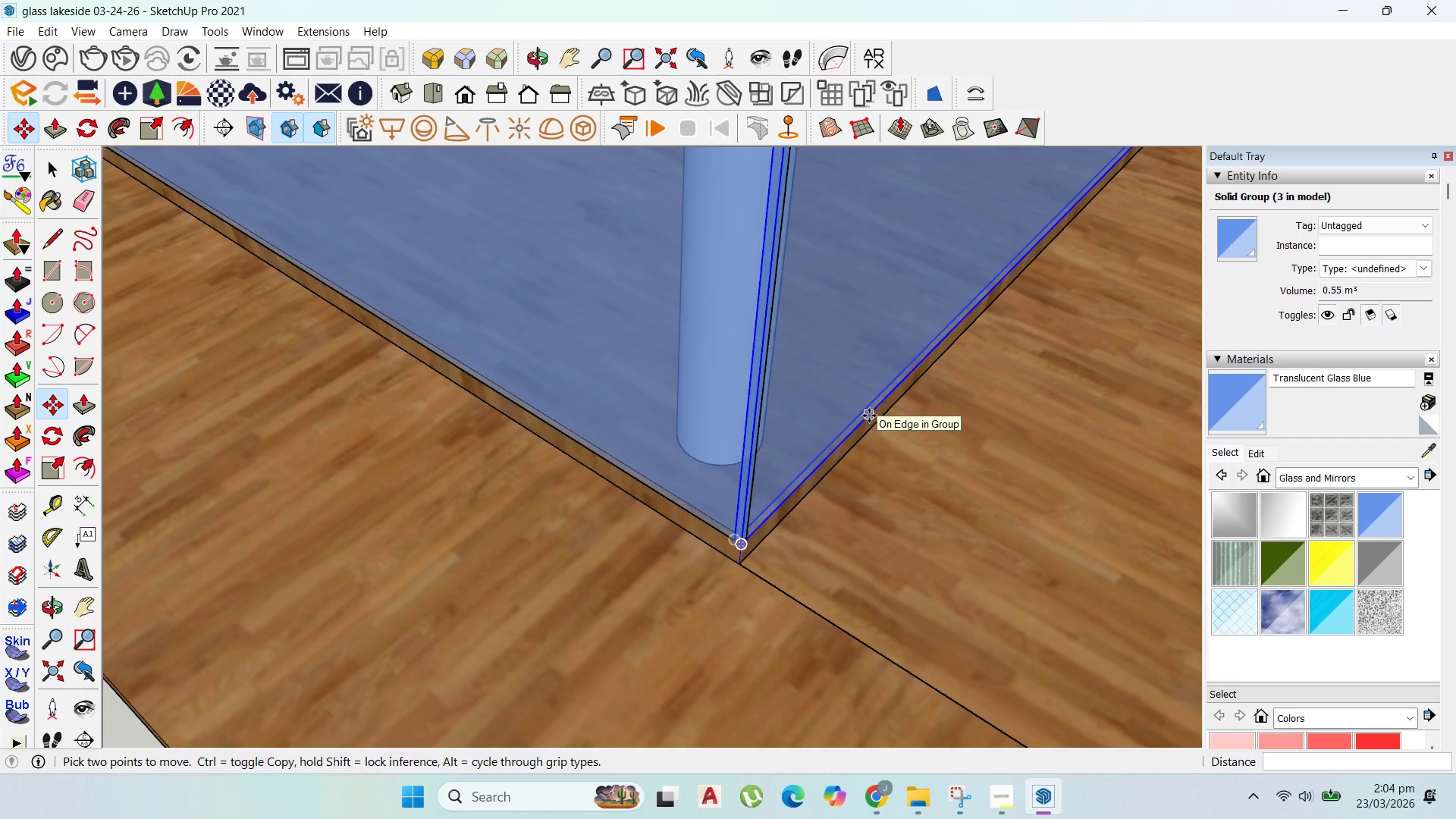 
scroll: coordinate [855, 425], scroll_direction: up, amount: 1.0
 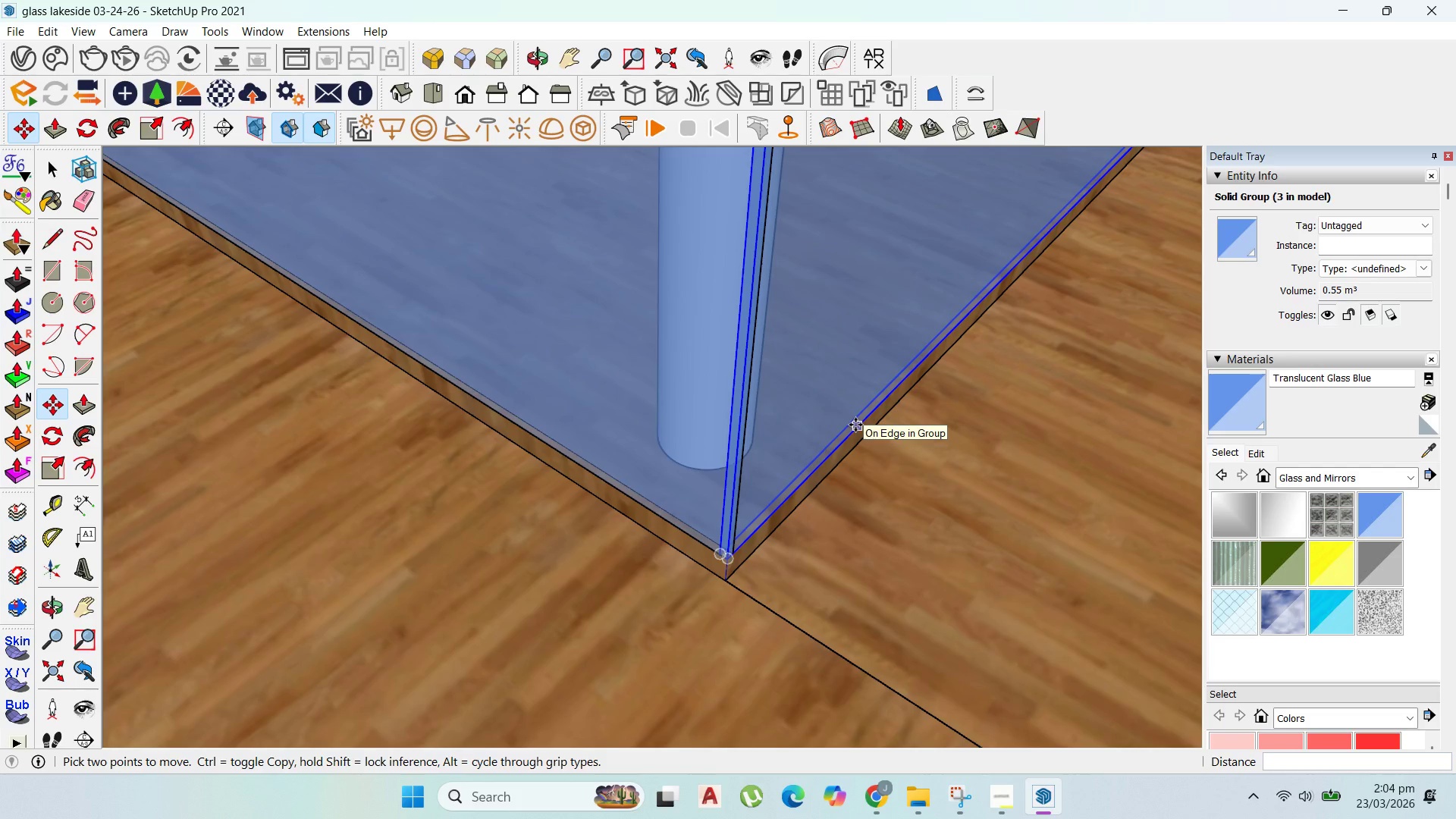 
left_click([855, 425])
 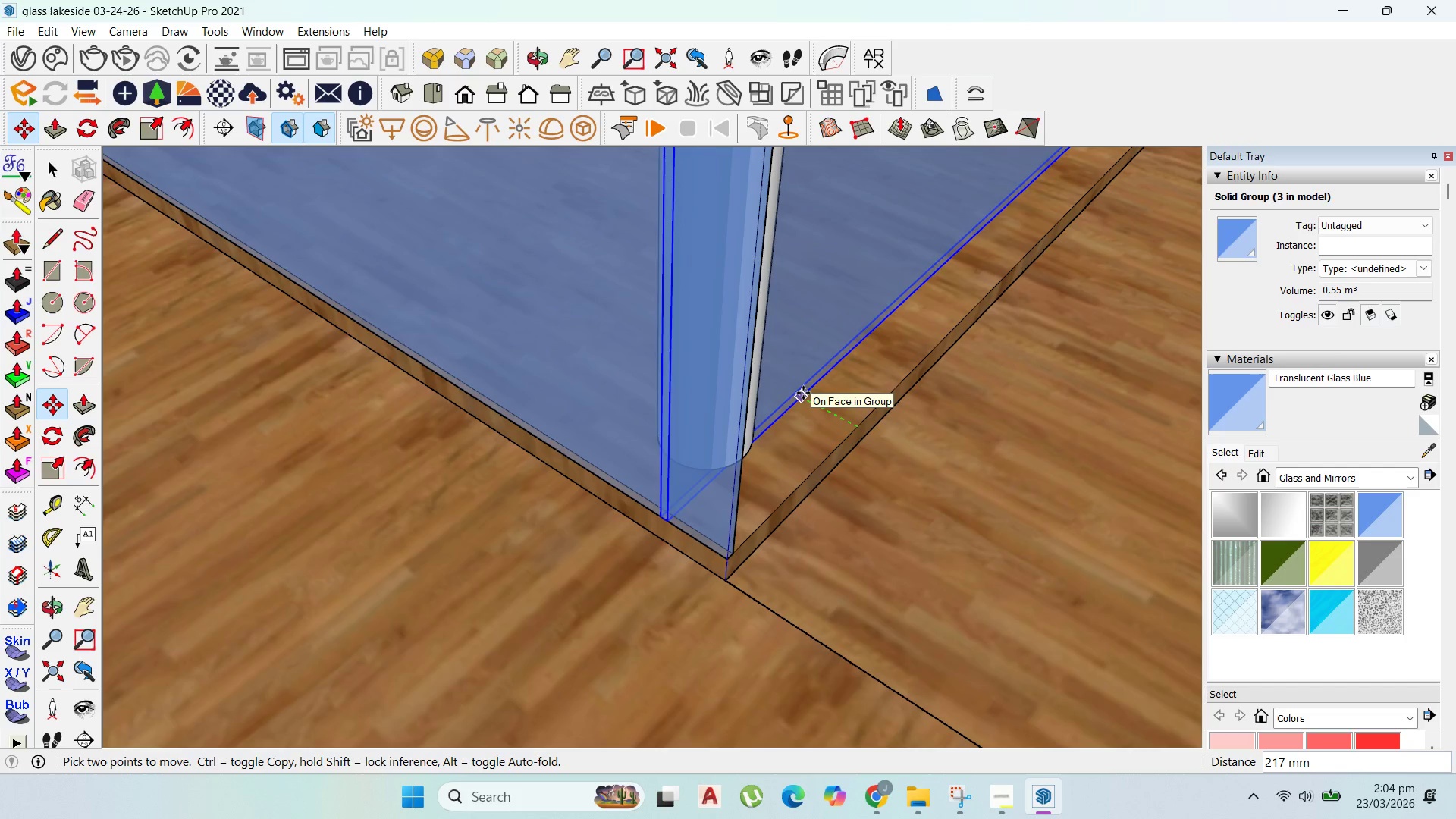 
type(20)
 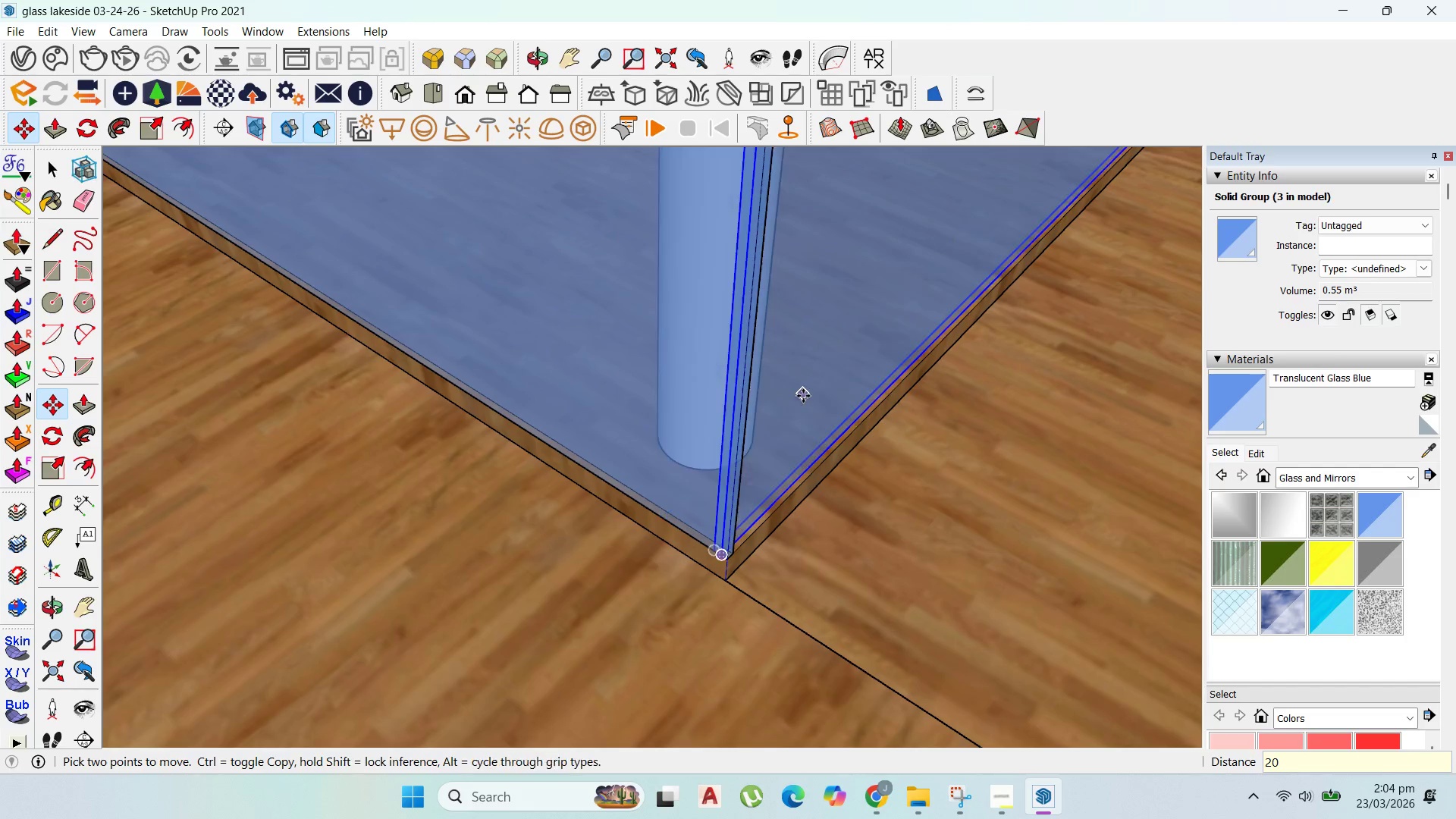 
key(Enter)
 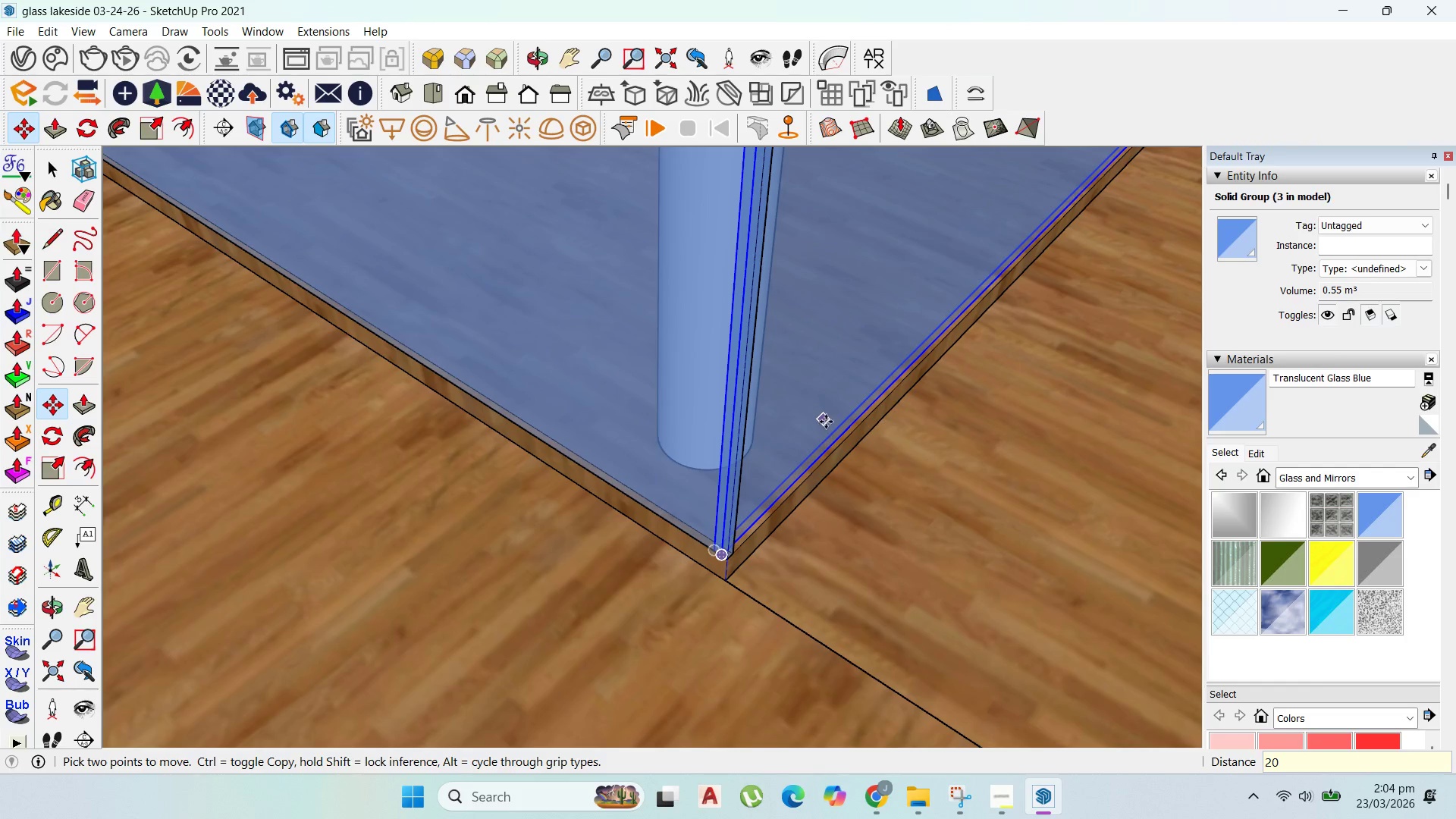 
scroll: coordinate [828, 427], scroll_direction: down, amount: 3.0
 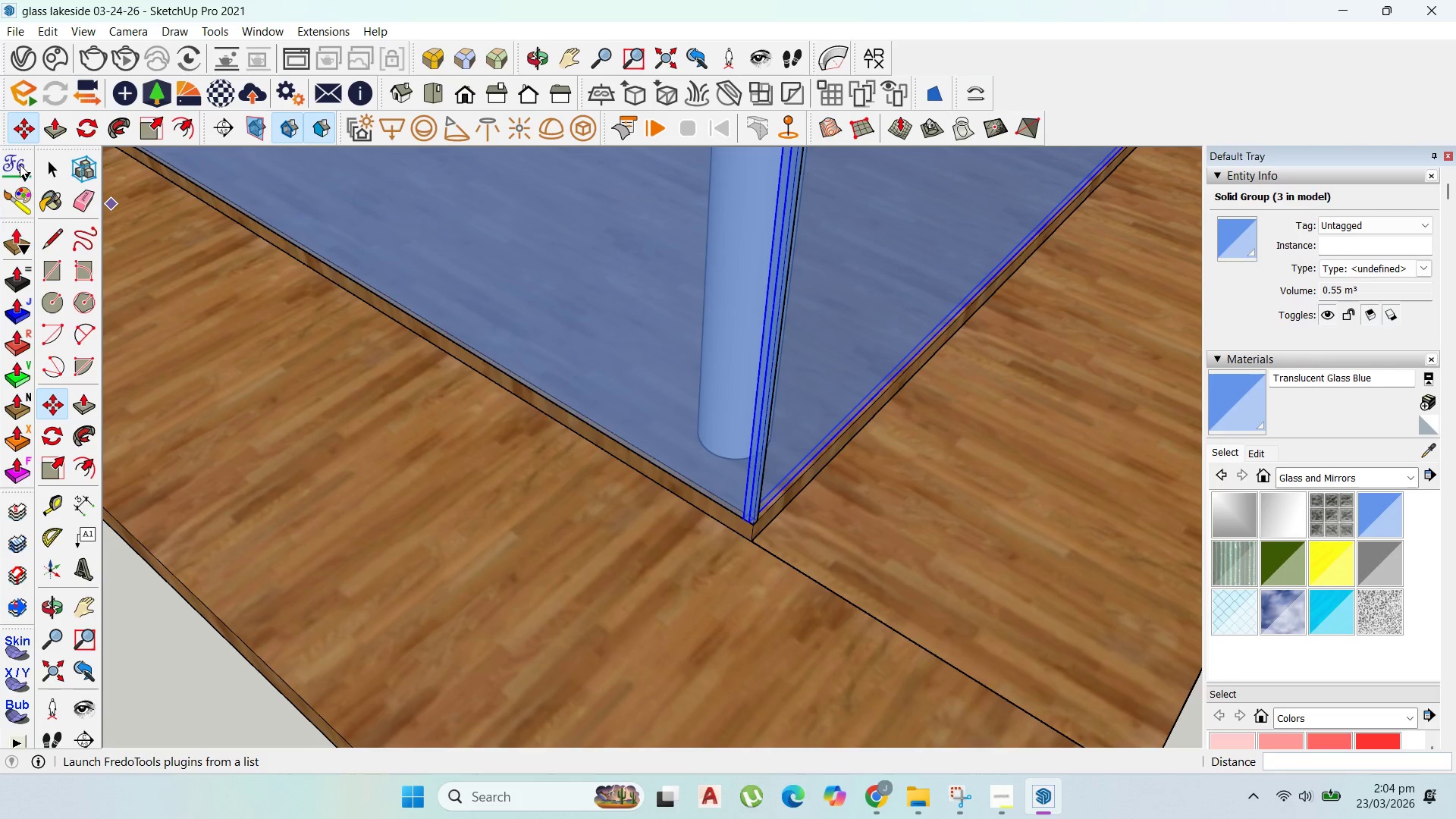 
left_click([44, 174])
 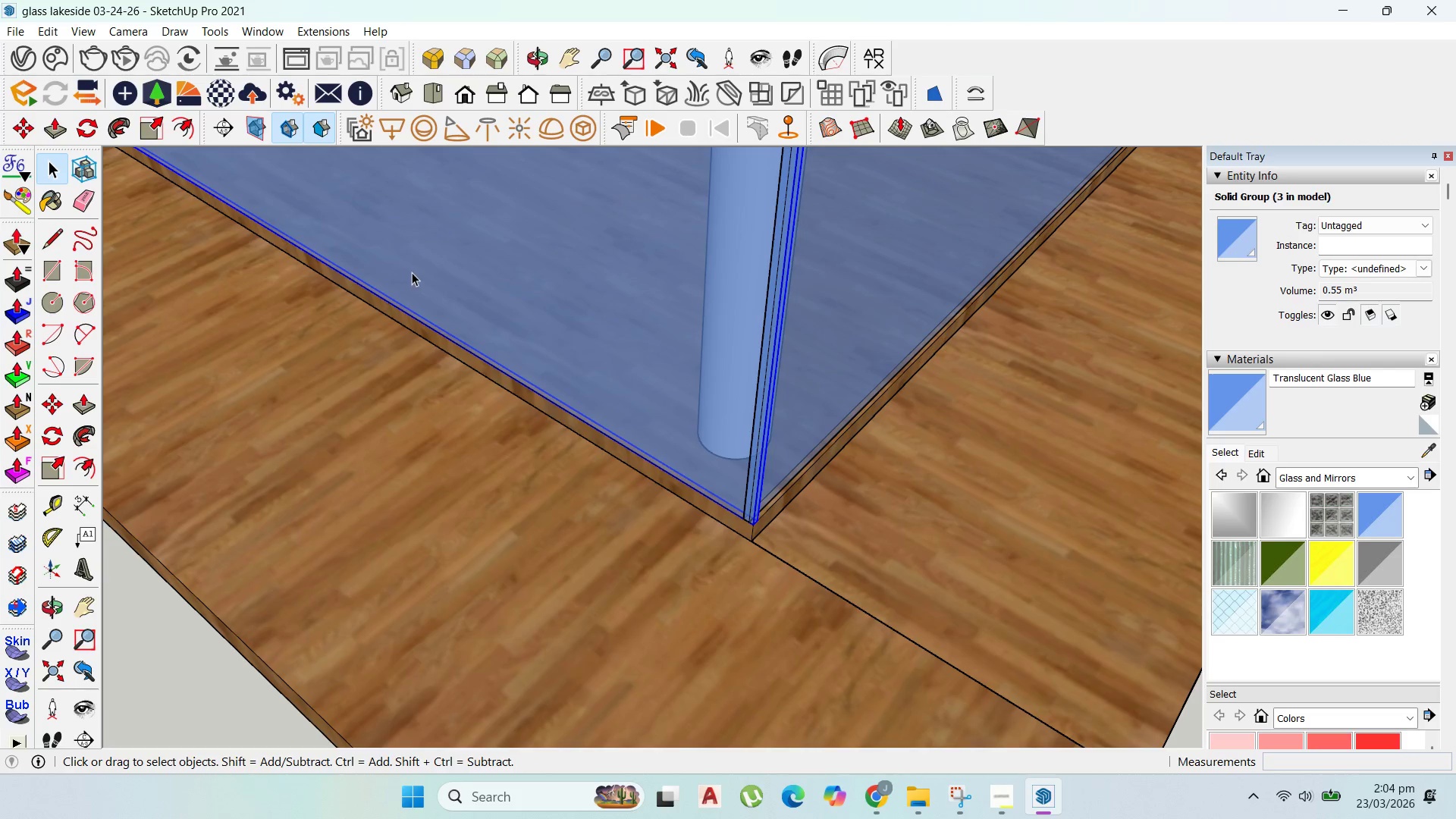 
key(M)
 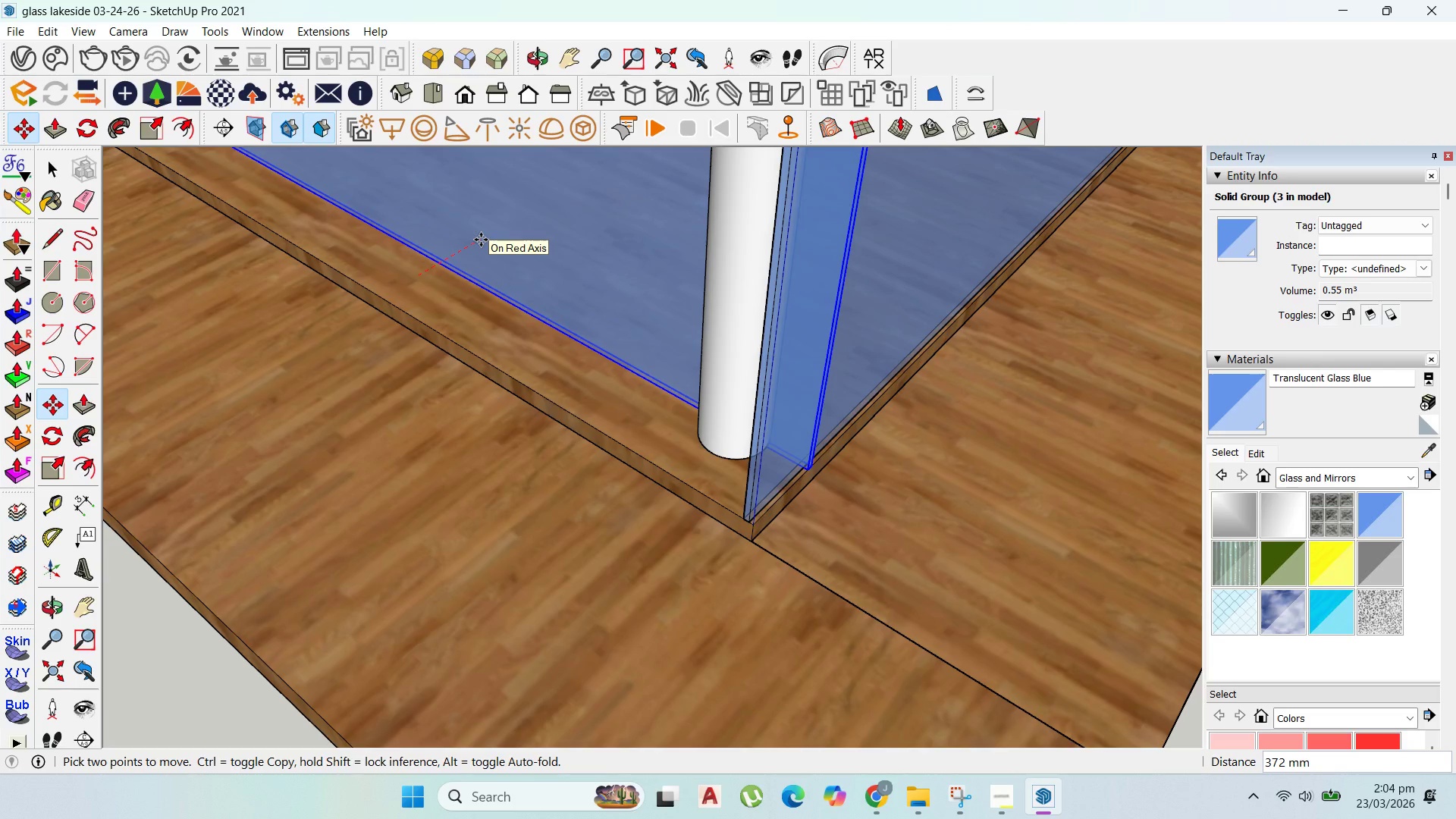 
type(50)
 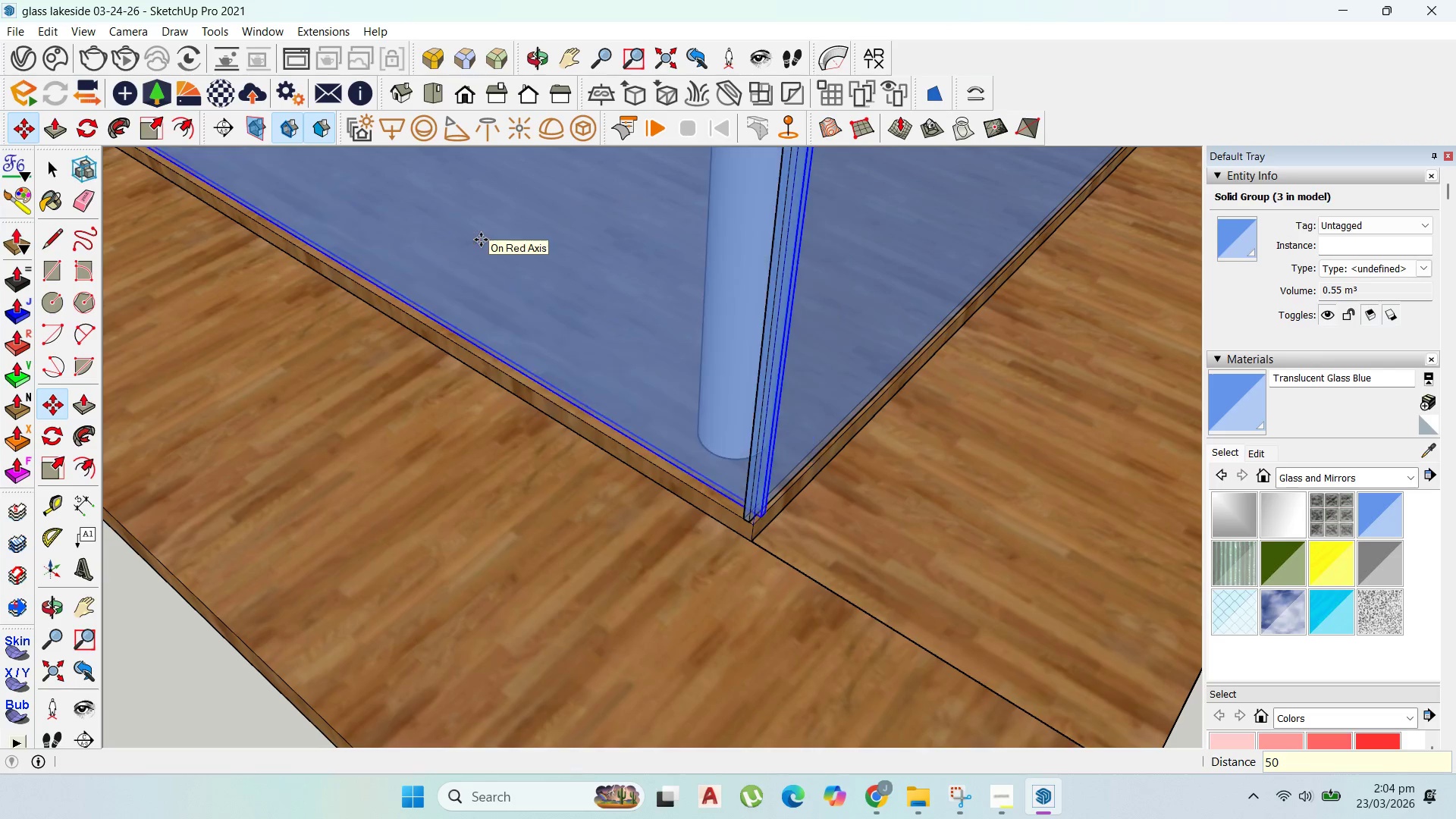 
key(Enter)
 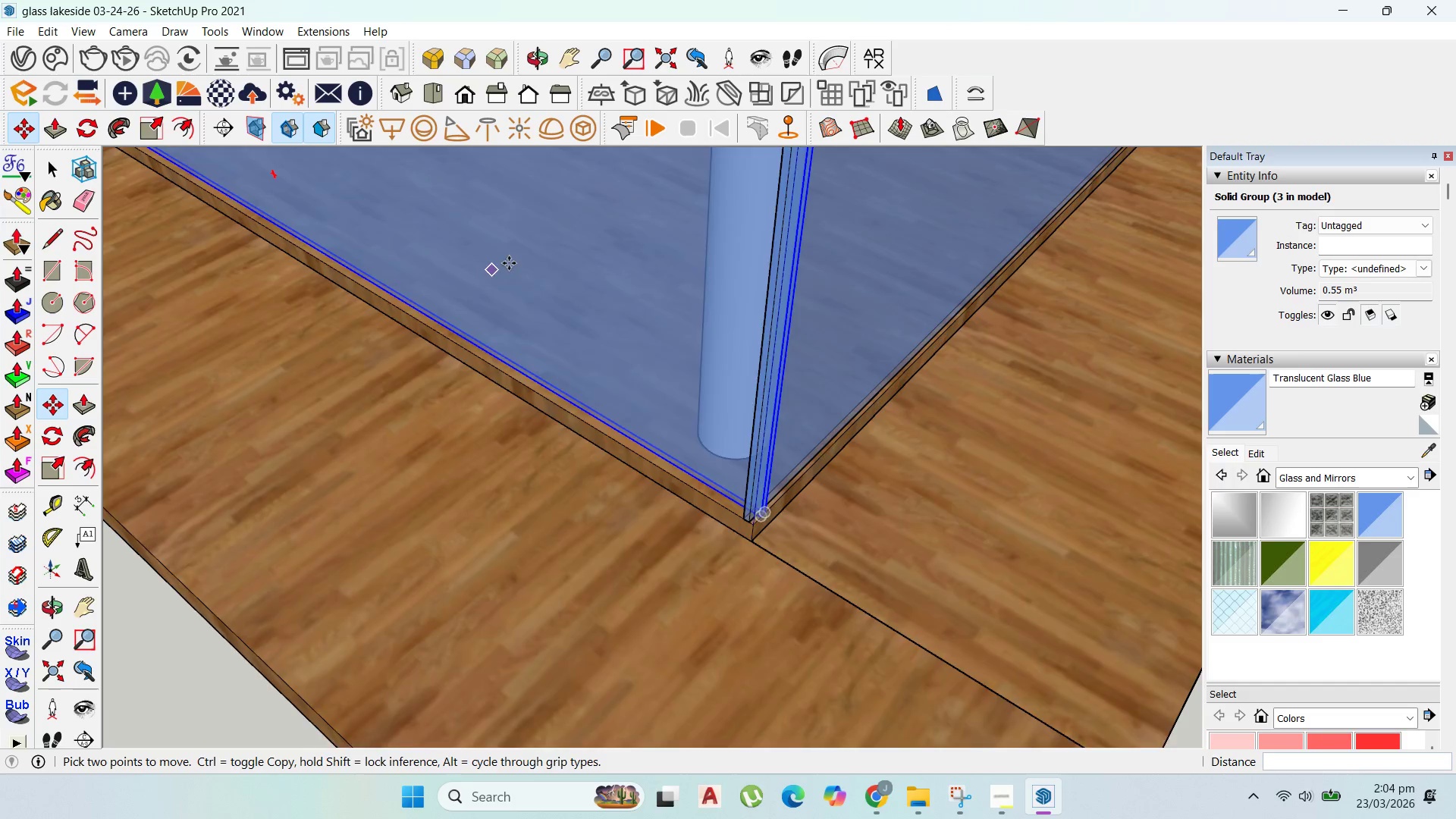 
scroll: coordinate [0, 206], scroll_direction: down, amount: 3.0
 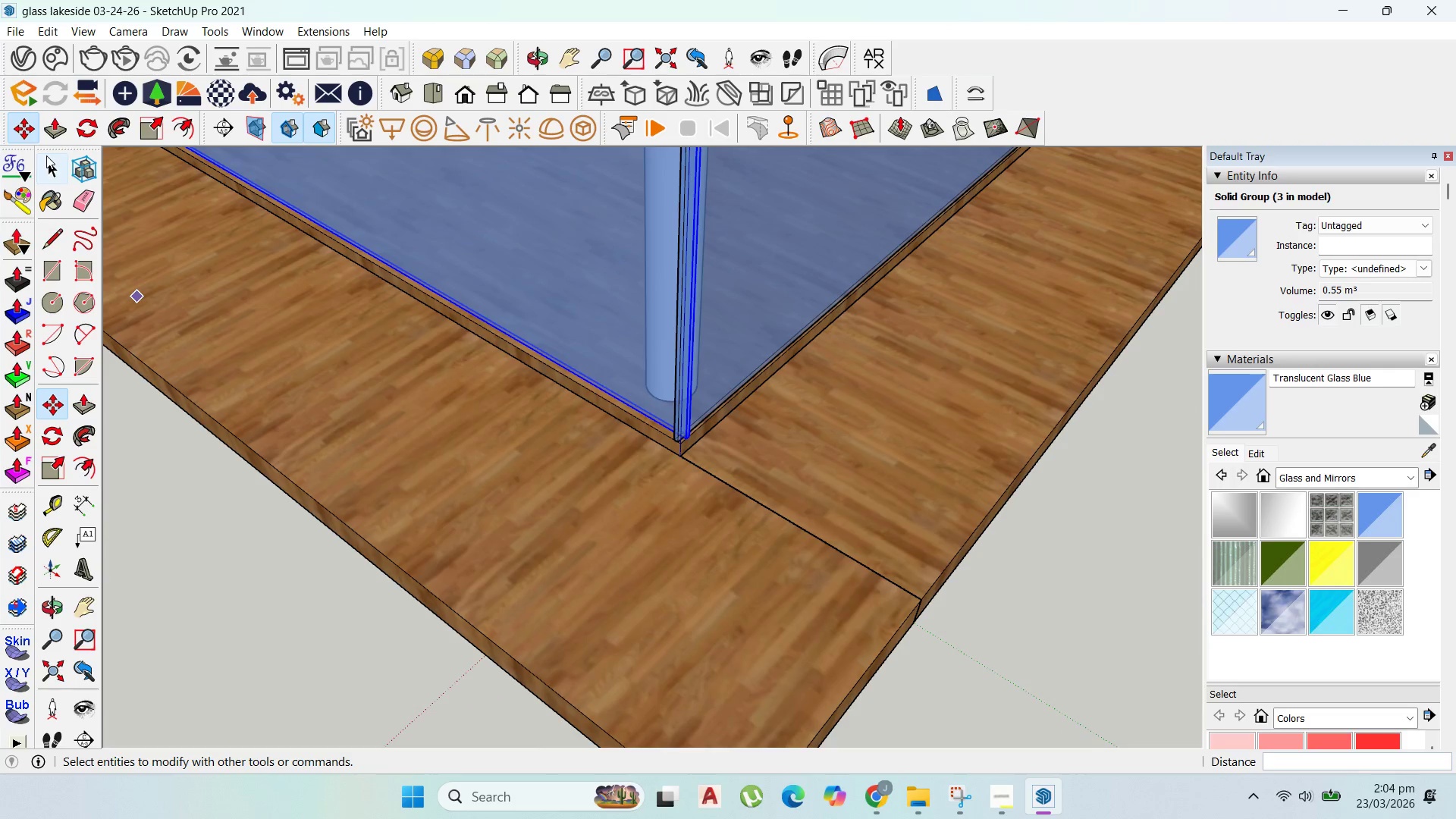 
left_click([50, 155])
 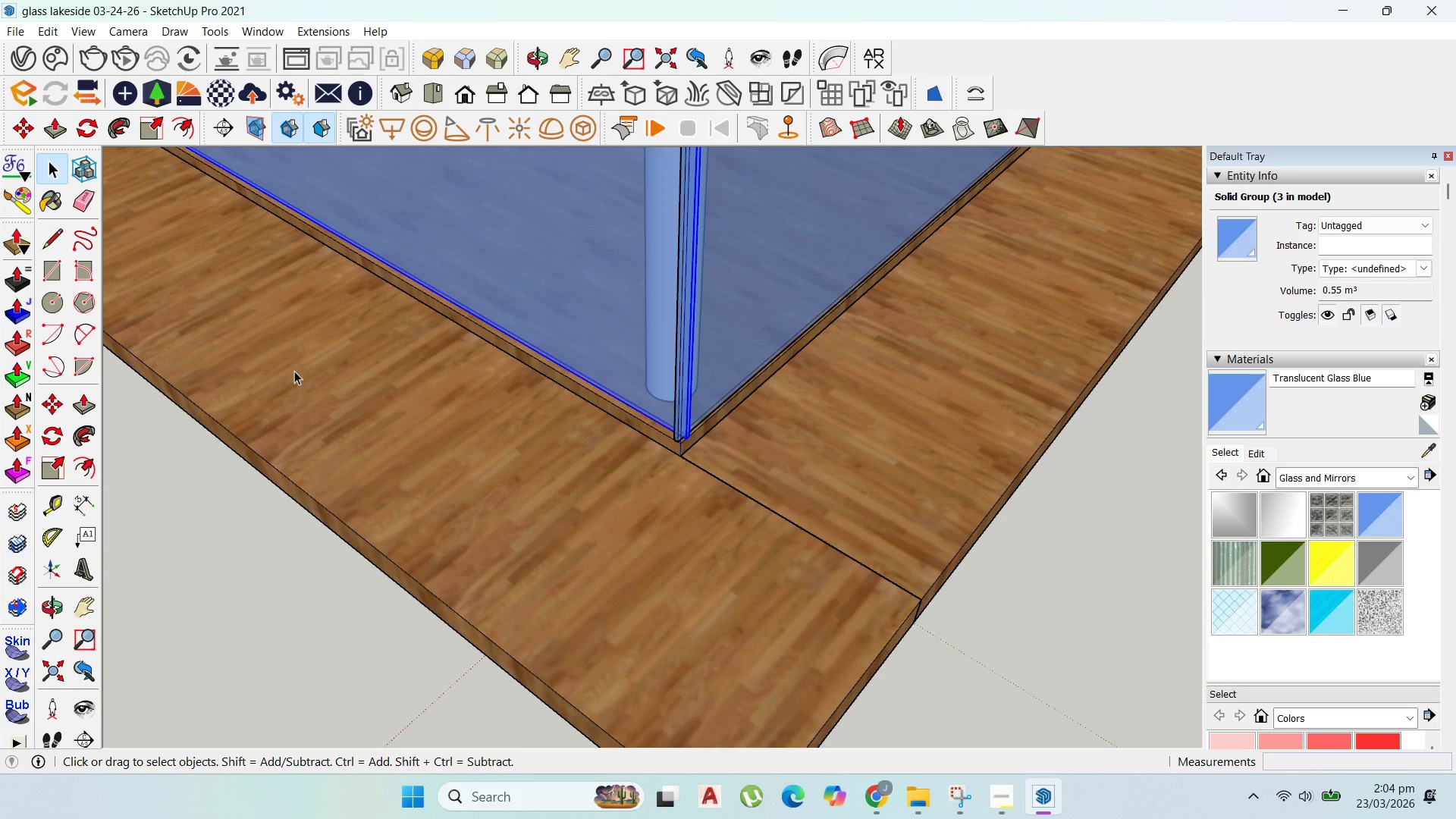 
scroll: coordinate [308, 386], scroll_direction: up, amount: 2.0
 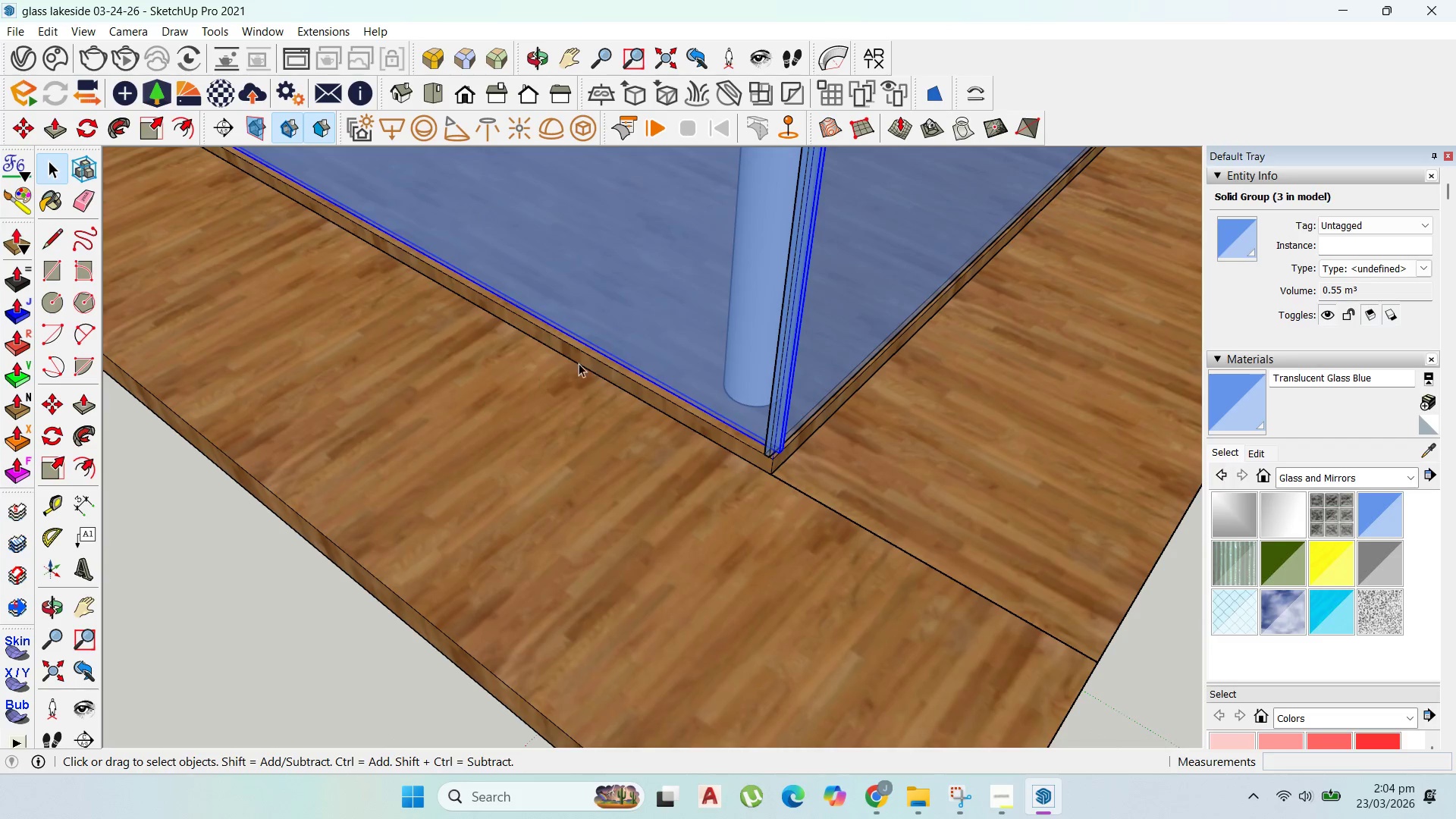 
left_click([630, 344])
 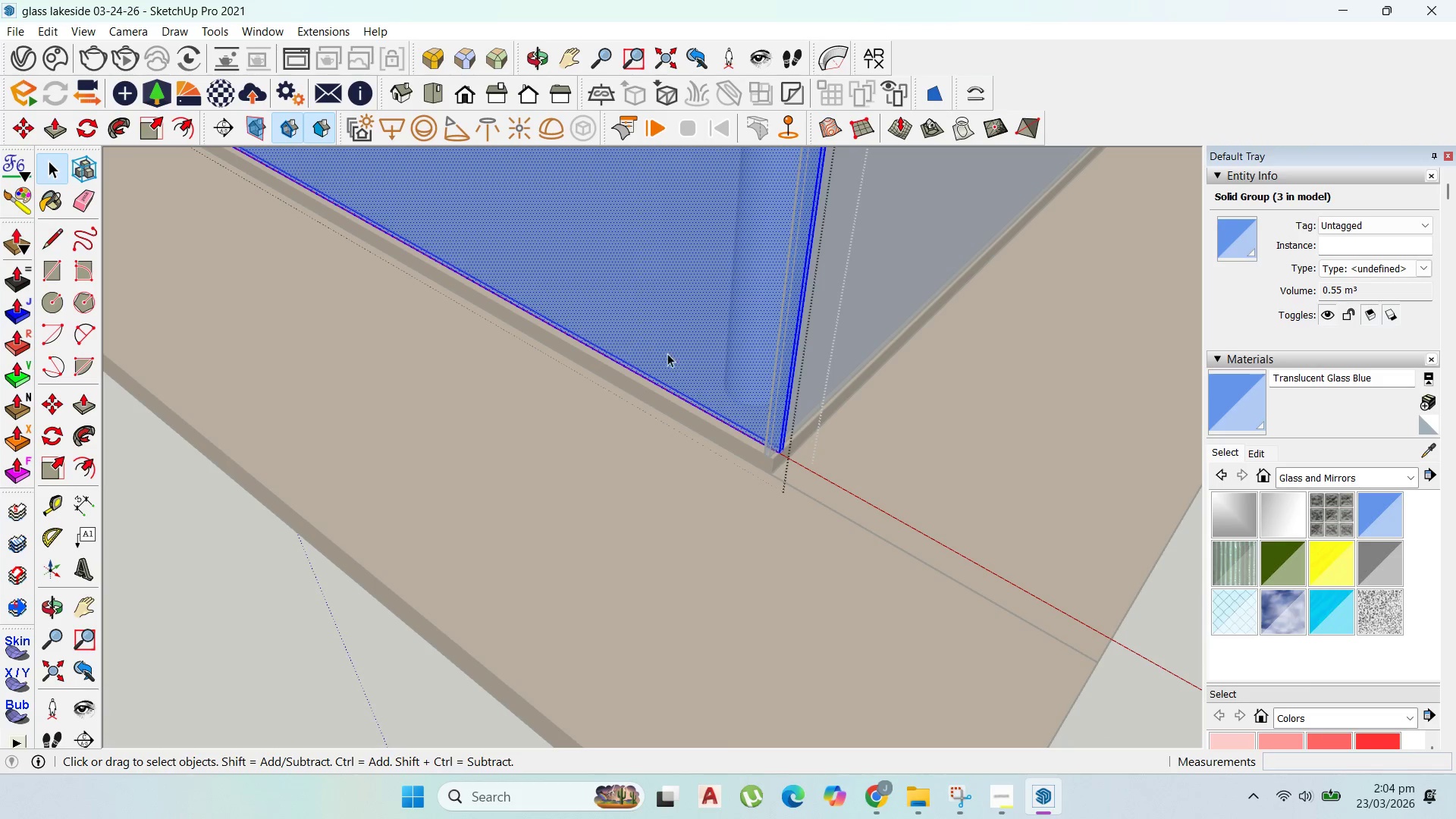 
scroll: coordinate [814, 453], scroll_direction: up, amount: 13.0
 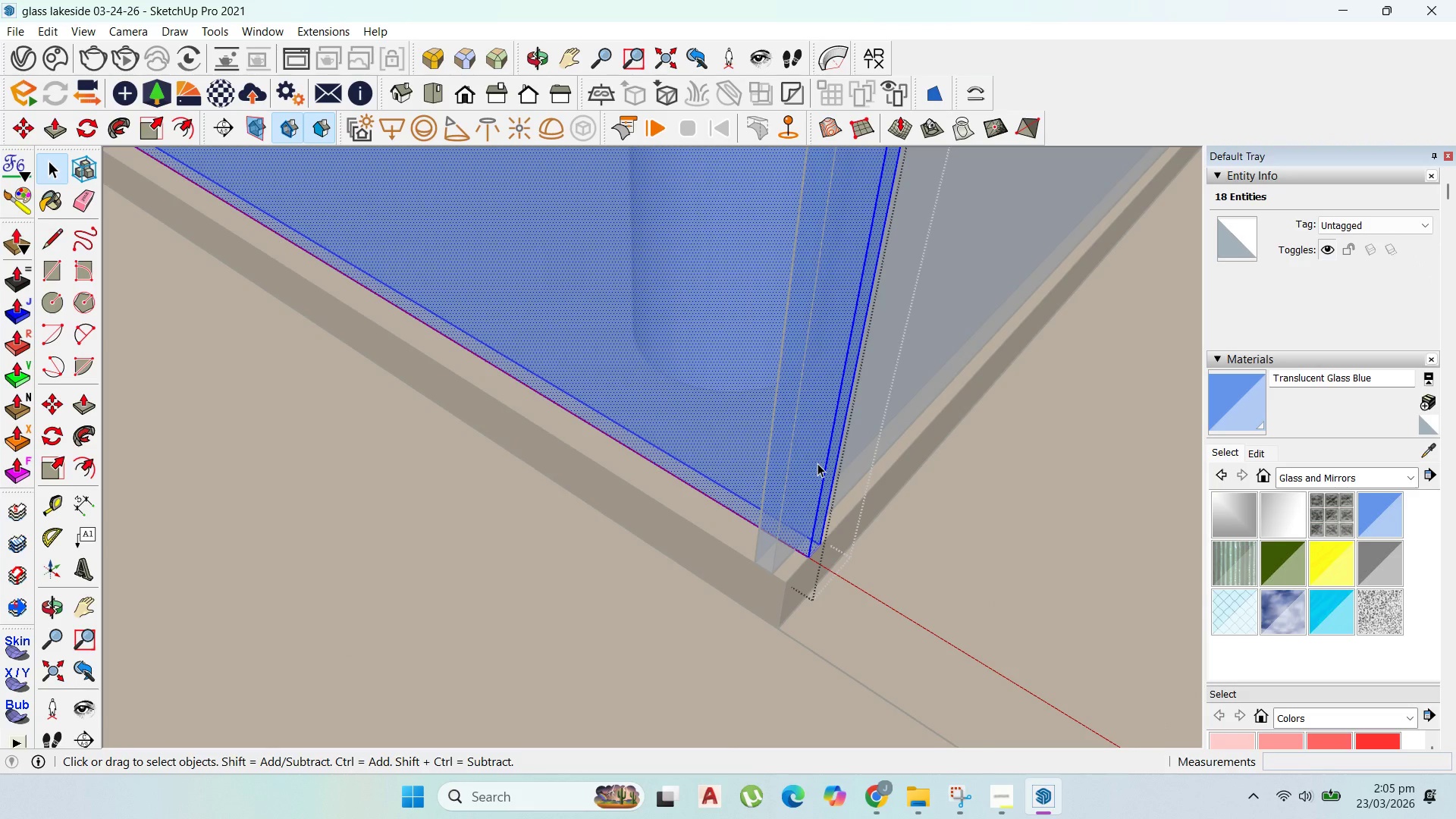 
key(P)
 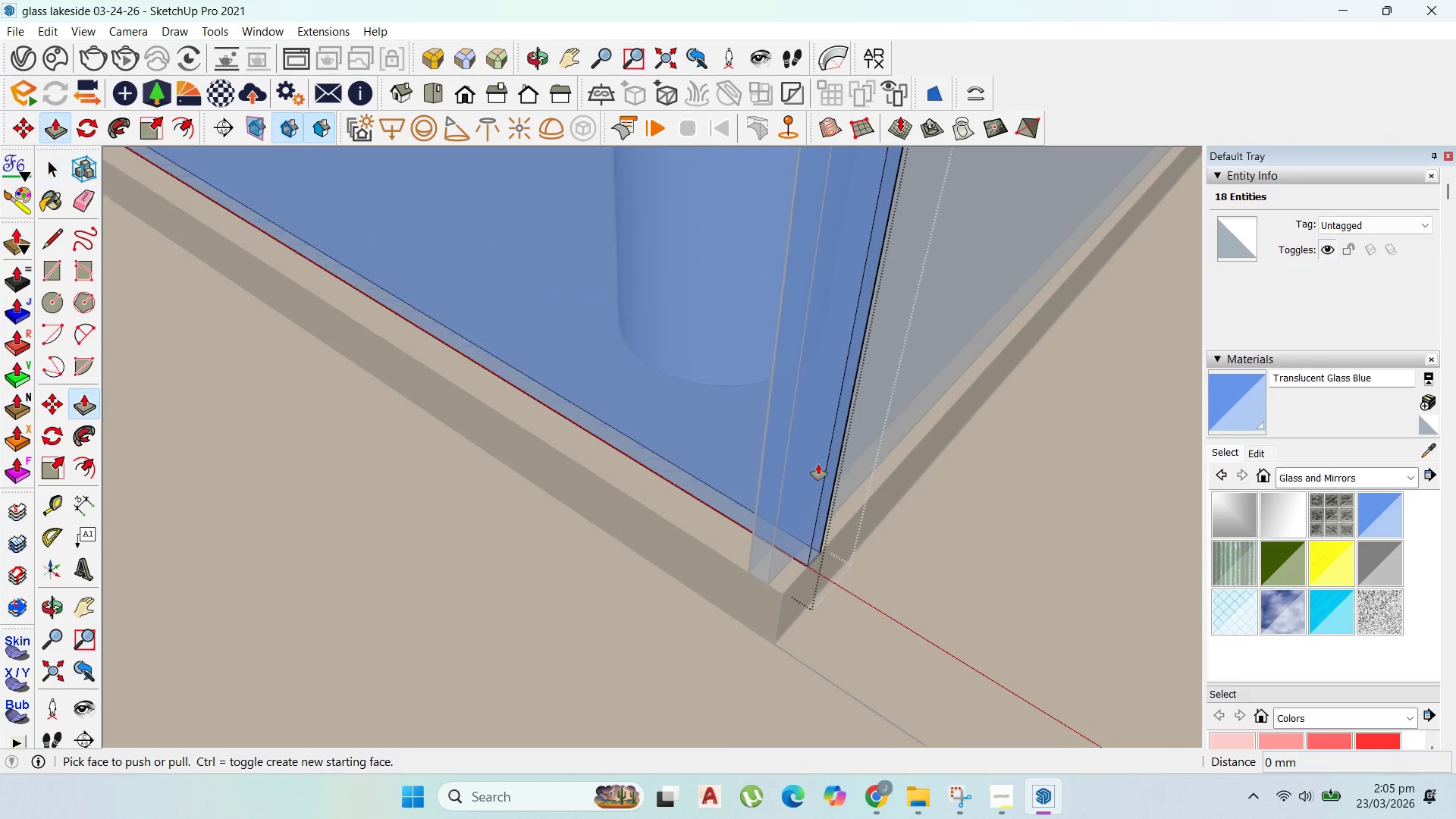 
left_click_drag(start_coordinate=[834, 485], to_coordinate=[812, 419])
 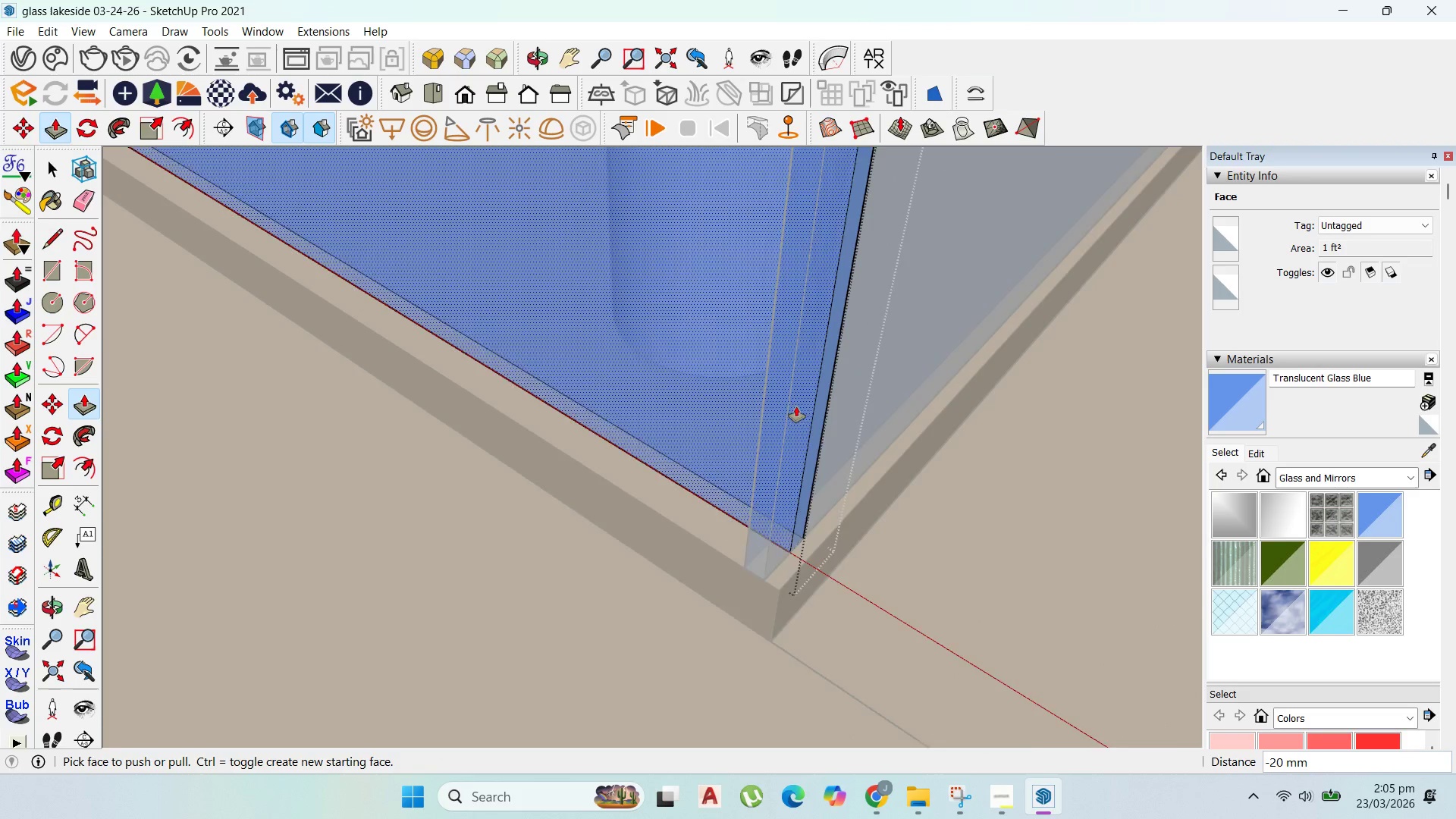 
scroll: coordinate [818, 464], scroll_direction: up, amount: 3.0
 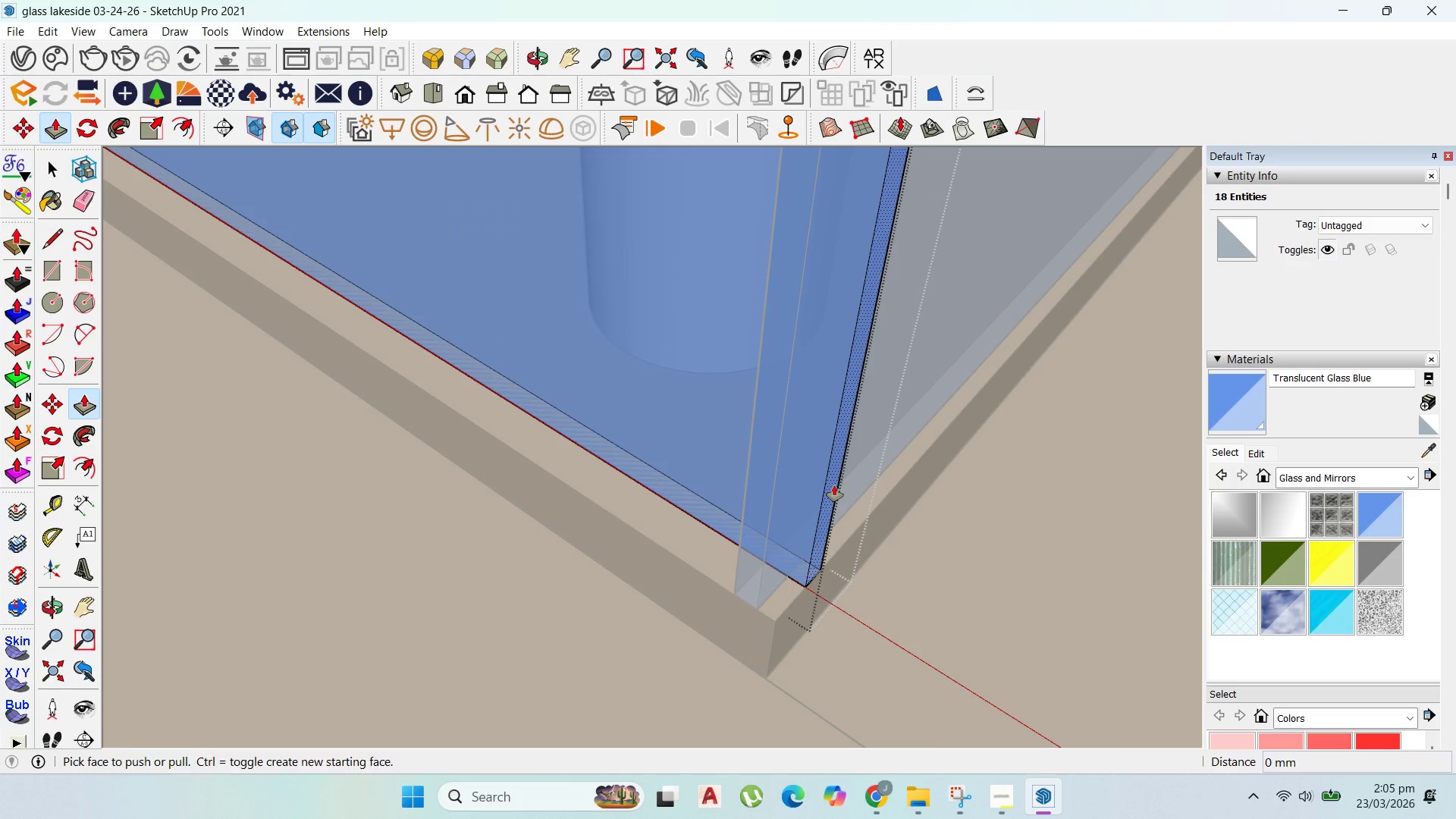 
scroll: coordinate [776, 406], scroll_direction: down, amount: 6.0
 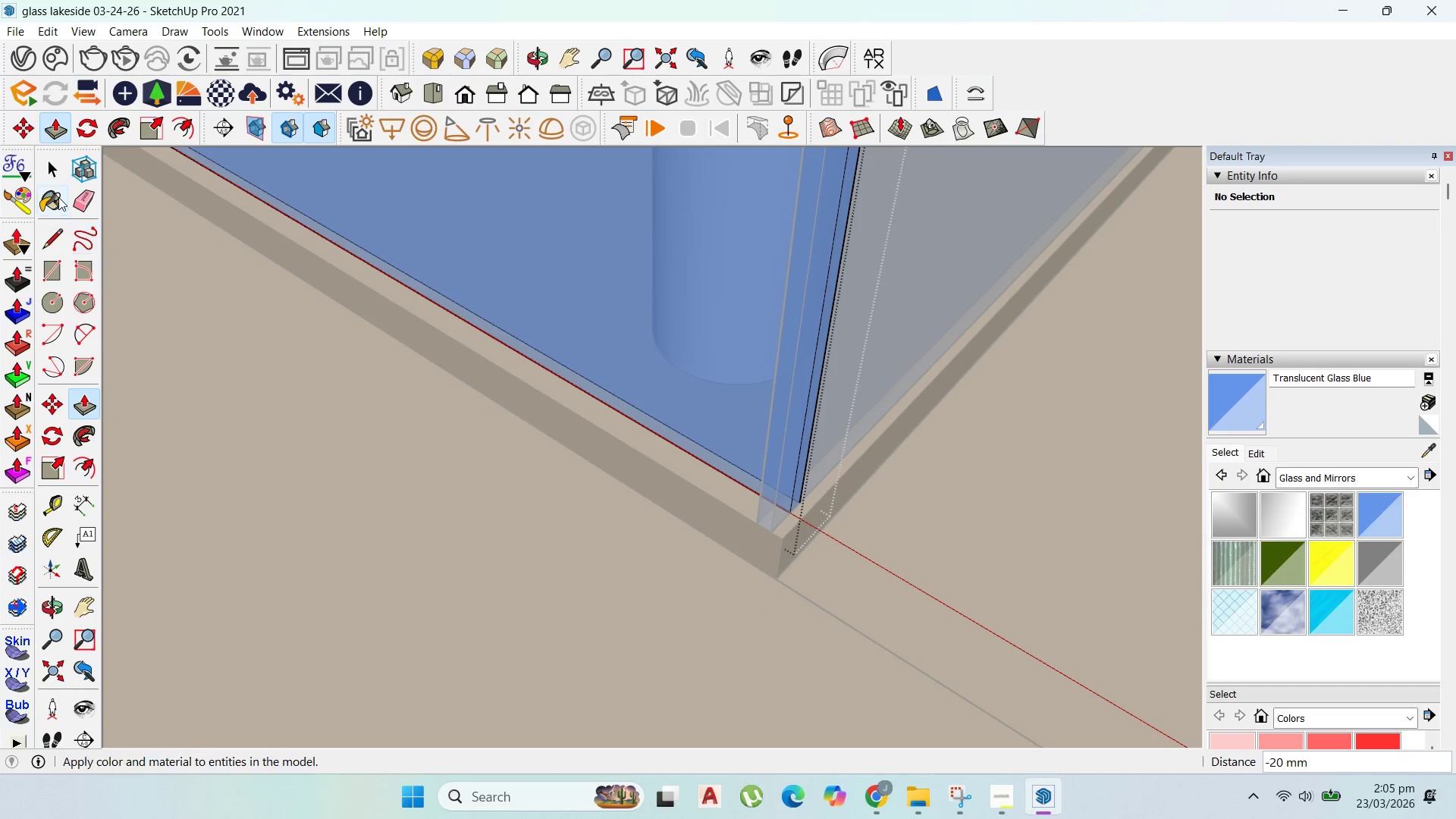 
left_click([50, 175])
 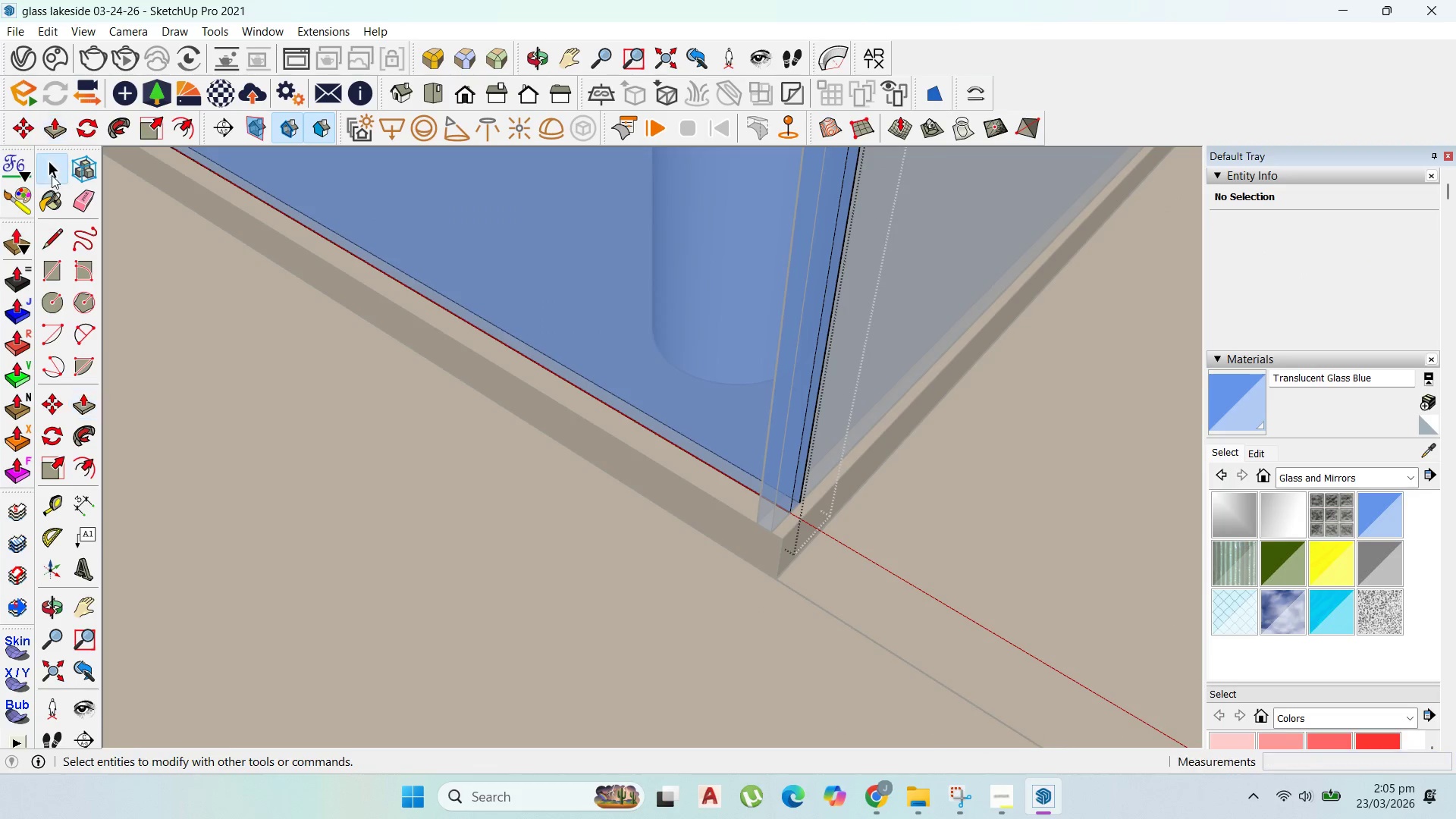 
key(Escape)
 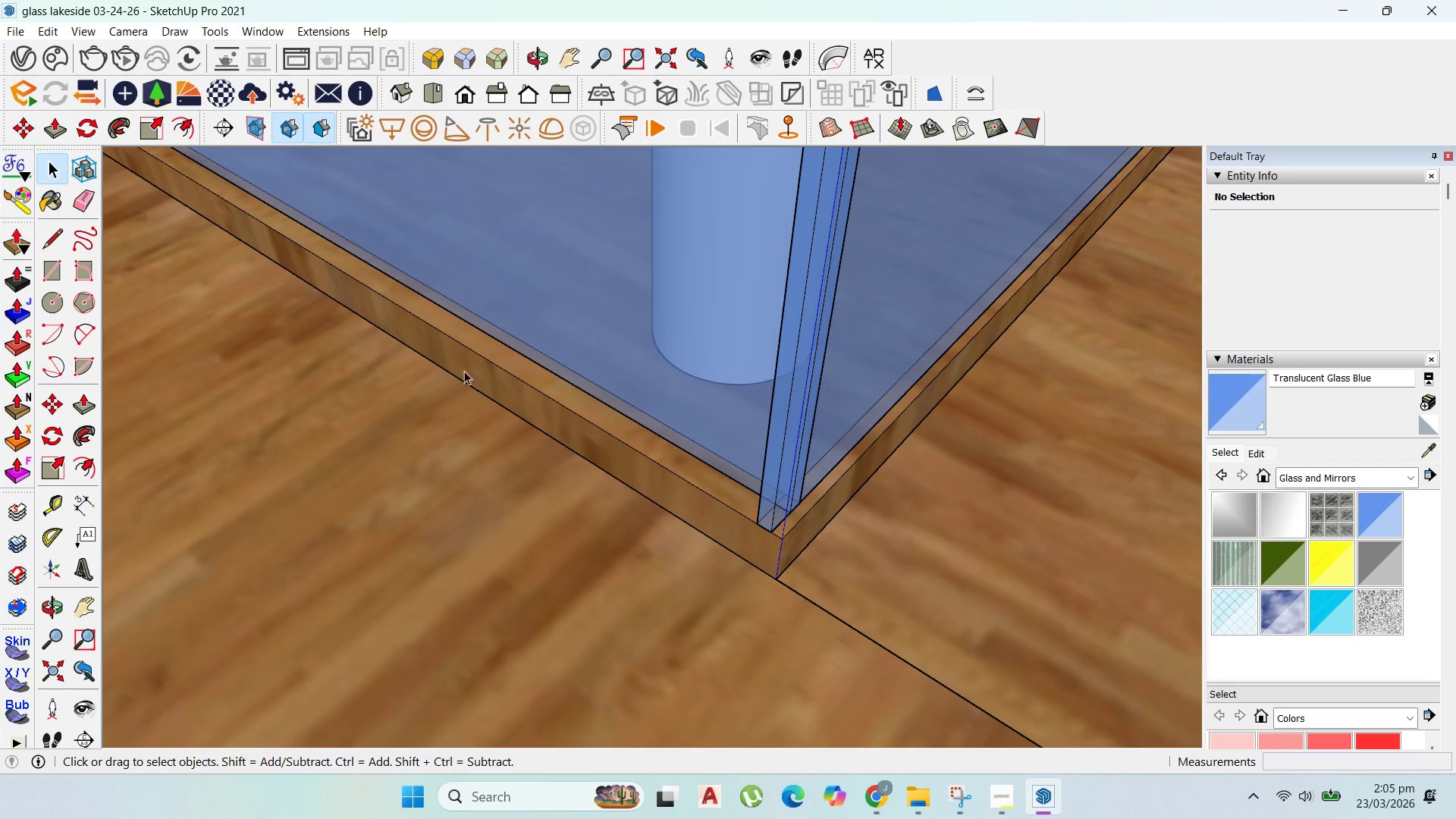 
key(Escape)
 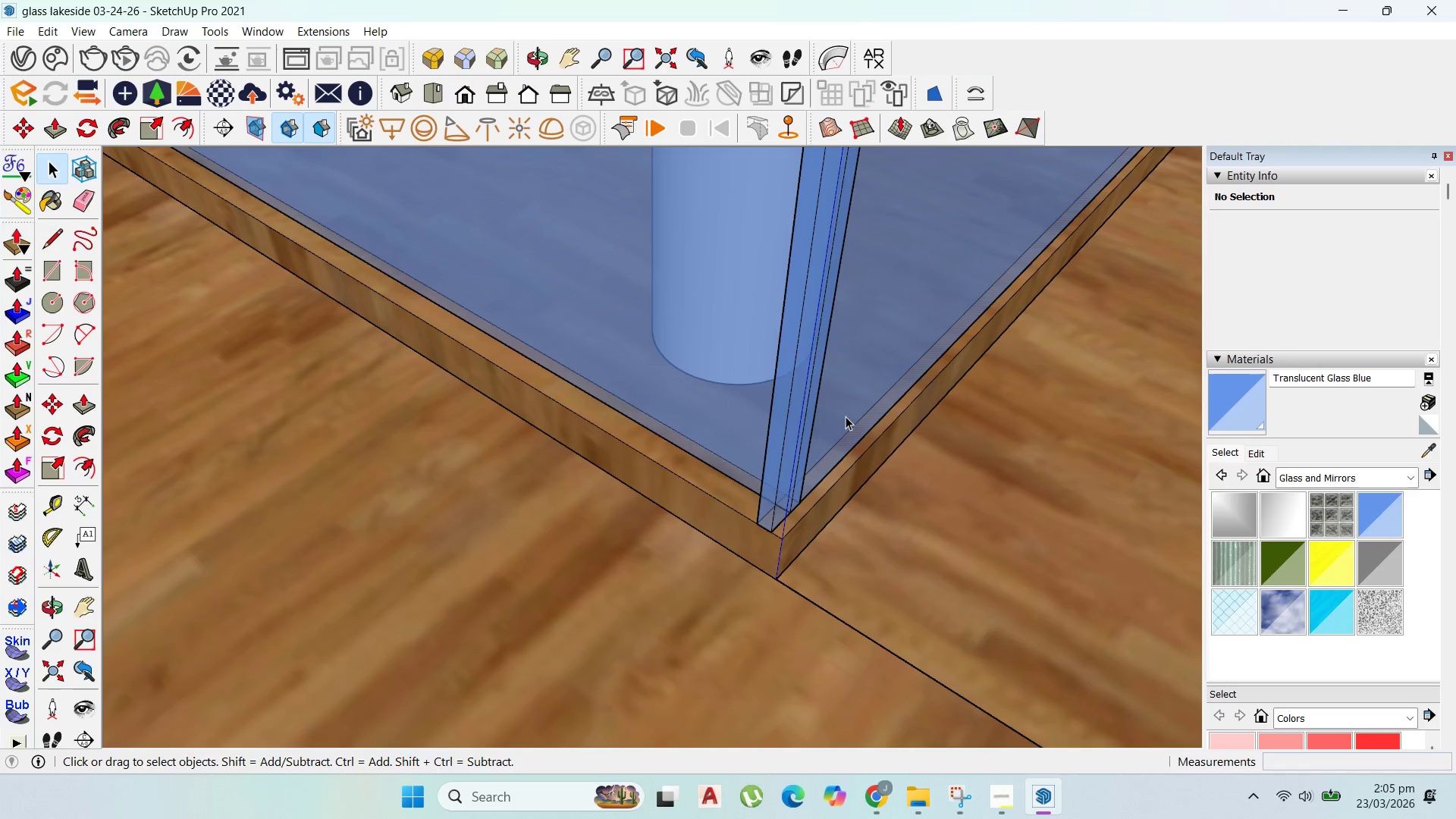 
double_click([846, 416])
 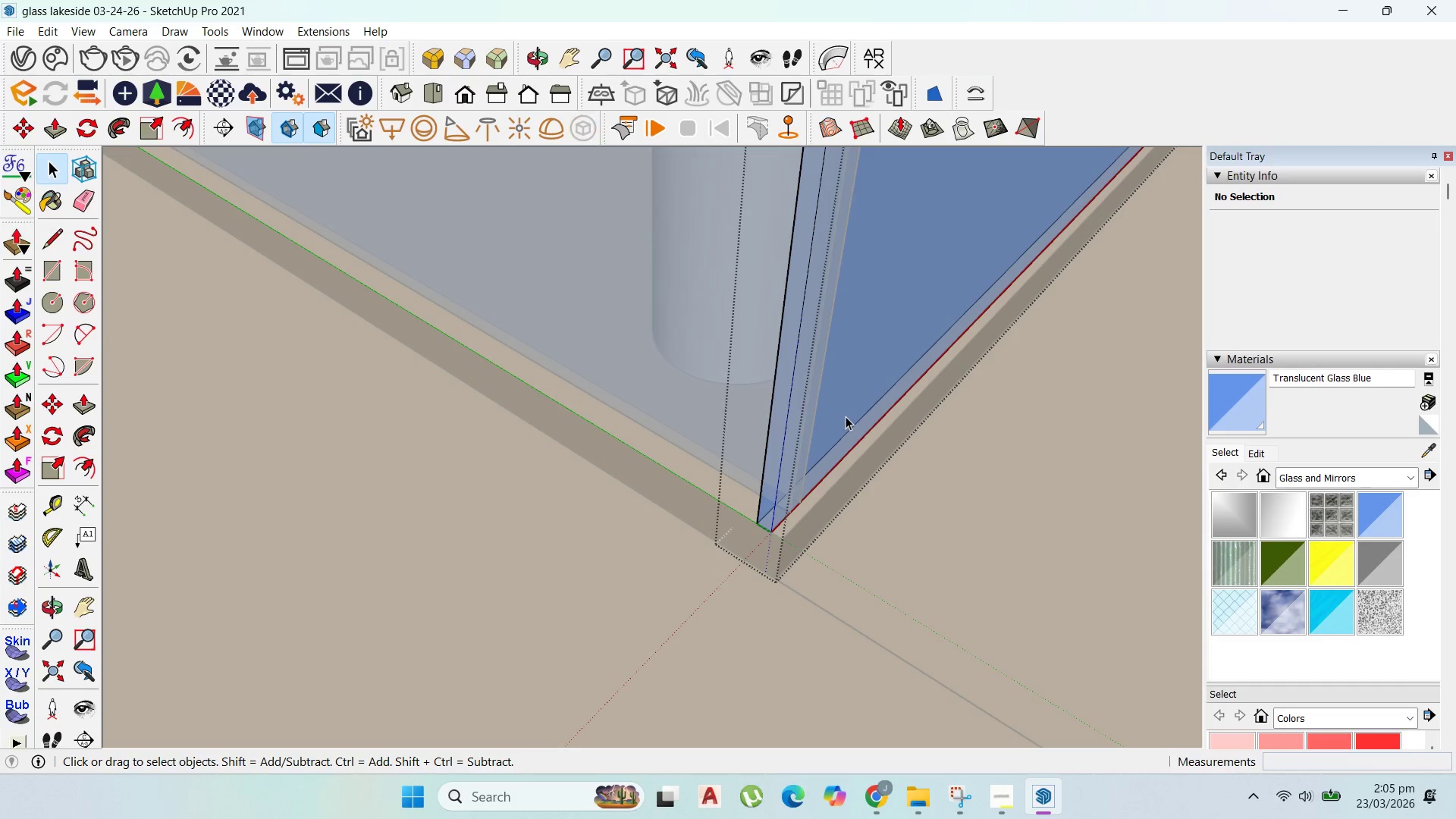 
triple_click([846, 416])
 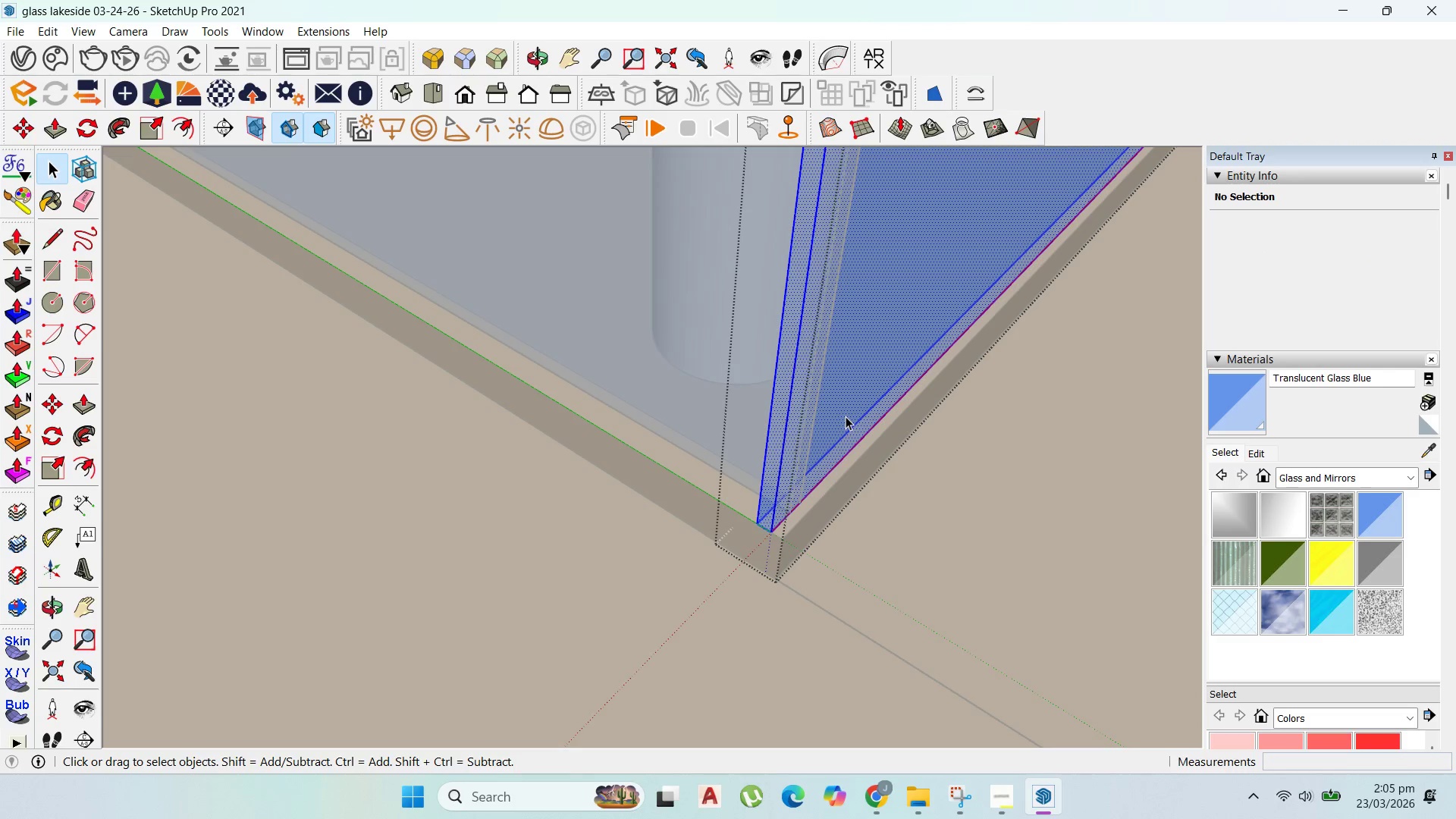 
triple_click([846, 416])
 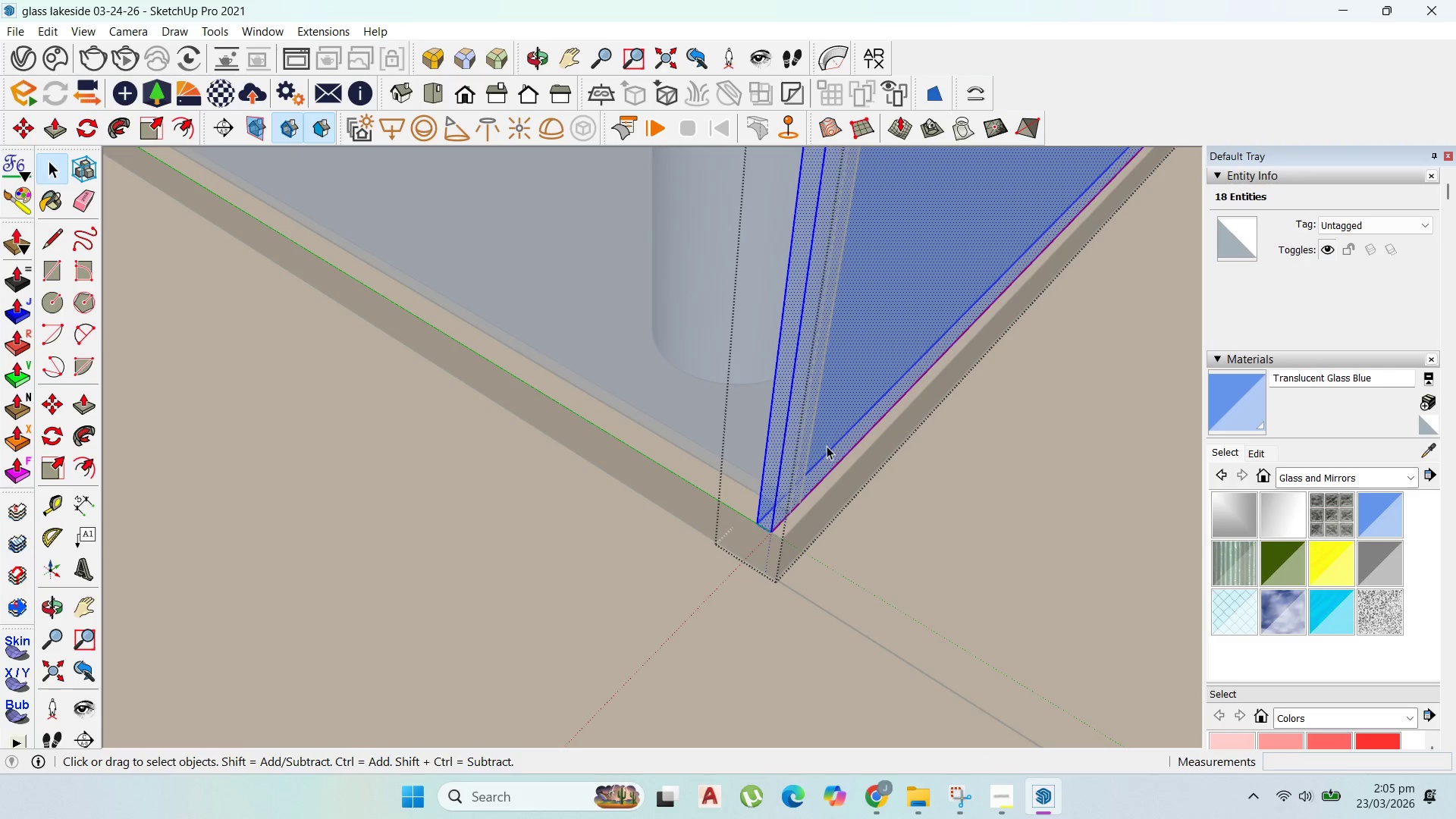 
key(P)
 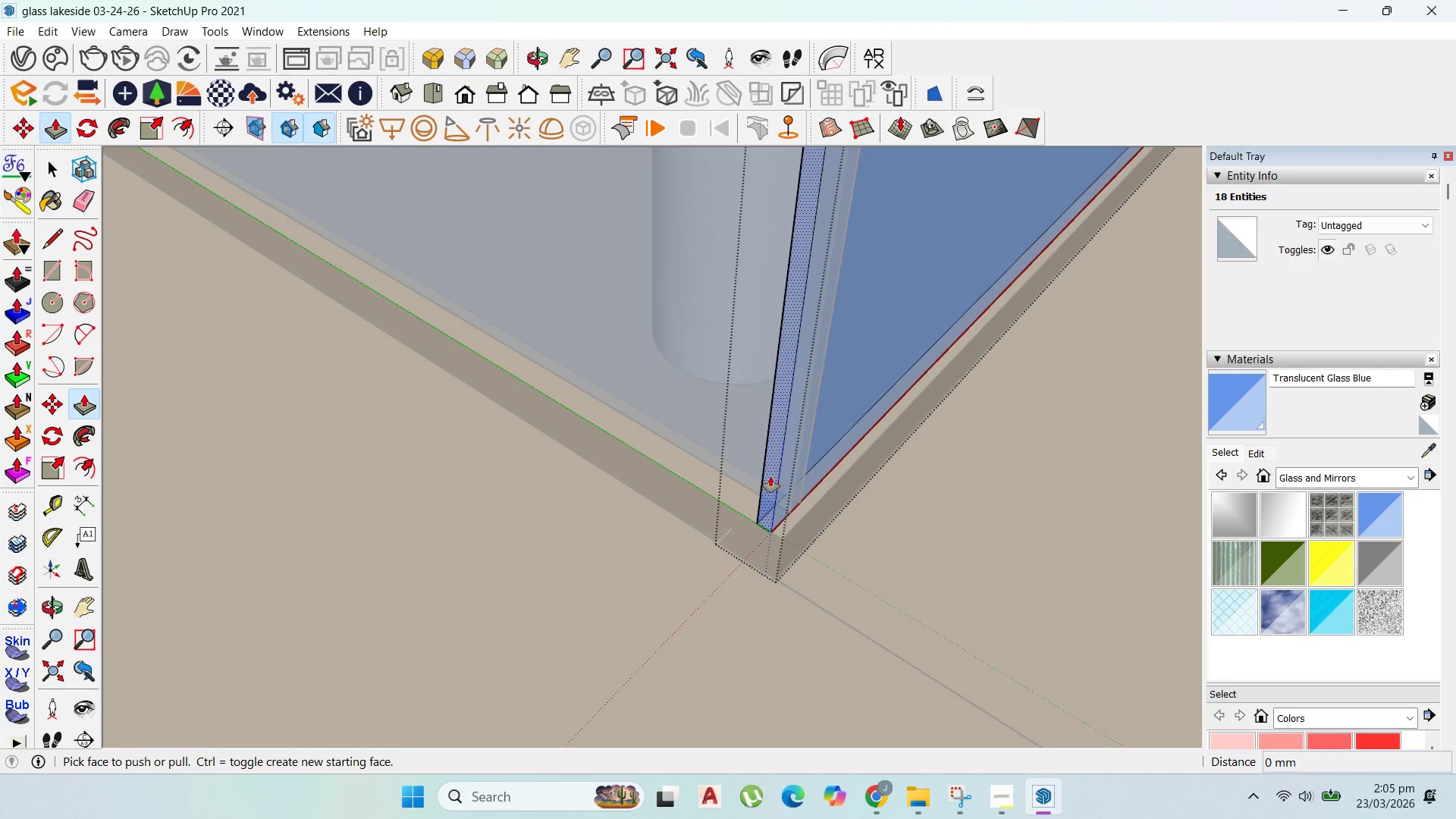 
left_click_drag(start_coordinate=[770, 477], to_coordinate=[808, 469])
 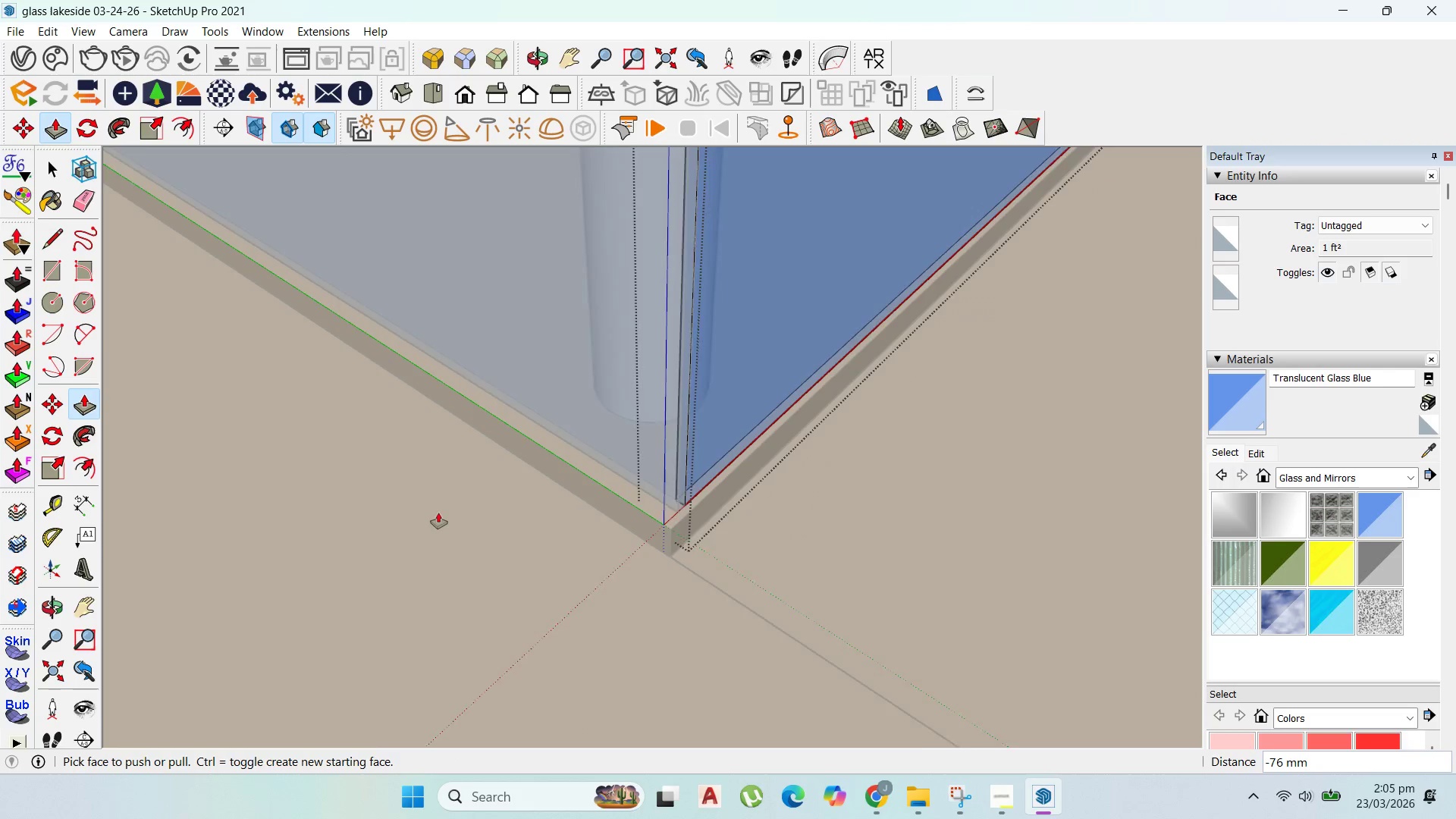 
scroll: coordinate [438, 524], scroll_direction: down, amount: 12.0
 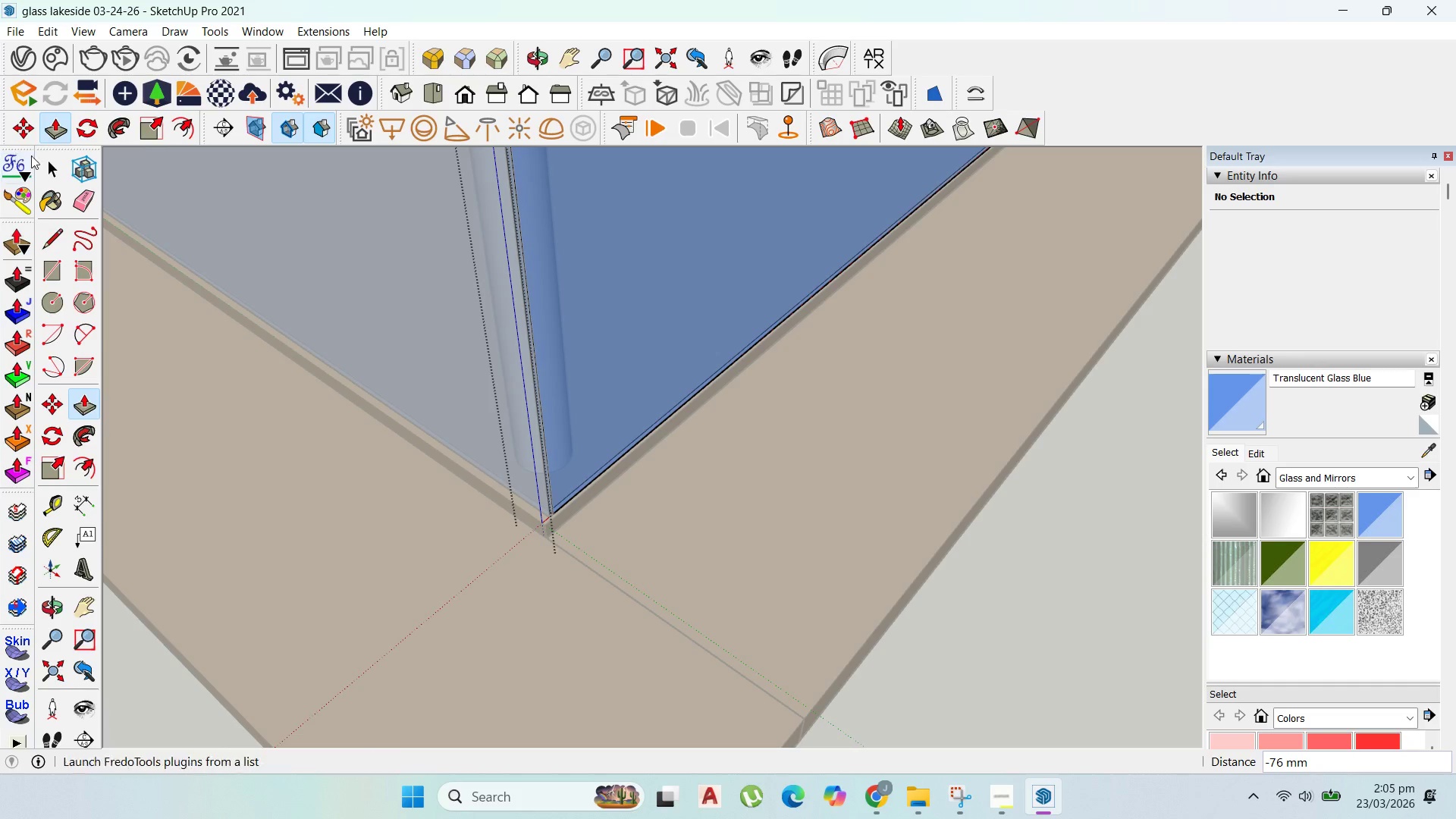 
left_click([46, 162])
 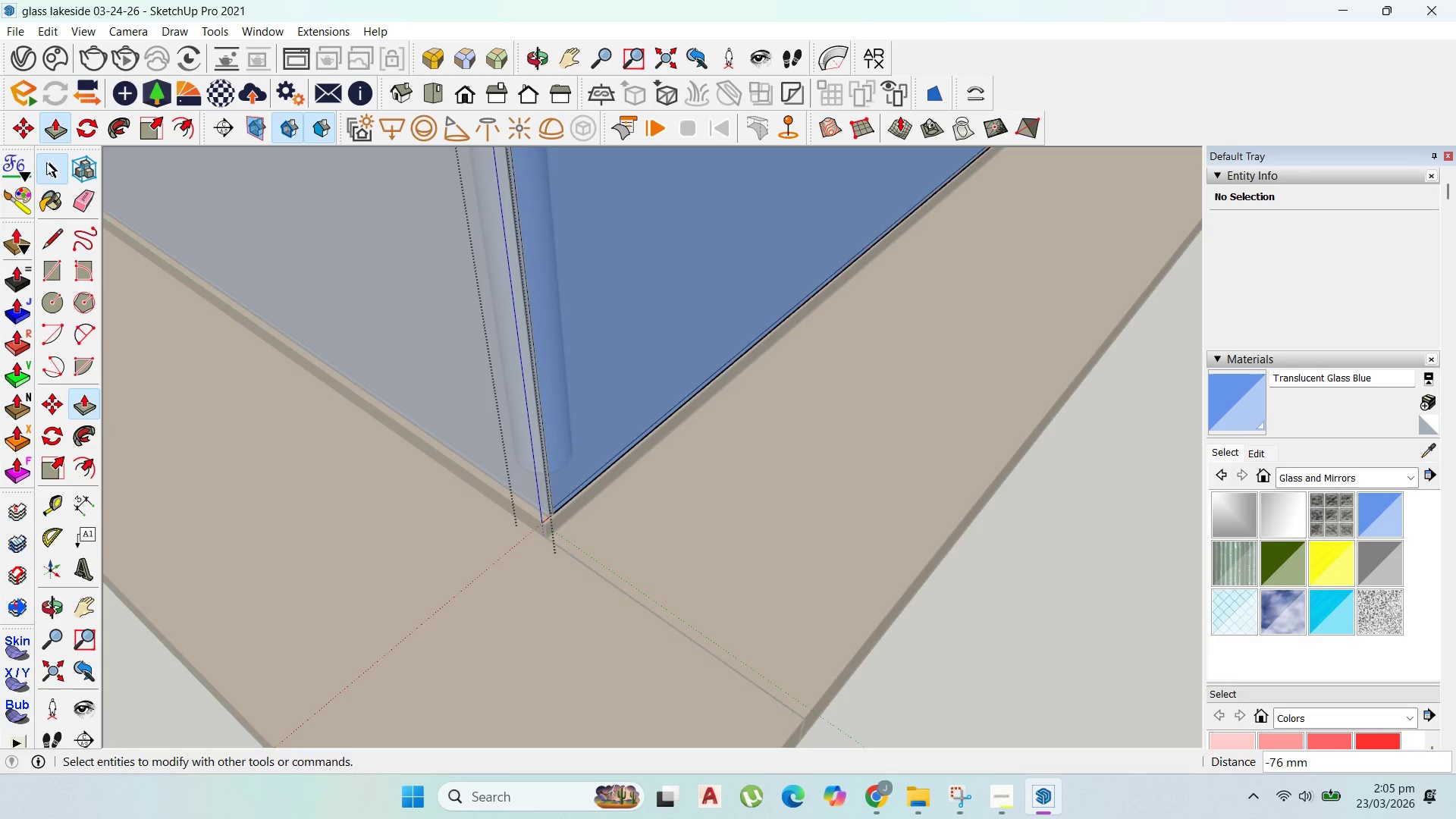 
key(Escape)
 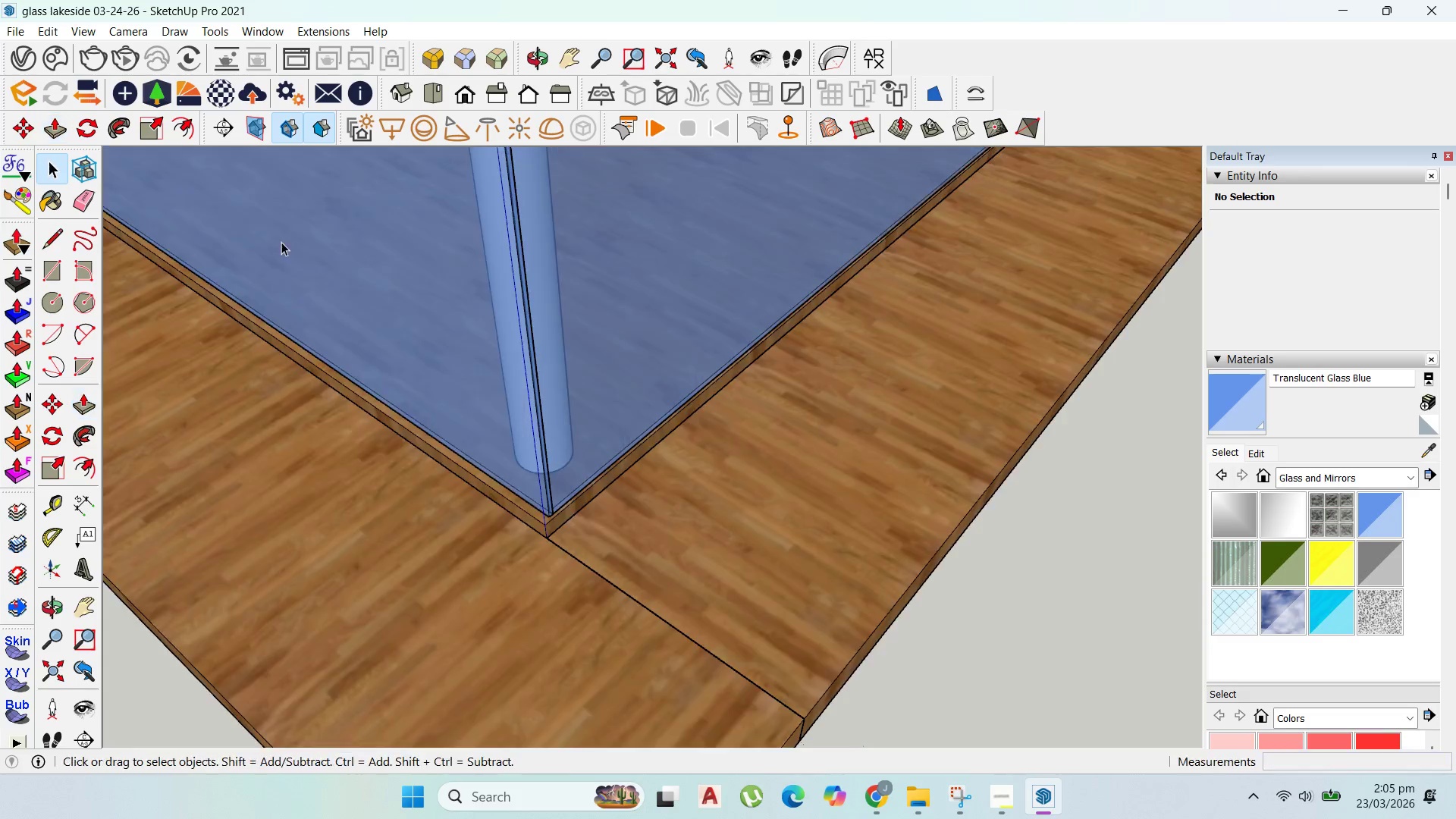 
key(Escape)
 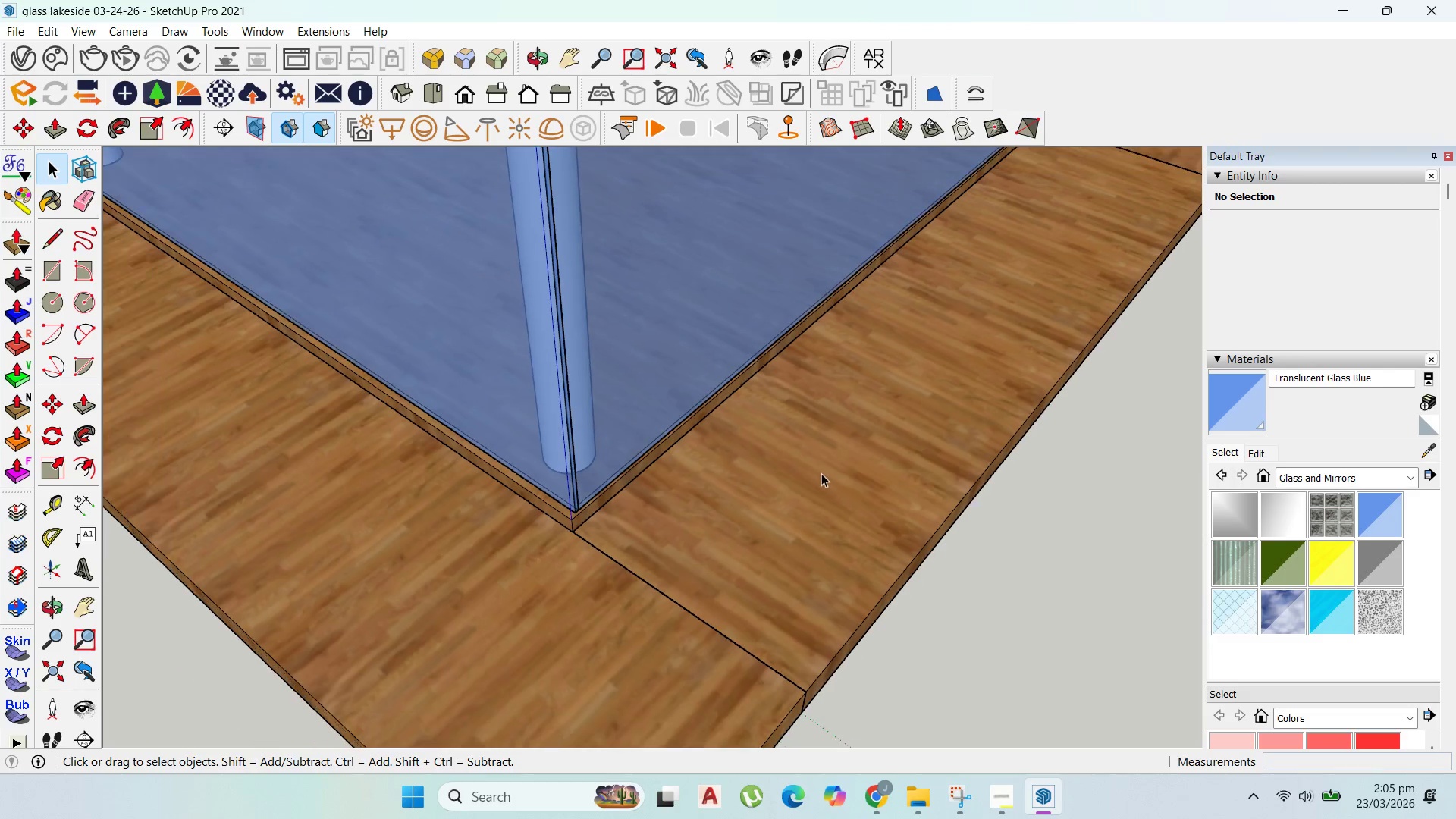 
scroll: coordinate [821, 472], scroll_direction: down, amount: 1.0
 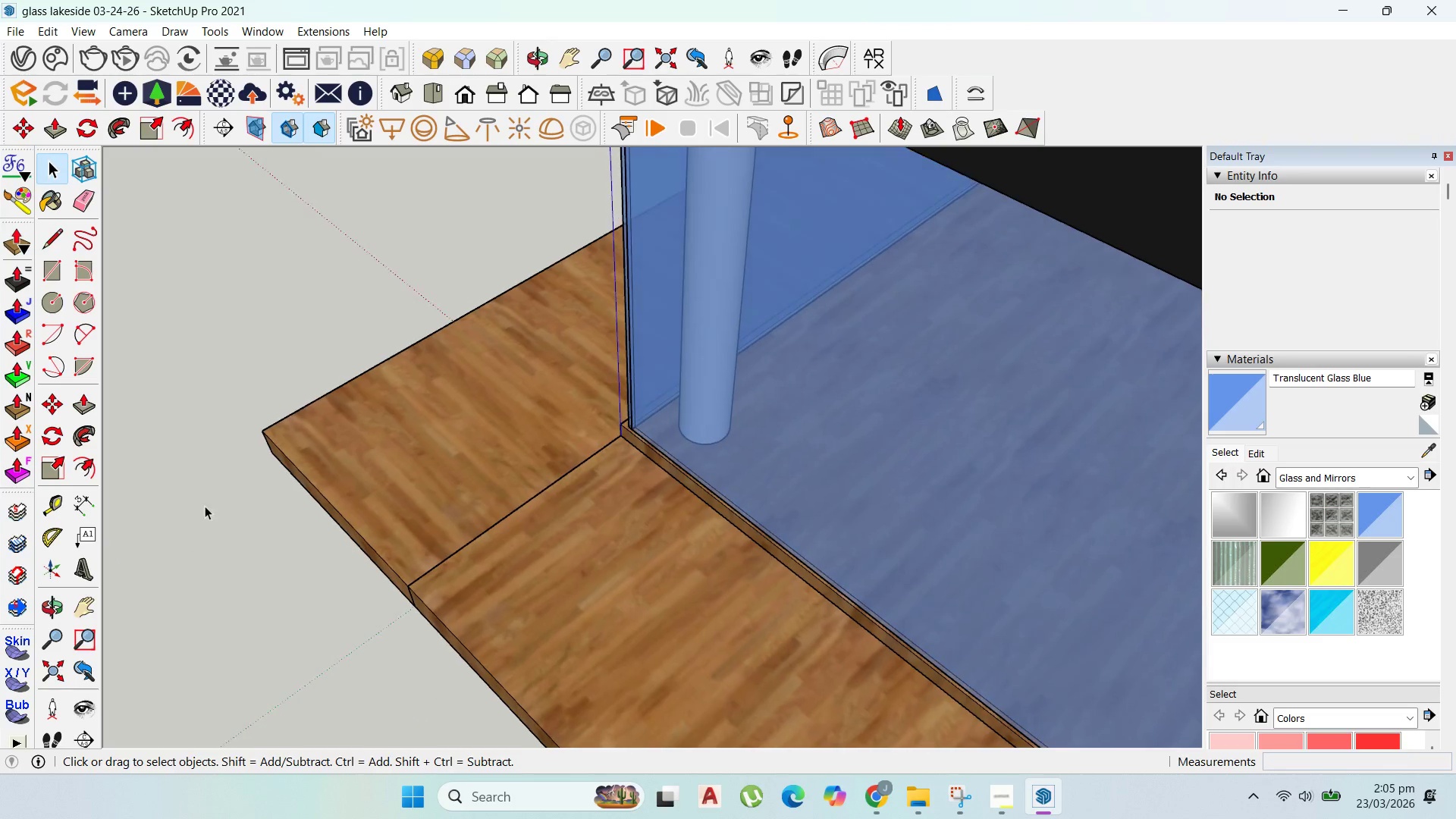 
left_click([748, 435])
 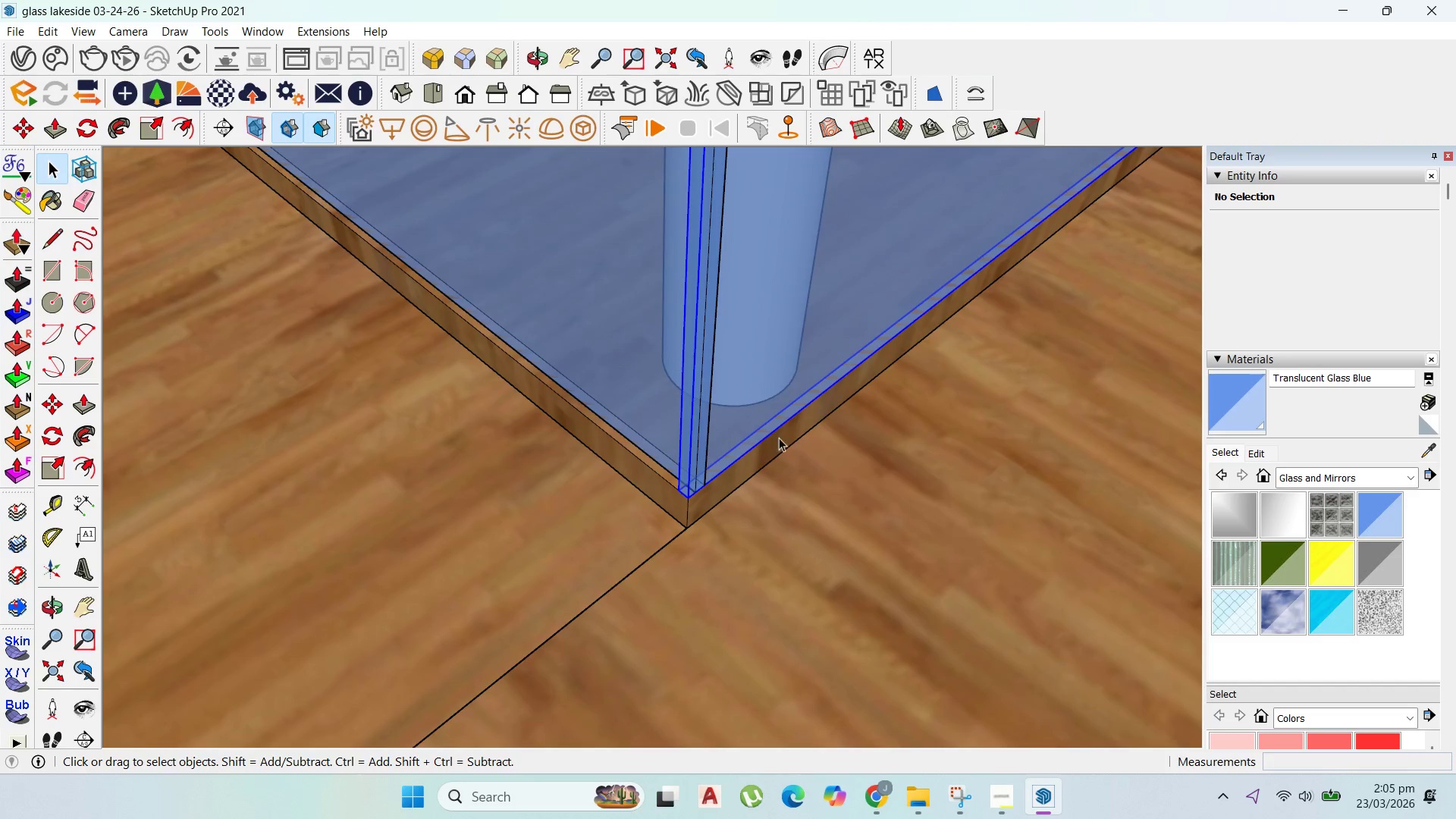 
scroll: coordinate [700, 455], scroll_direction: up, amount: 1.0
 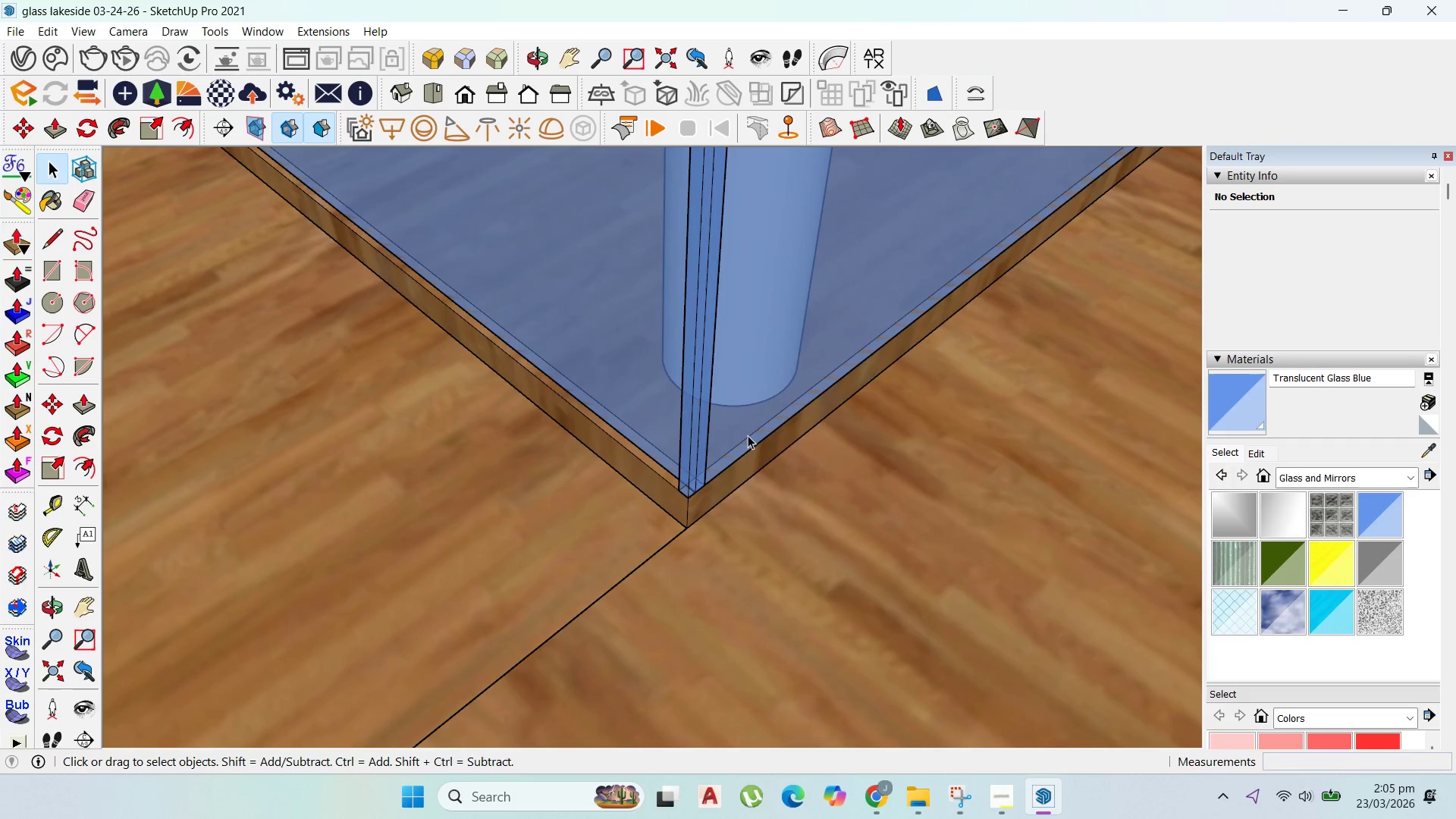 
key(Comma)
 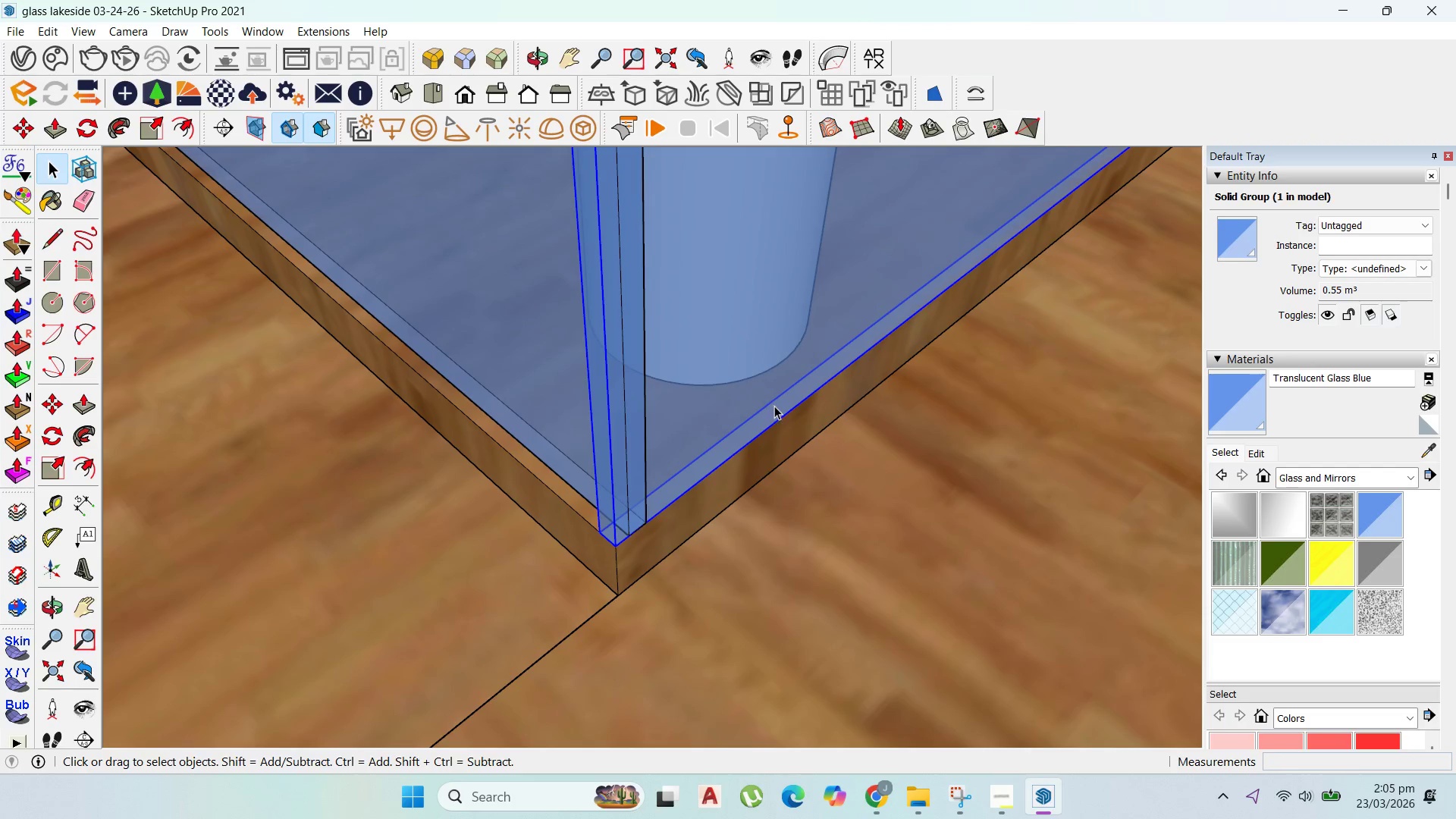 
scroll: coordinate [780, 437], scroll_direction: up, amount: 5.0
 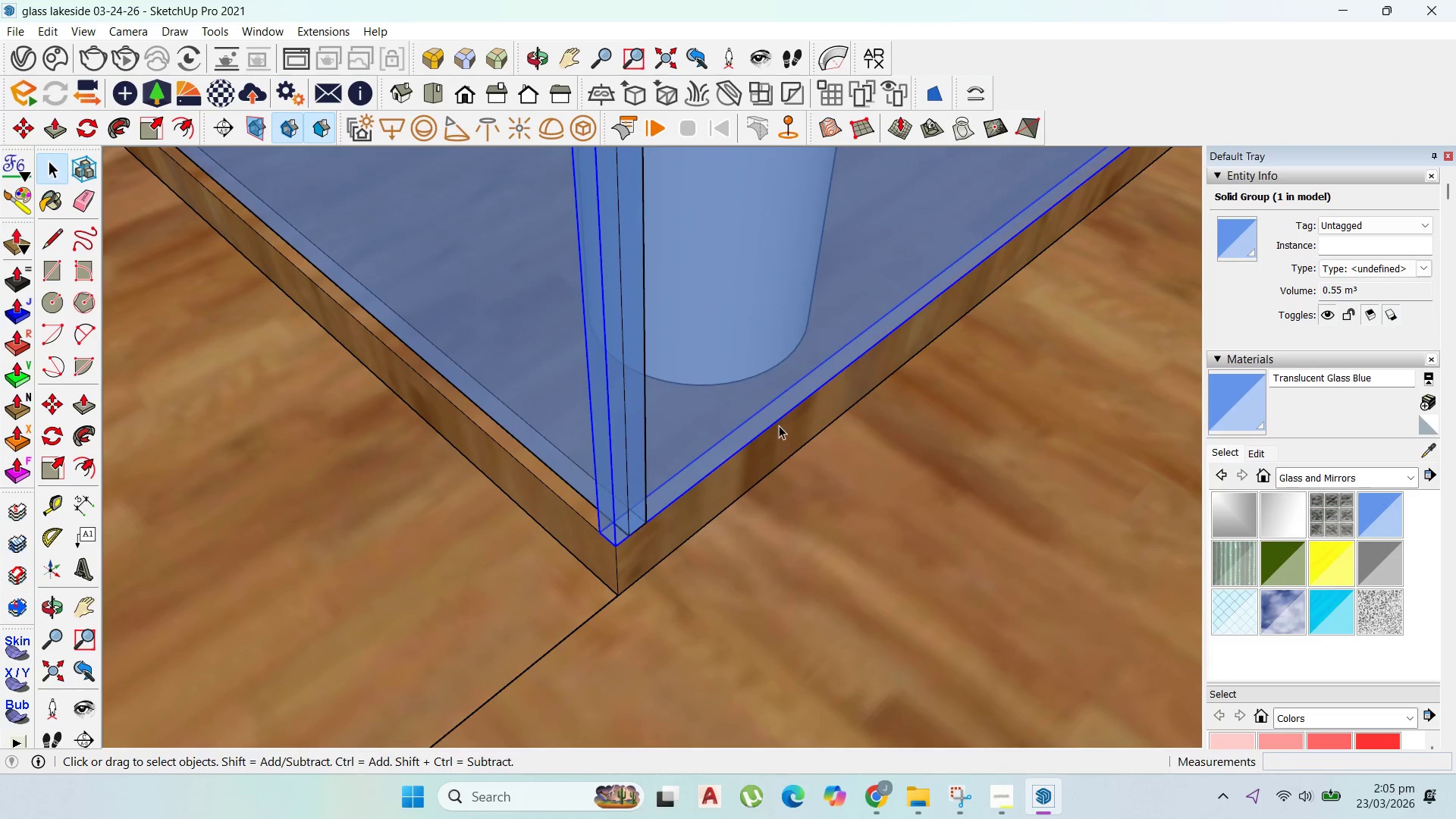 
key(M)
 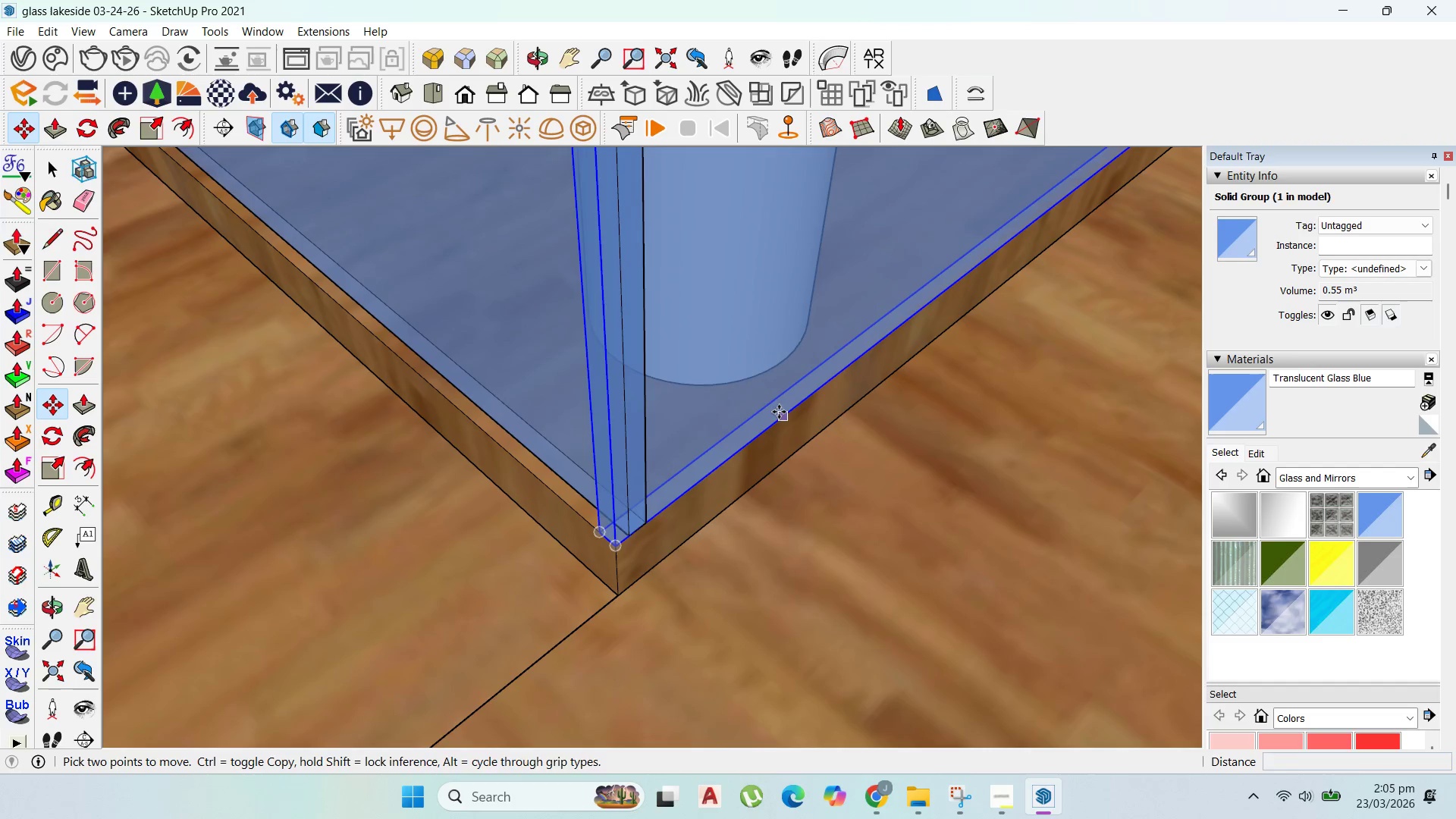 
left_click_drag(start_coordinate=[779, 411], to_coordinate=[767, 408])
 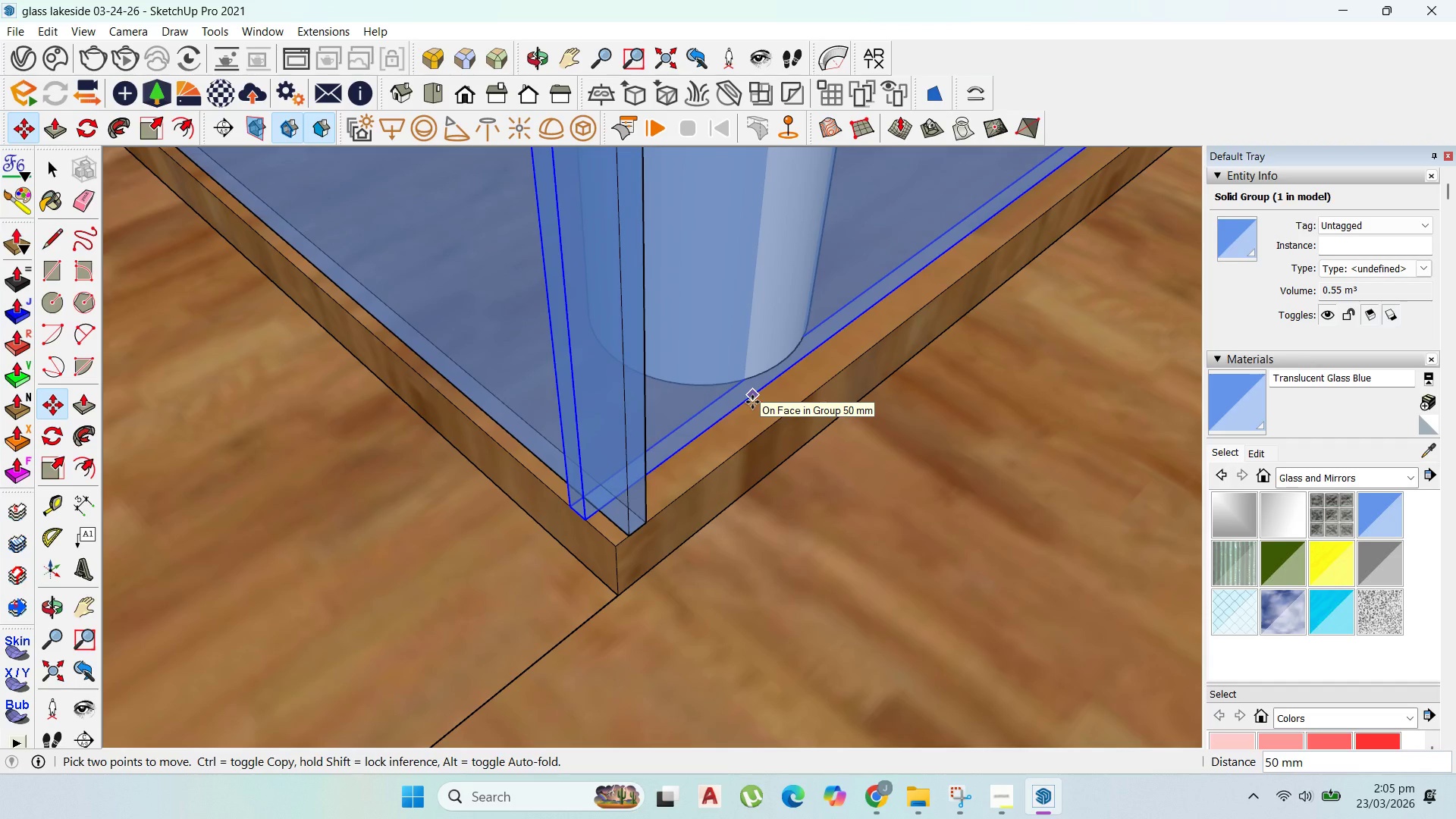 
type(50)
 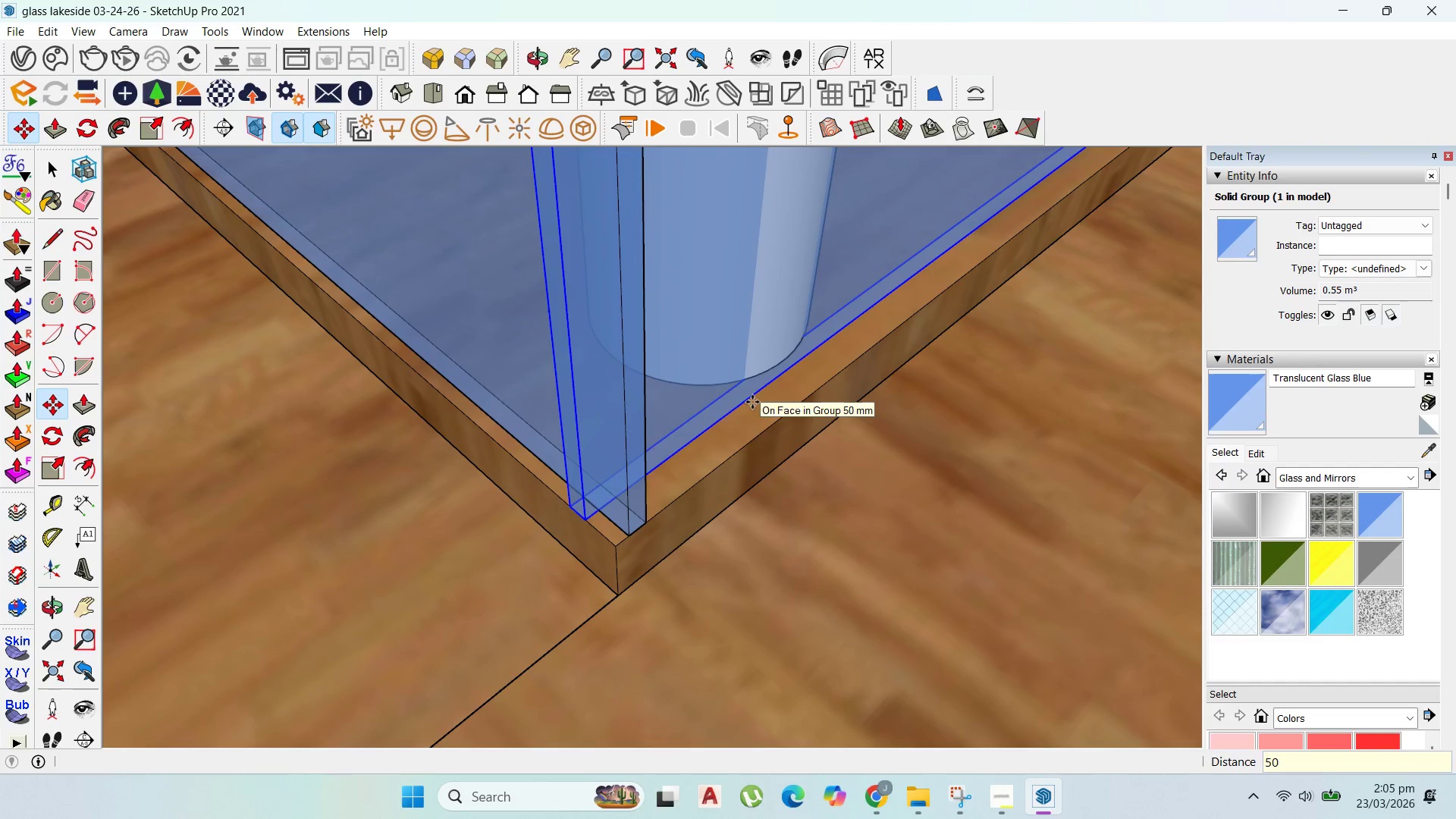 
key(Enter)
 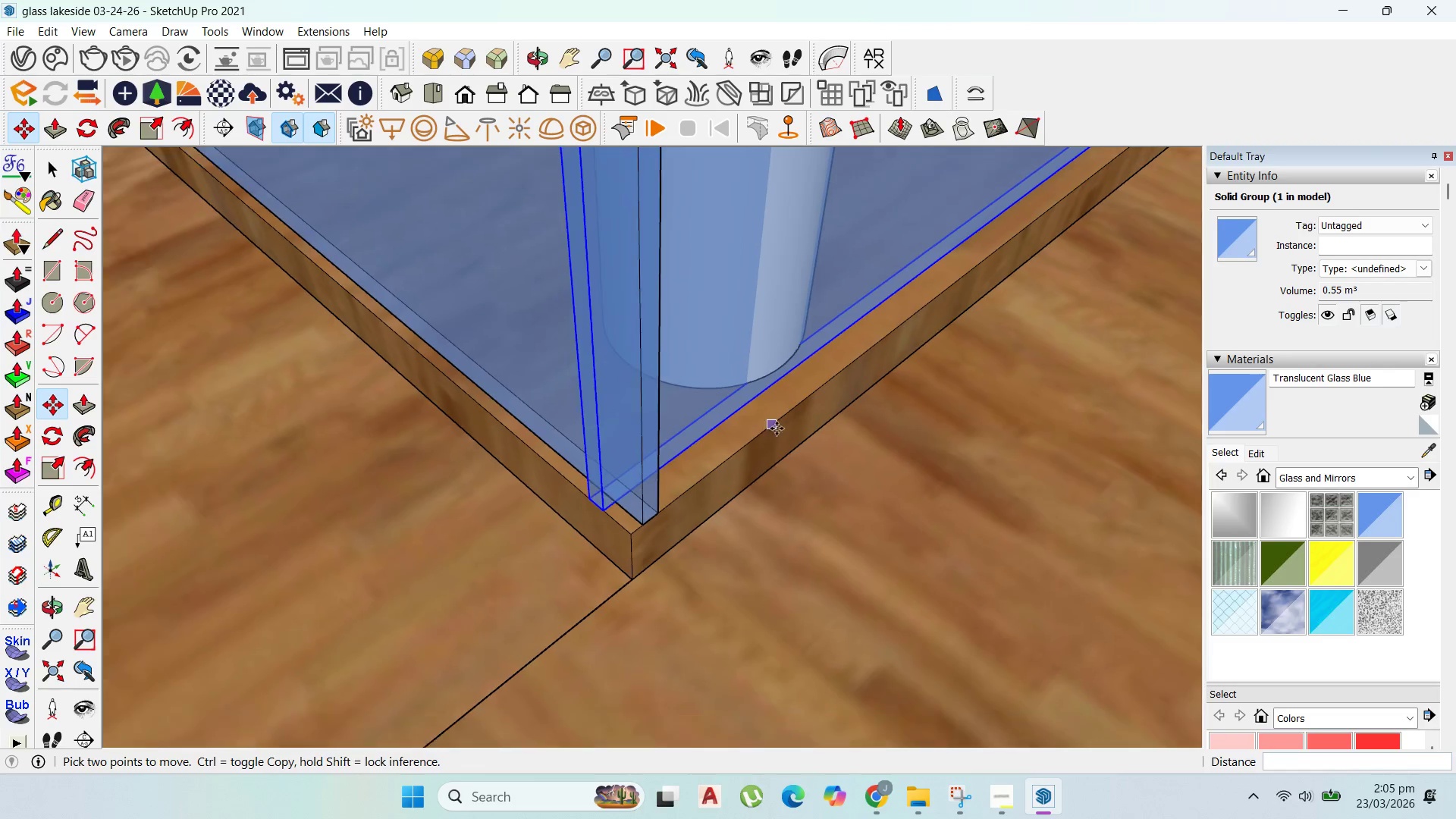 
scroll: coordinate [777, 429], scroll_direction: down, amount: 2.0
 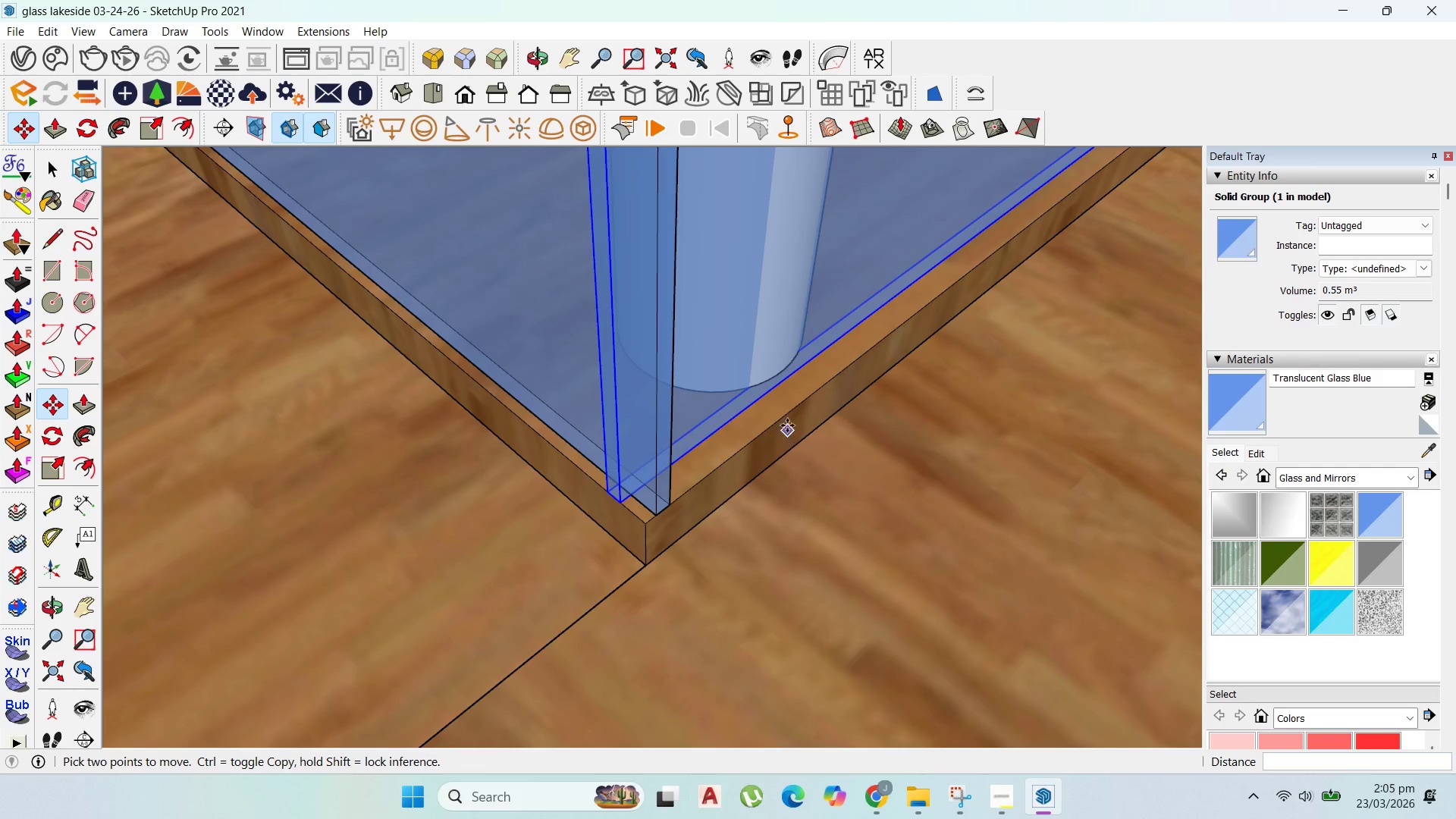 
key(Control+Z)
 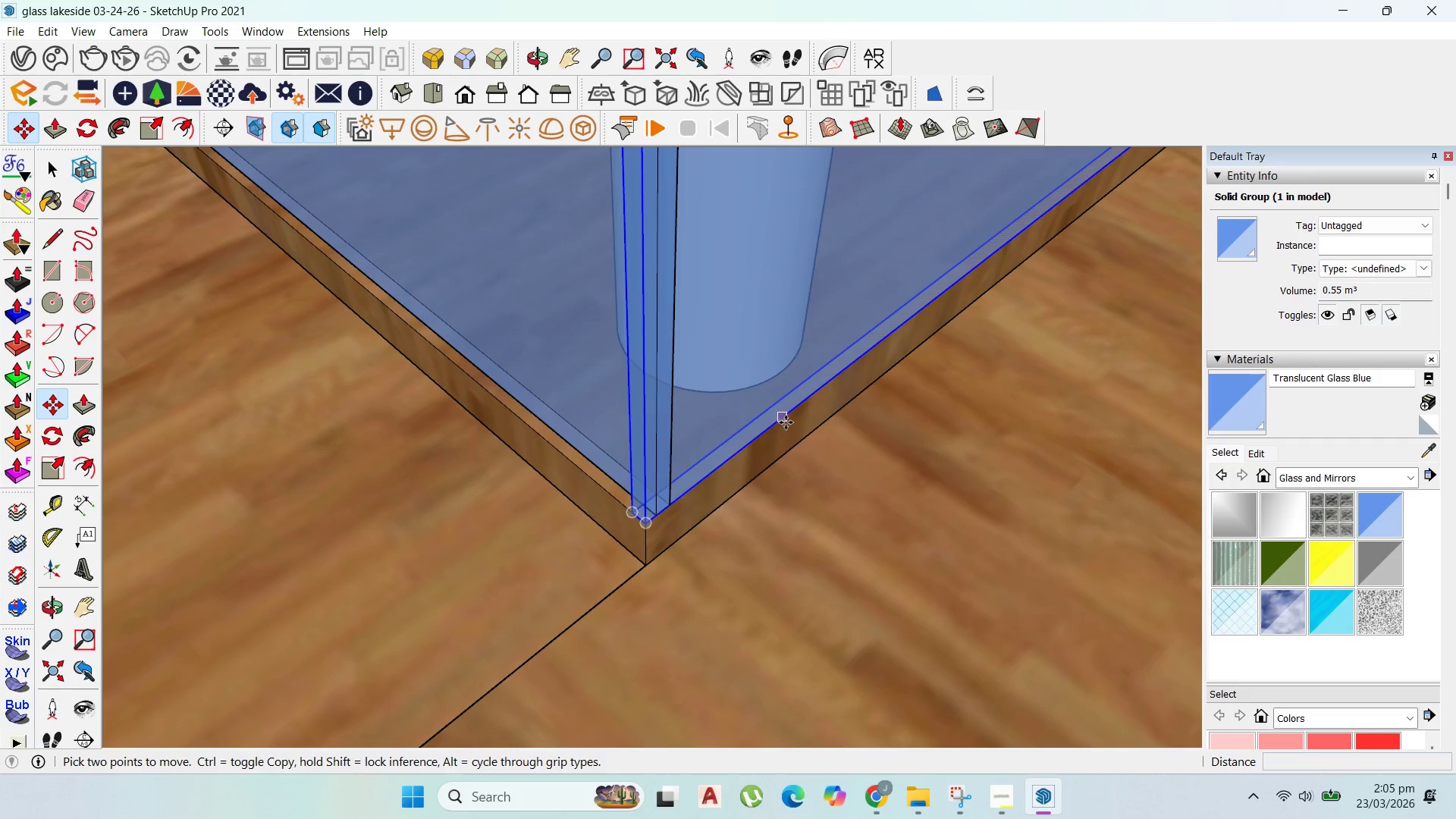 
left_click_drag(start_coordinate=[786, 422], to_coordinate=[777, 421])
 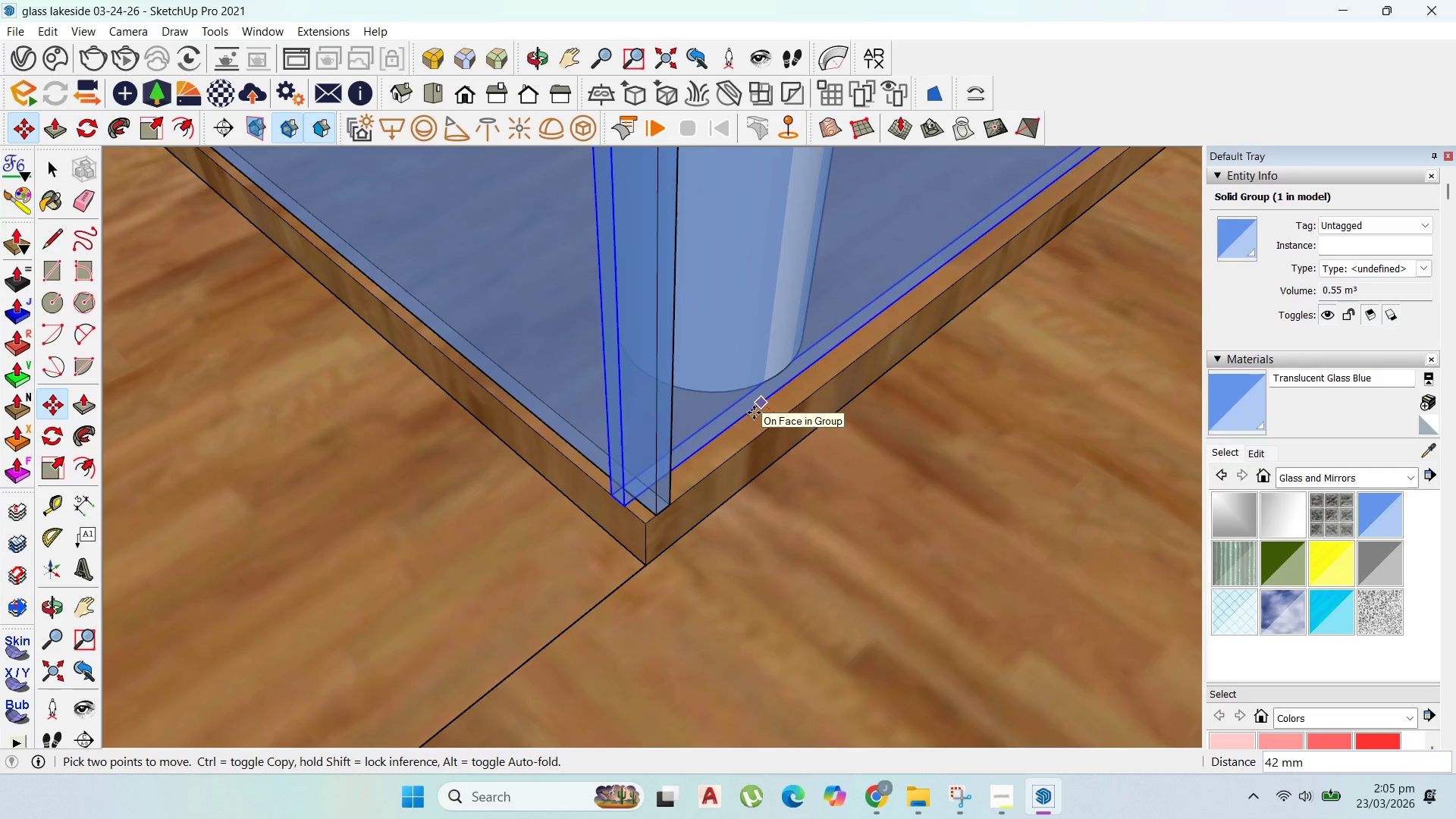 
type(50)
 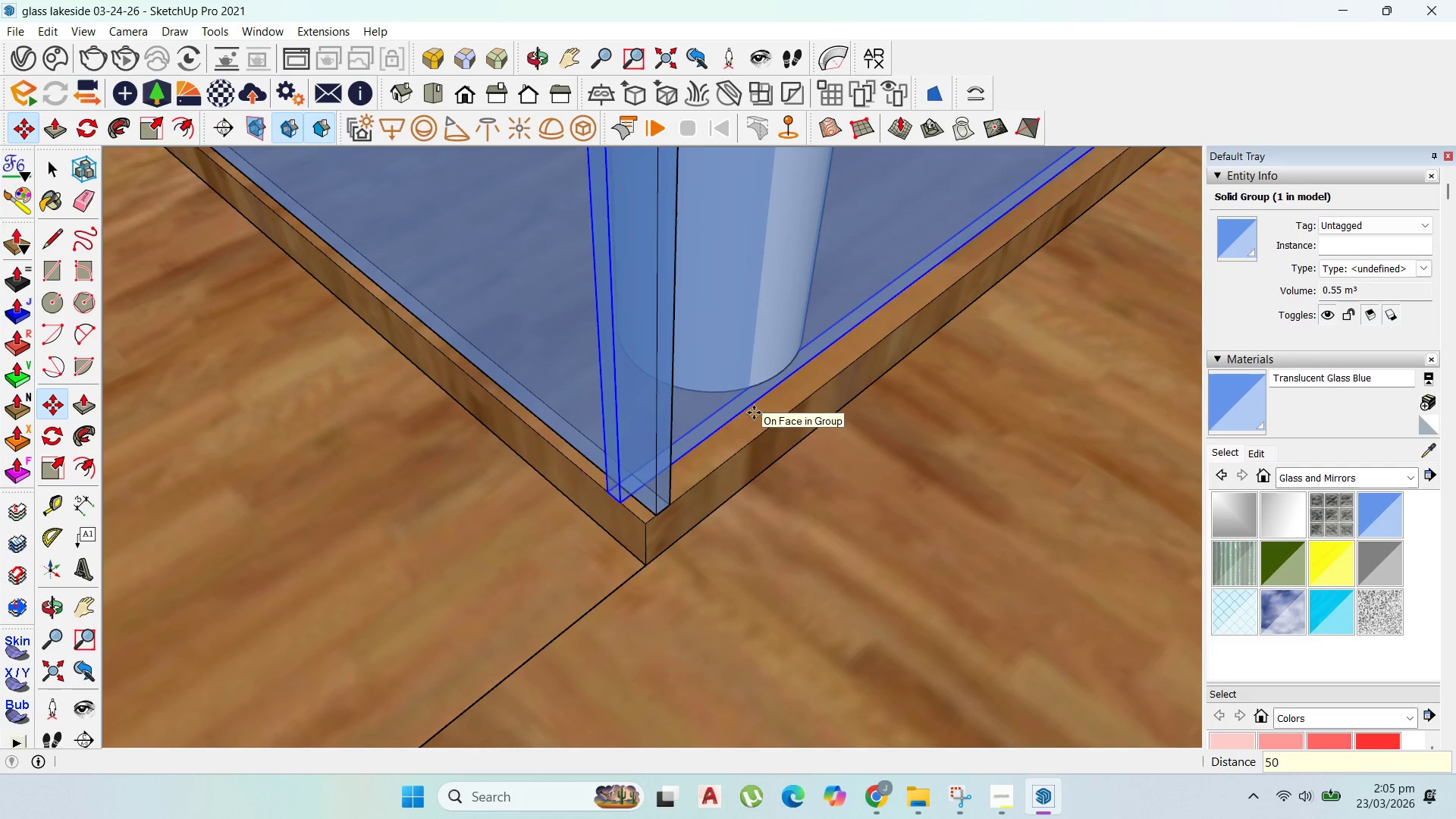 
key(Enter)
 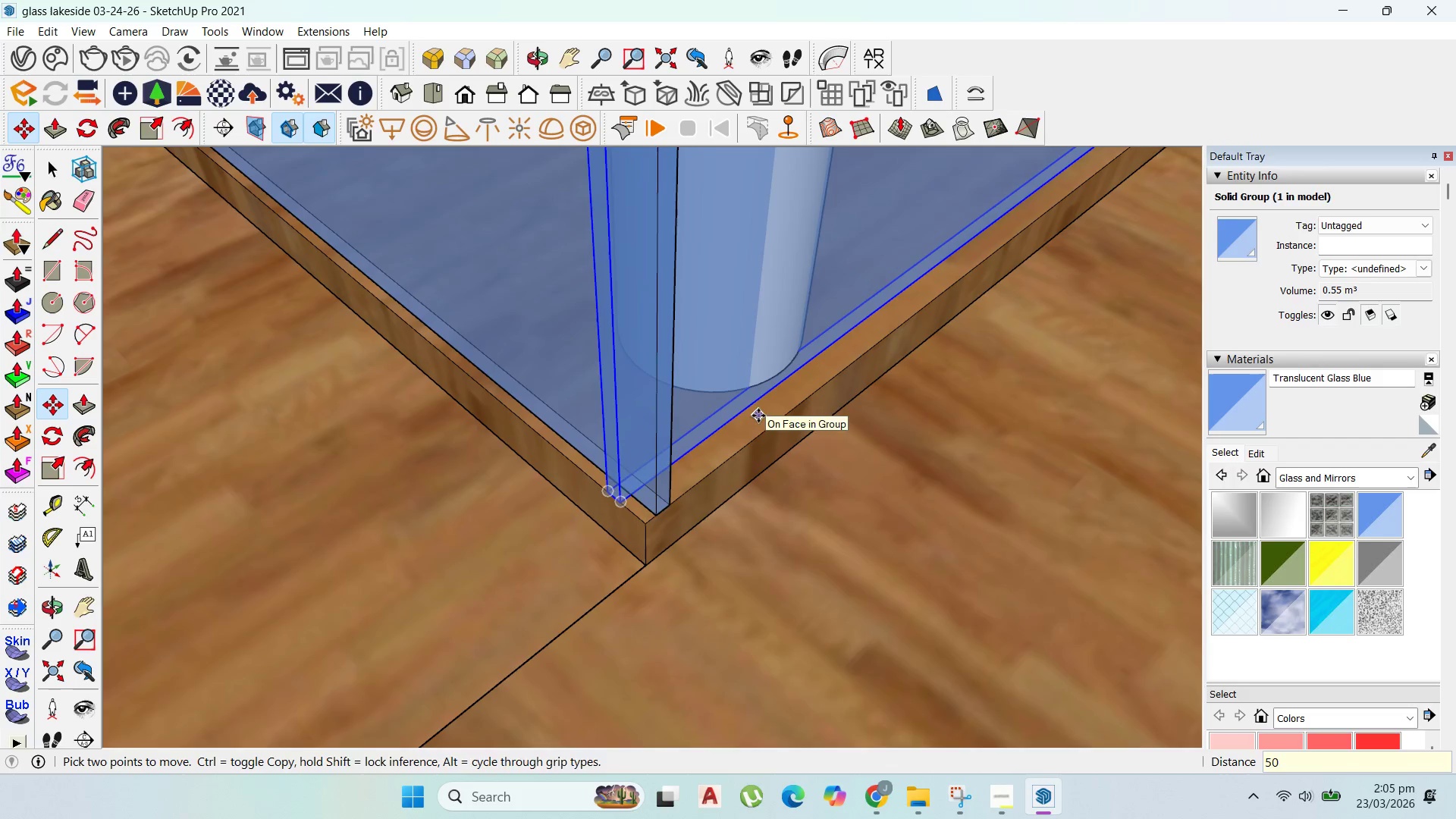 
scroll: coordinate [765, 445], scroll_direction: down, amount: 22.0
 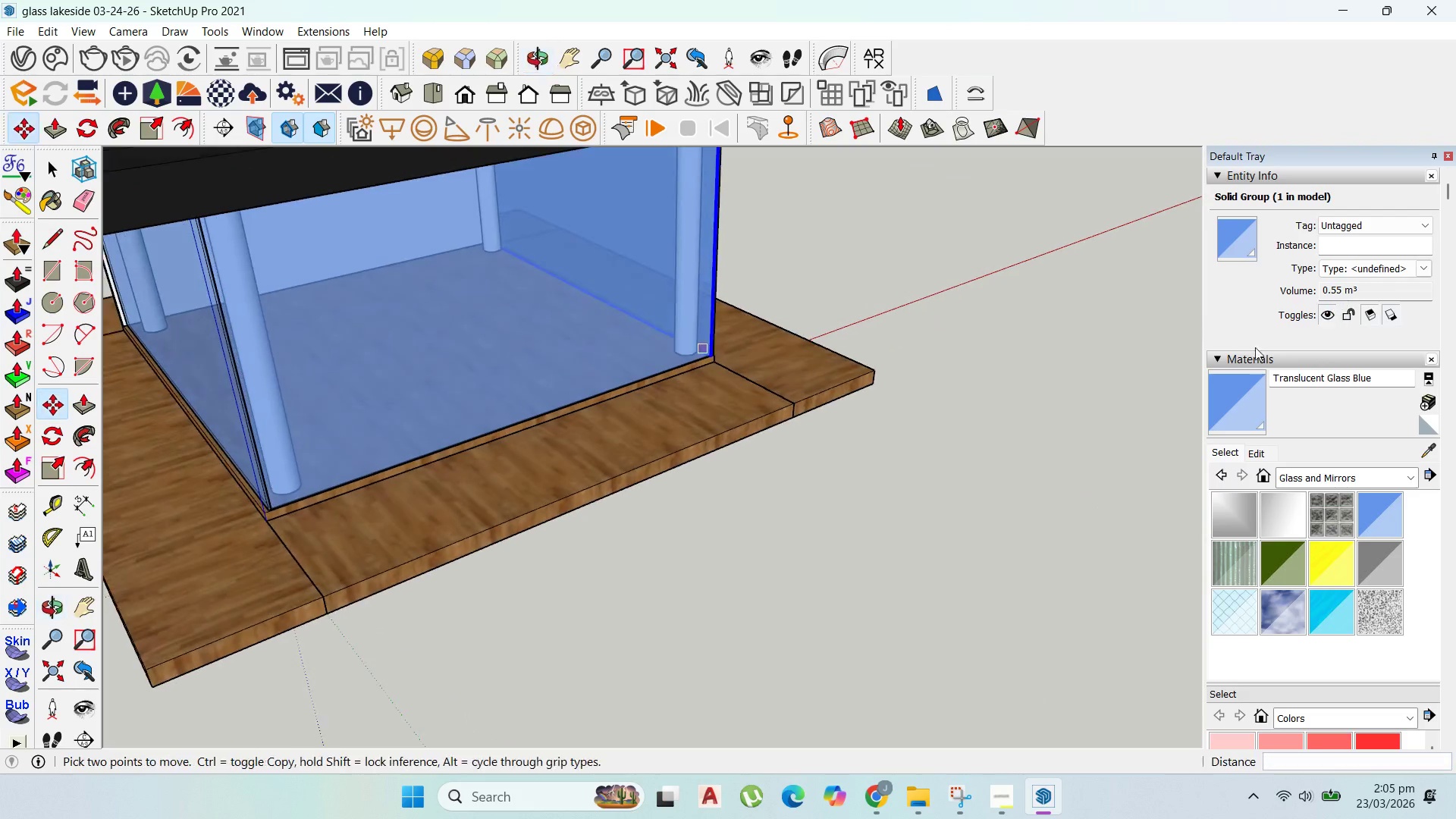 
scroll: coordinate [573, 289], scroll_direction: up, amount: 6.0
 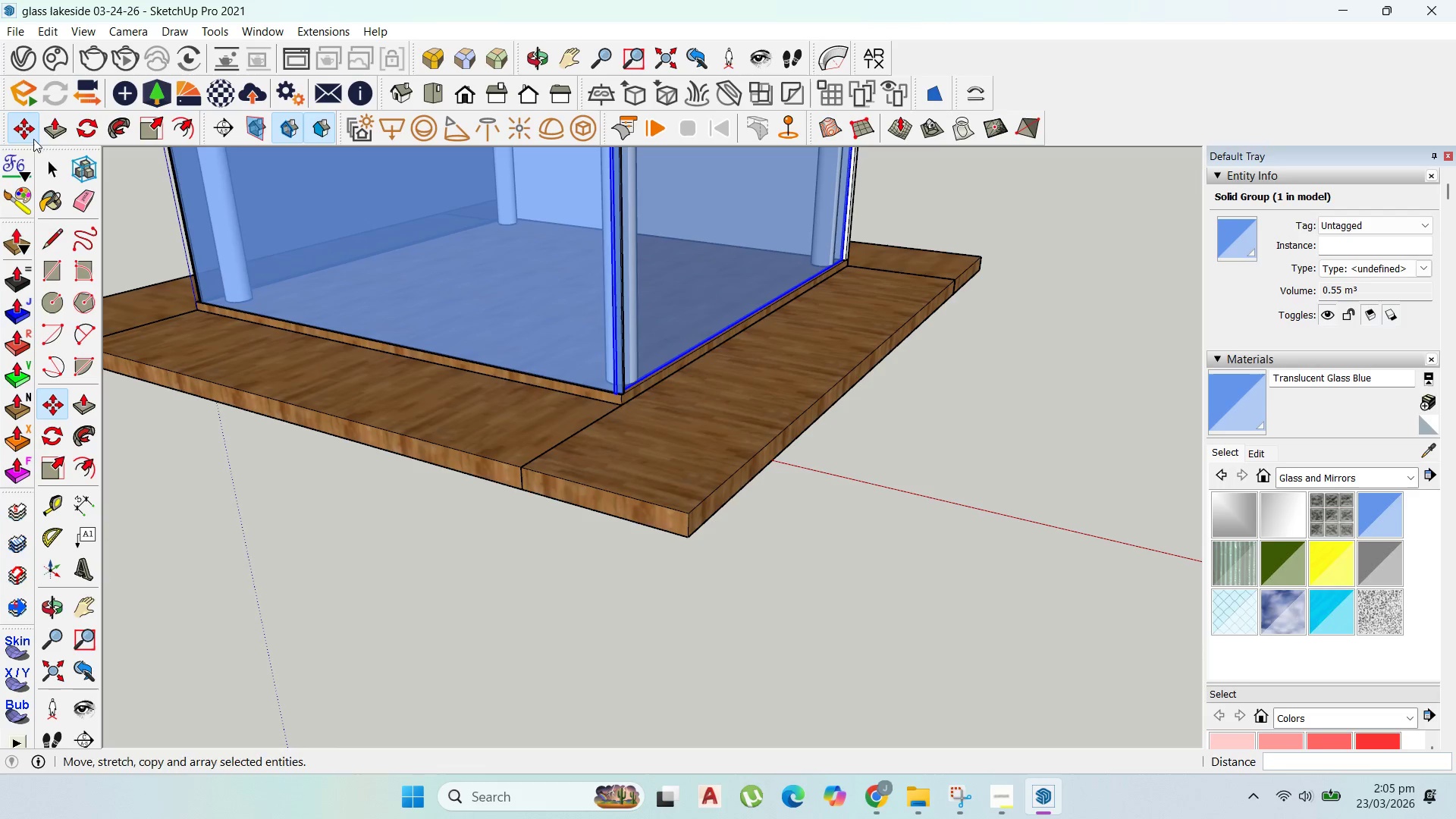 
left_click([55, 168])
 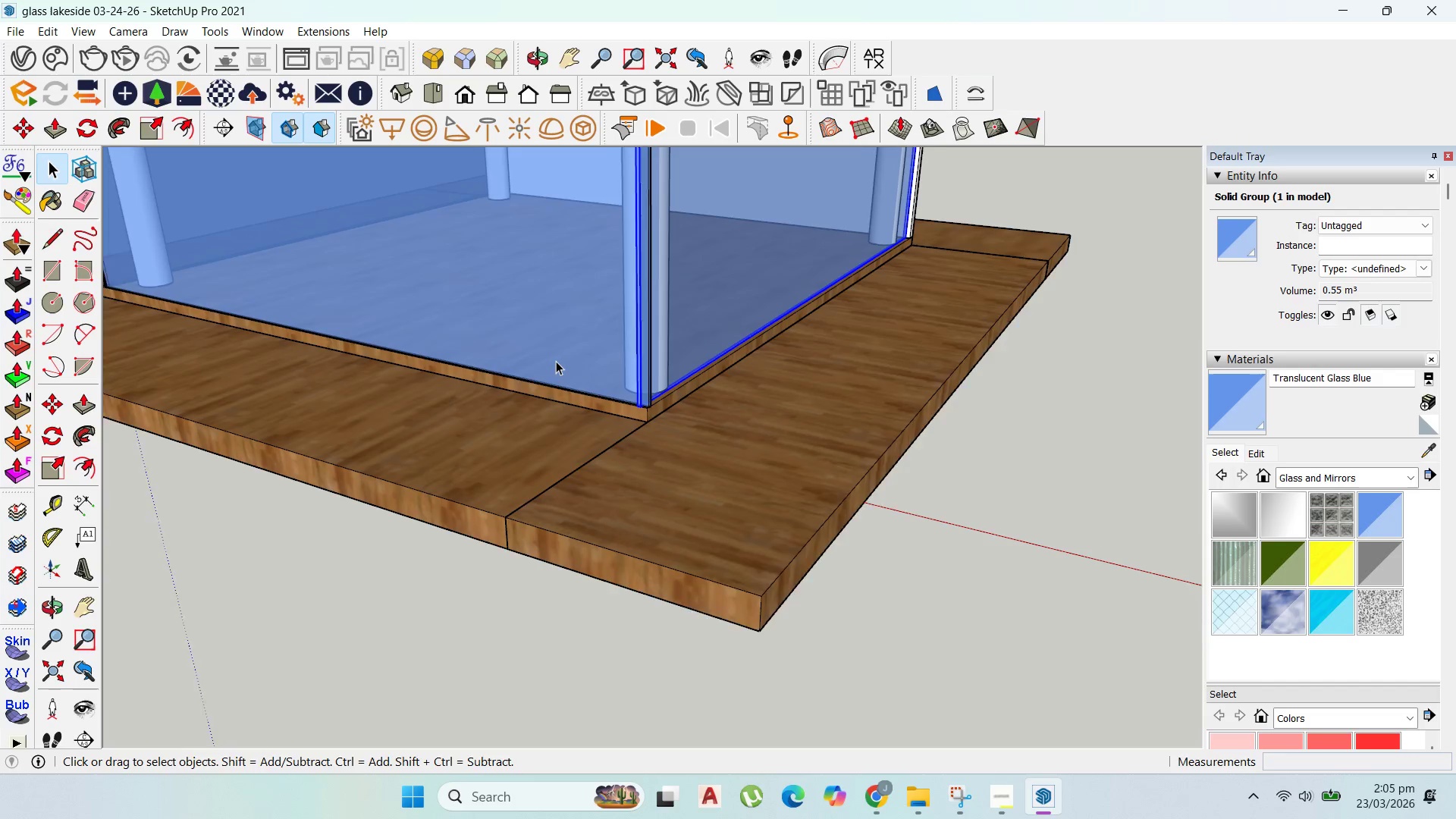 
scroll: coordinate [789, 461], scroll_direction: up, amount: 9.0
 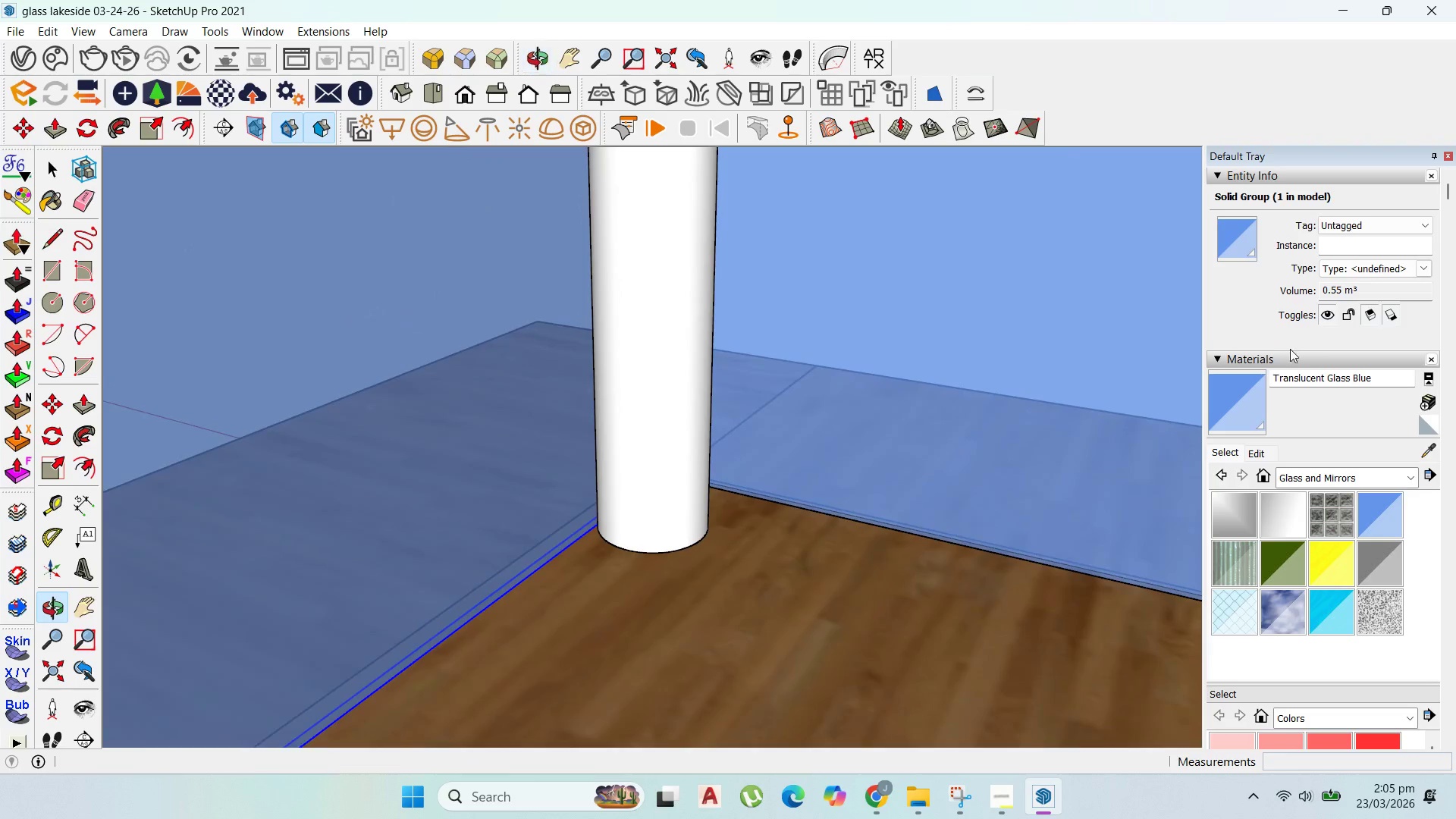 
scroll: coordinate [907, 359], scroll_direction: down, amount: 5.0
 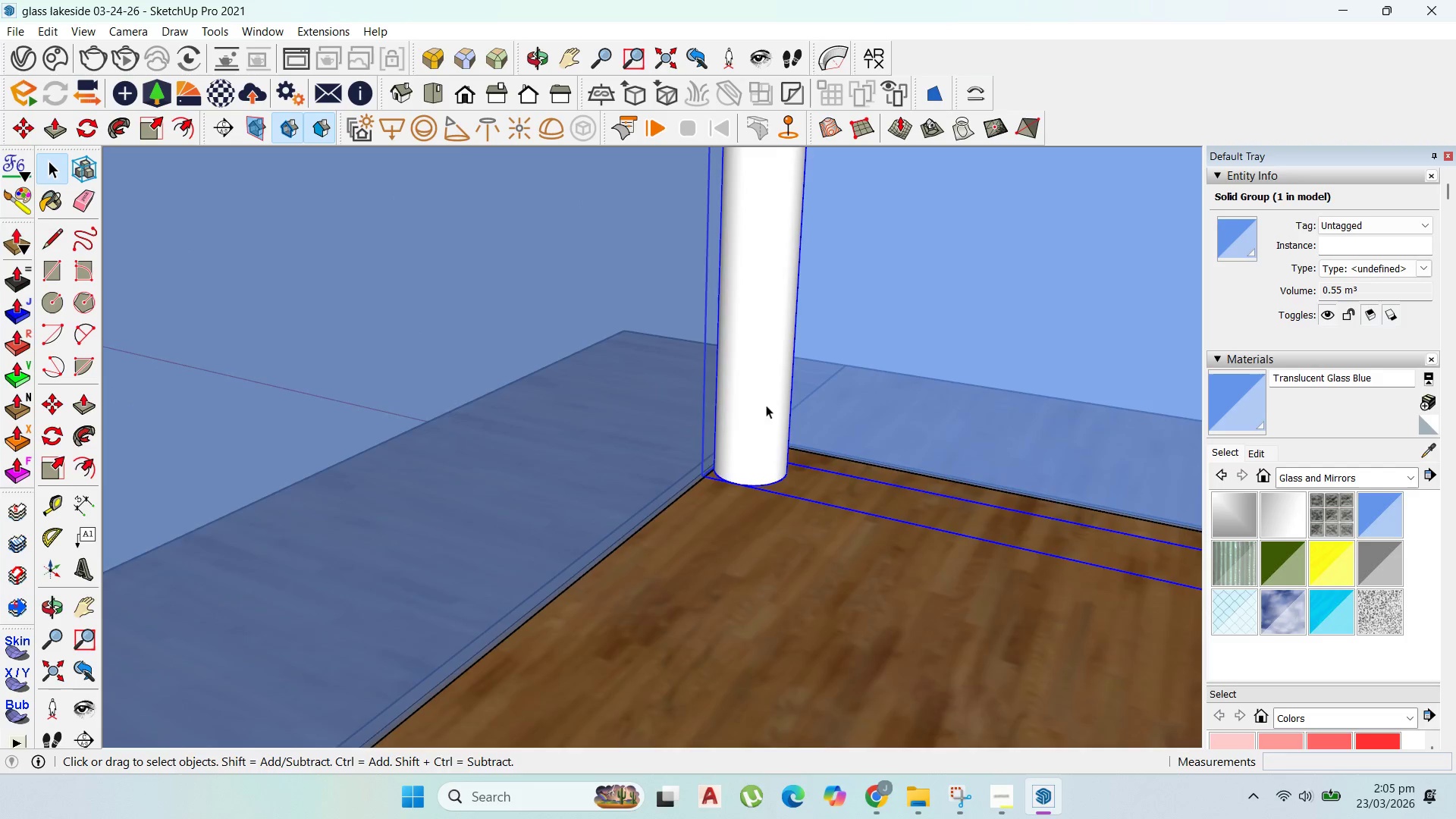 
scroll: coordinate [787, 410], scroll_direction: up, amount: 47.0
 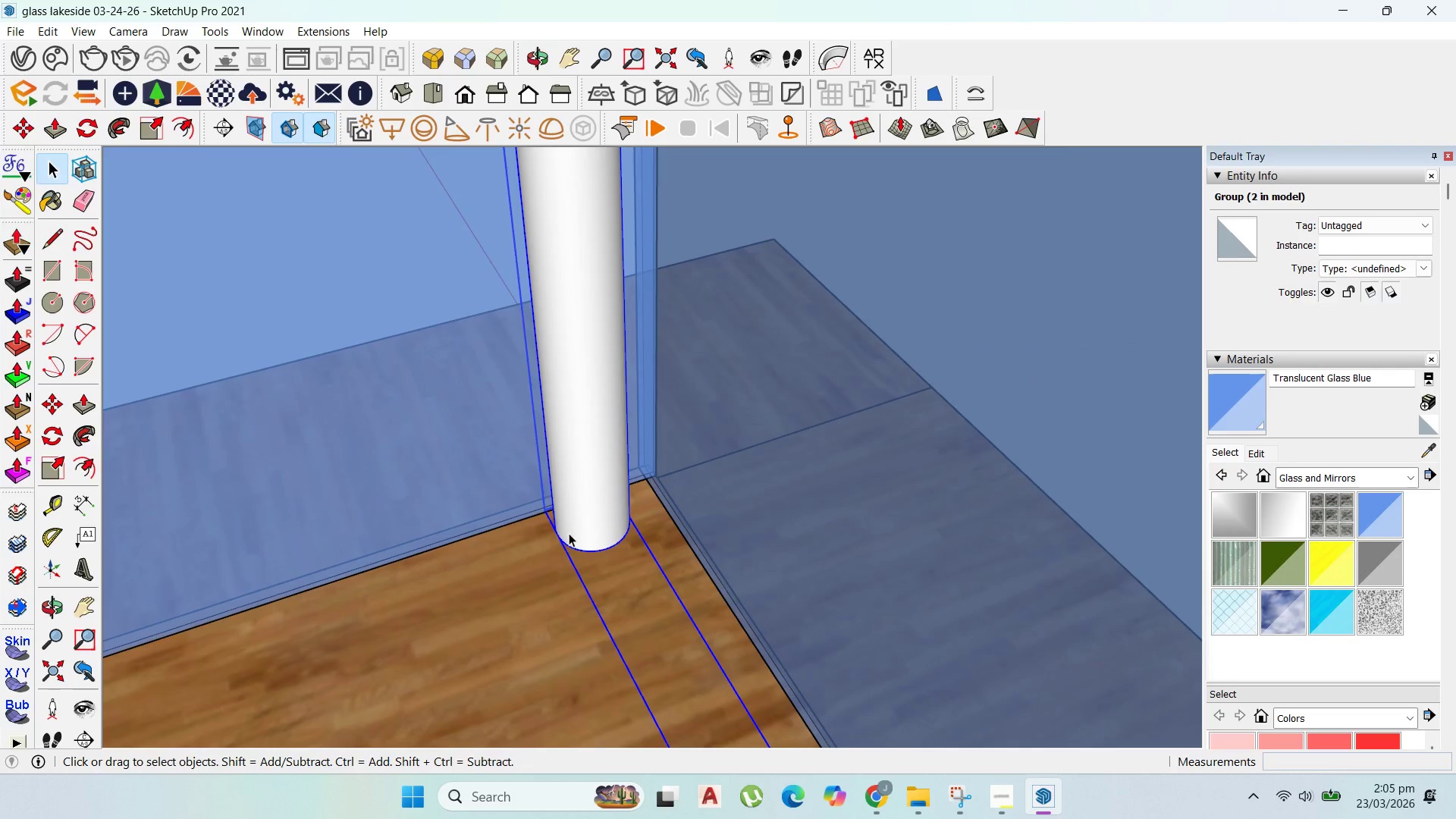 
double_click([571, 527])
 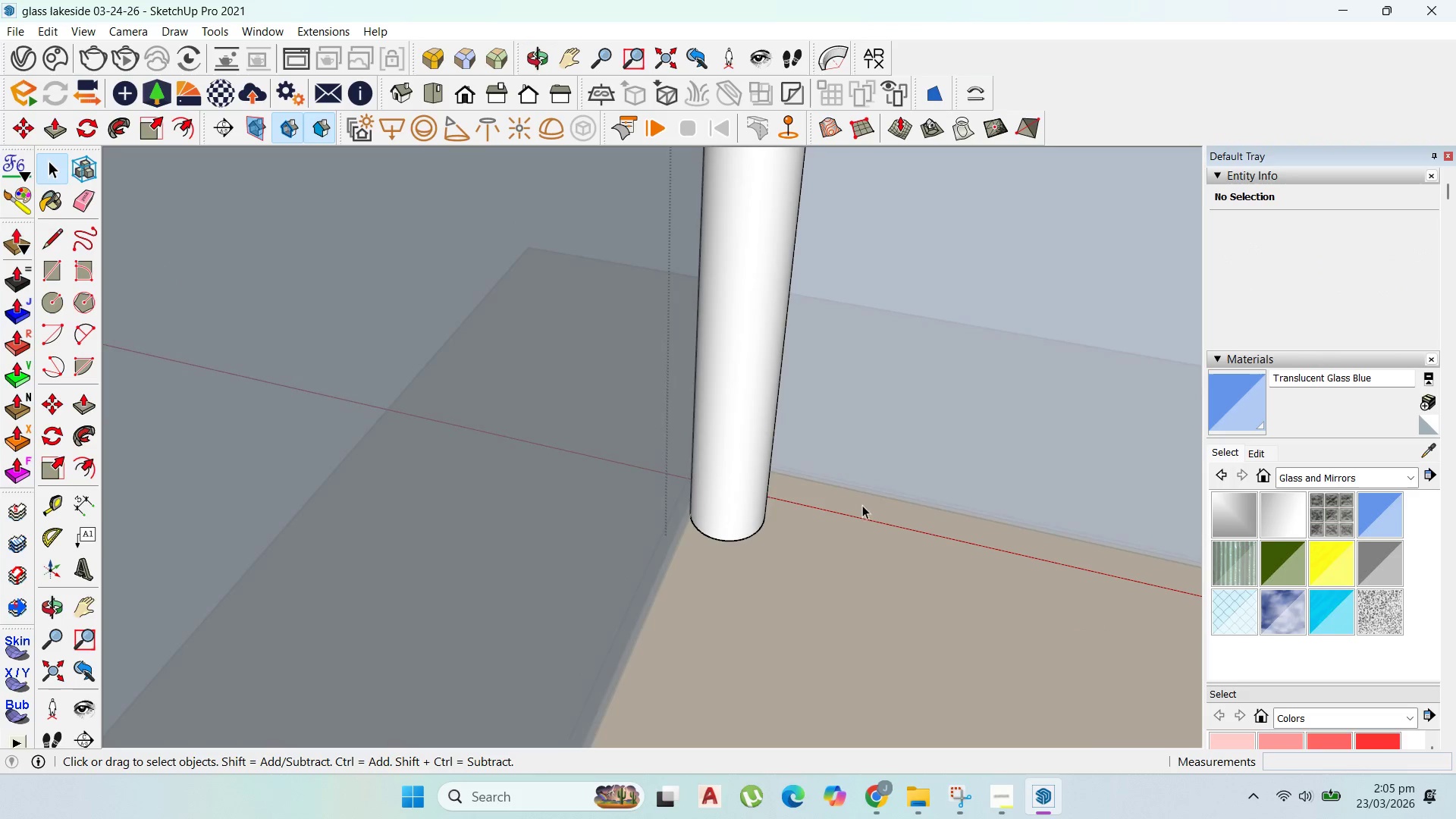 
left_click([759, 488])
 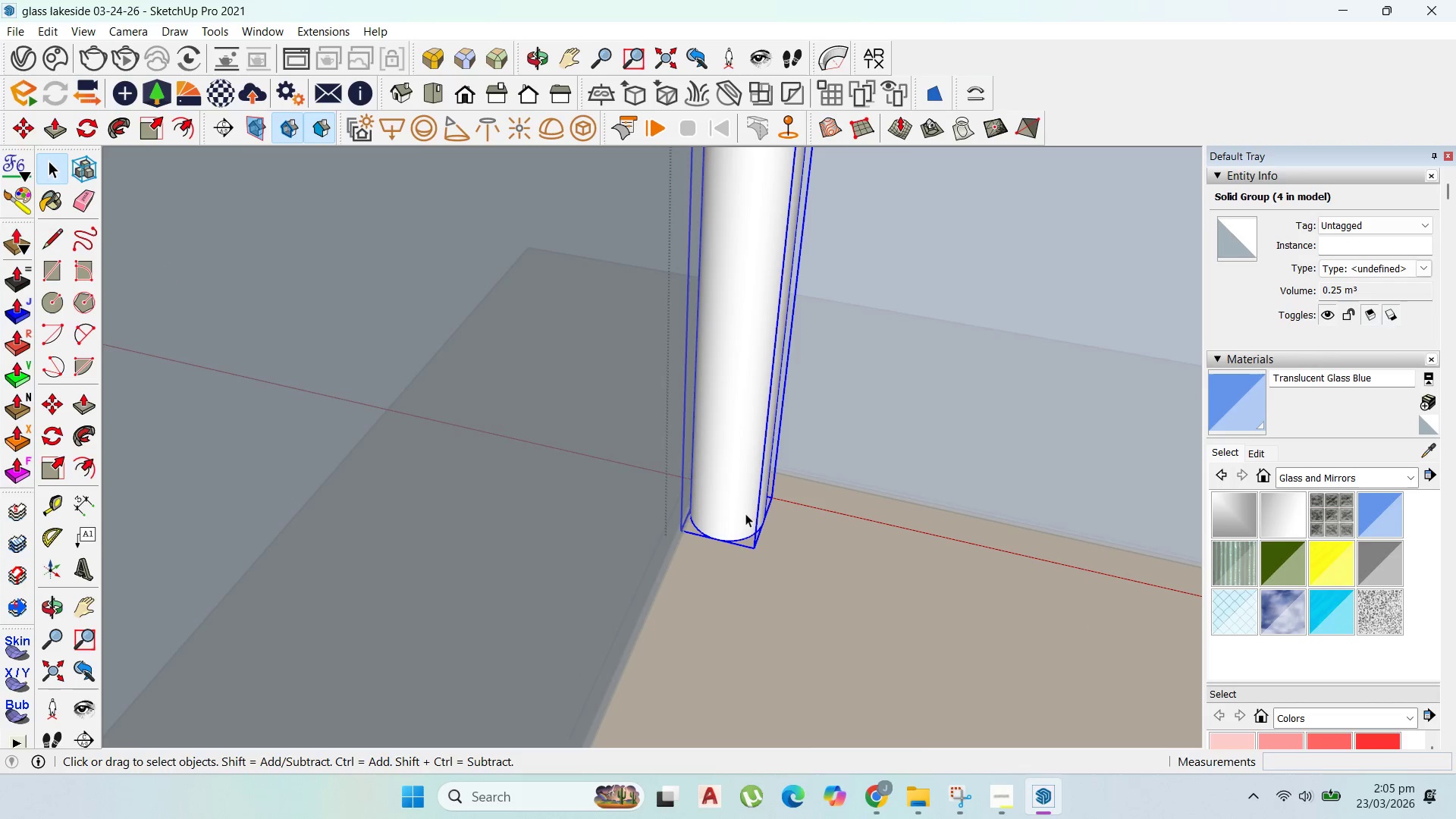 
type(m50)
 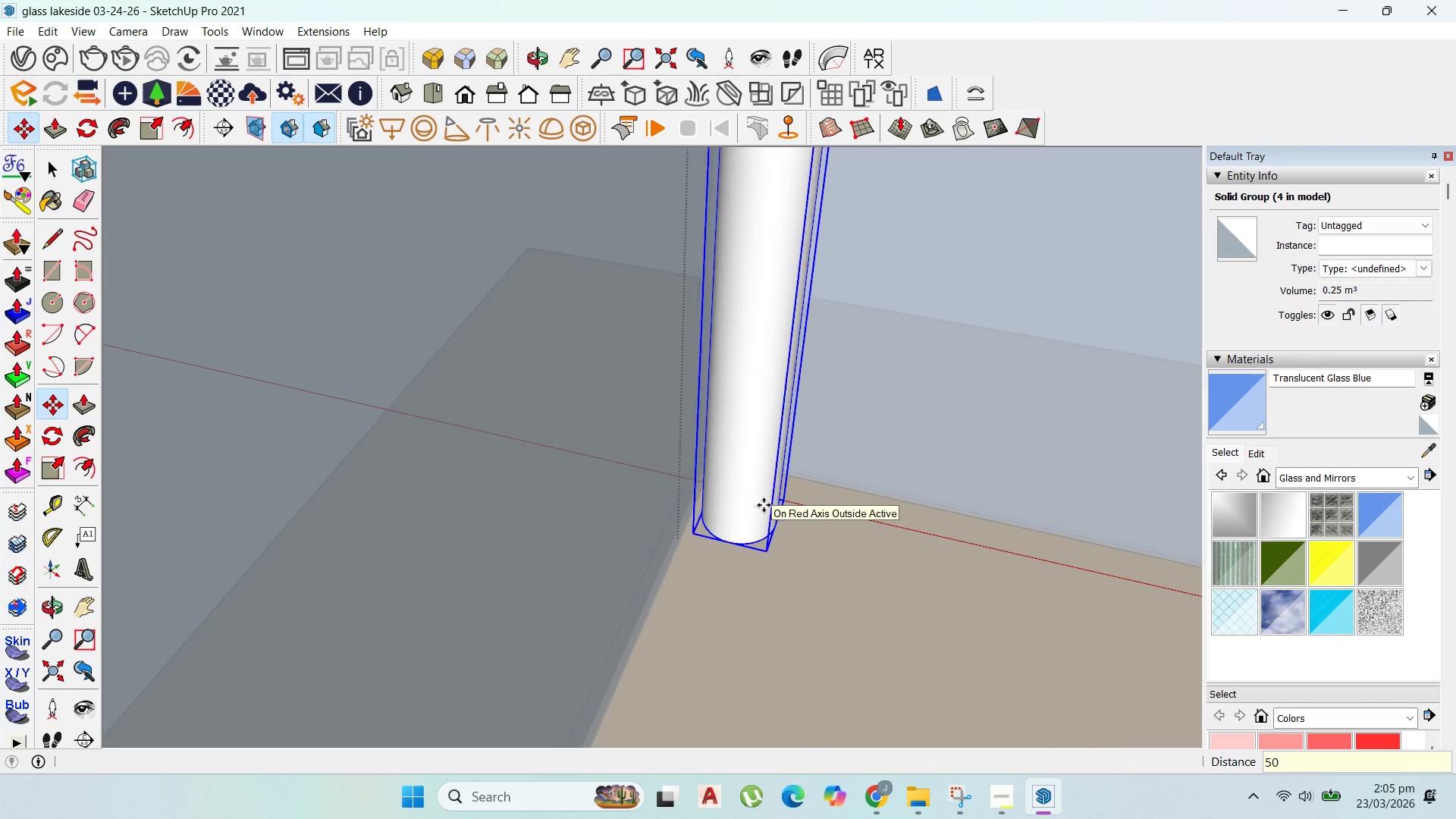 
key(Enter)
 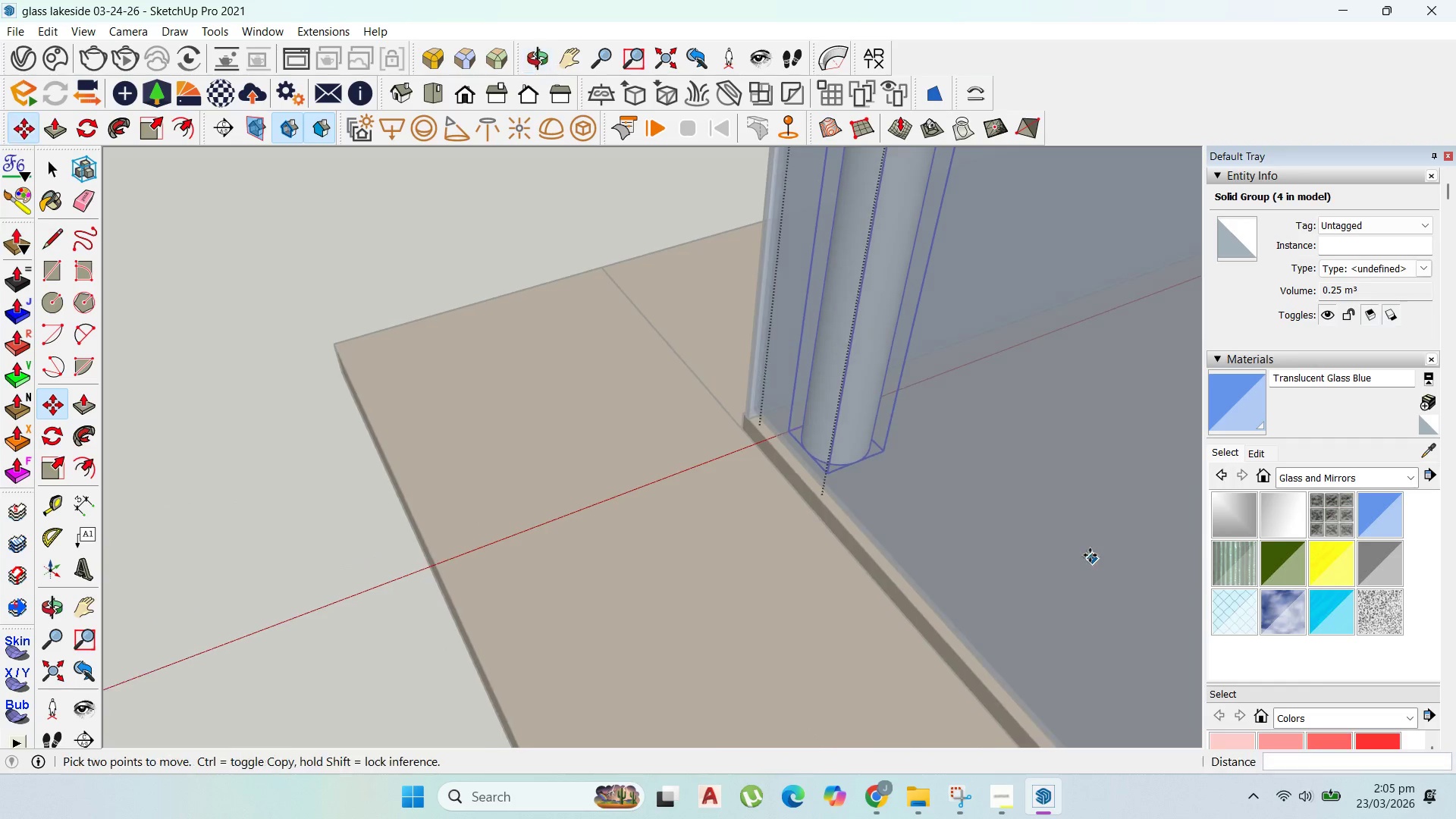 
scroll: coordinate [353, 396], scroll_direction: down, amount: 4.0
 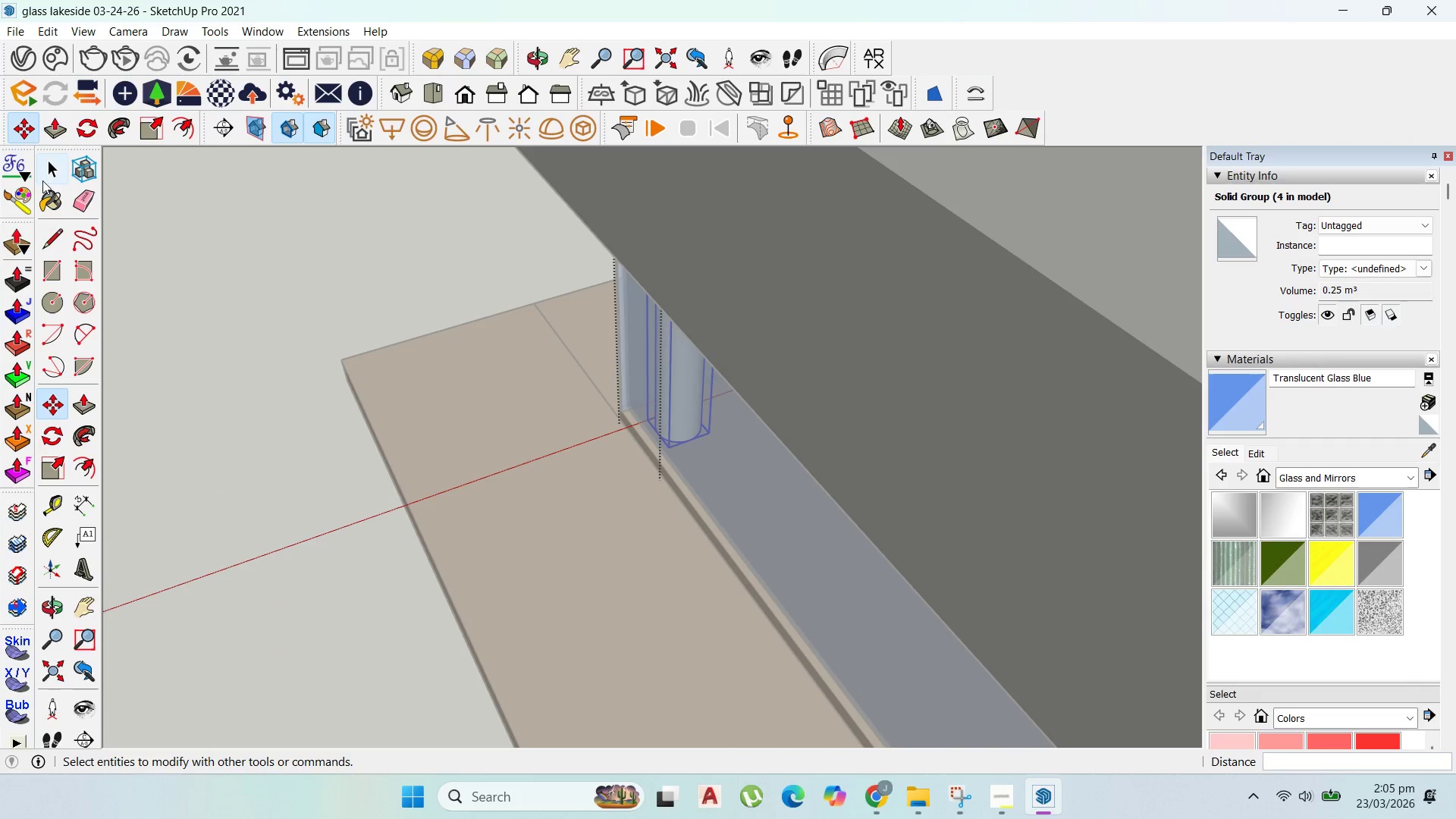 
key(Escape)
 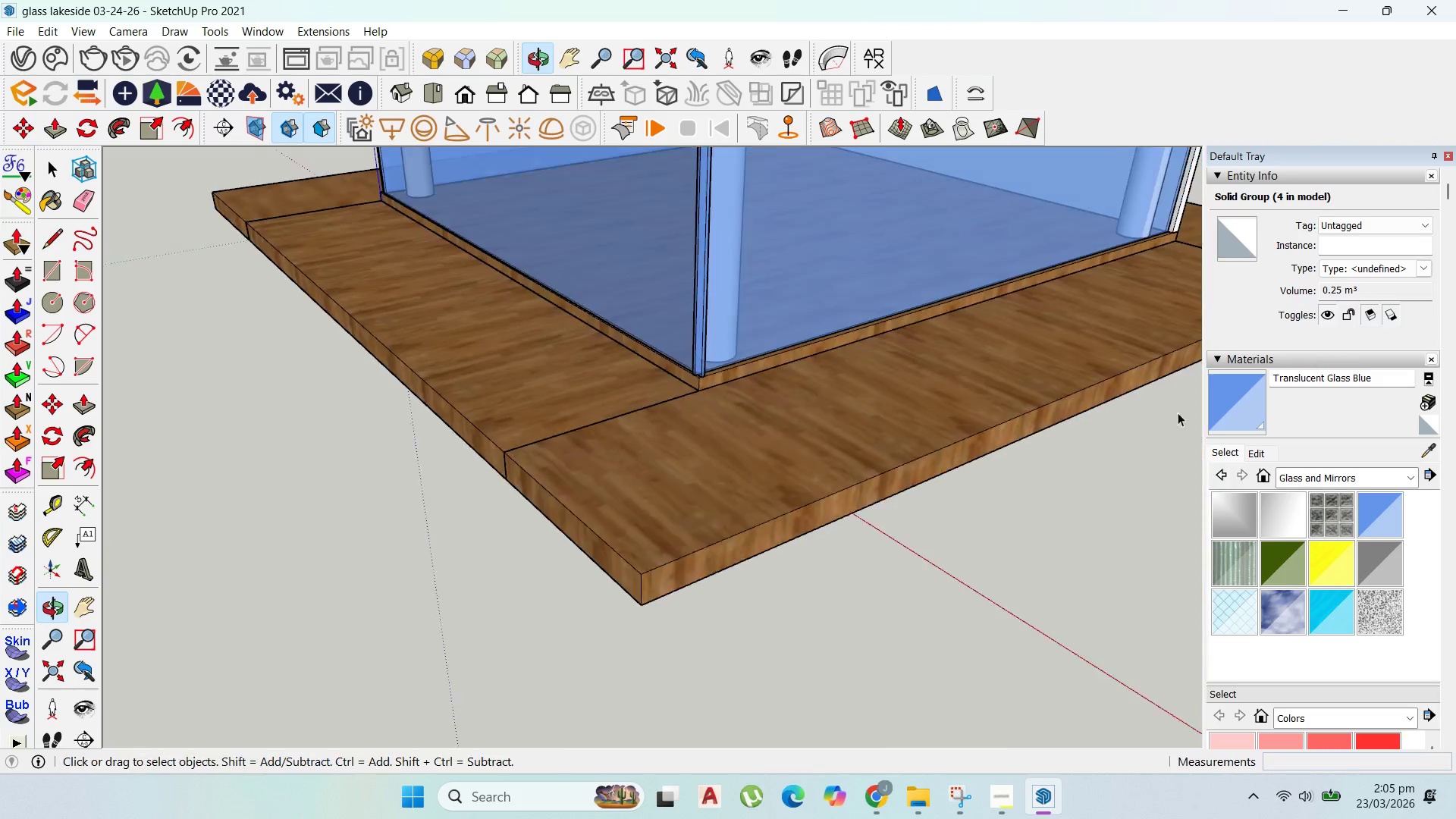 
scroll: coordinate [1056, 302], scroll_direction: up, amount: 4.0
 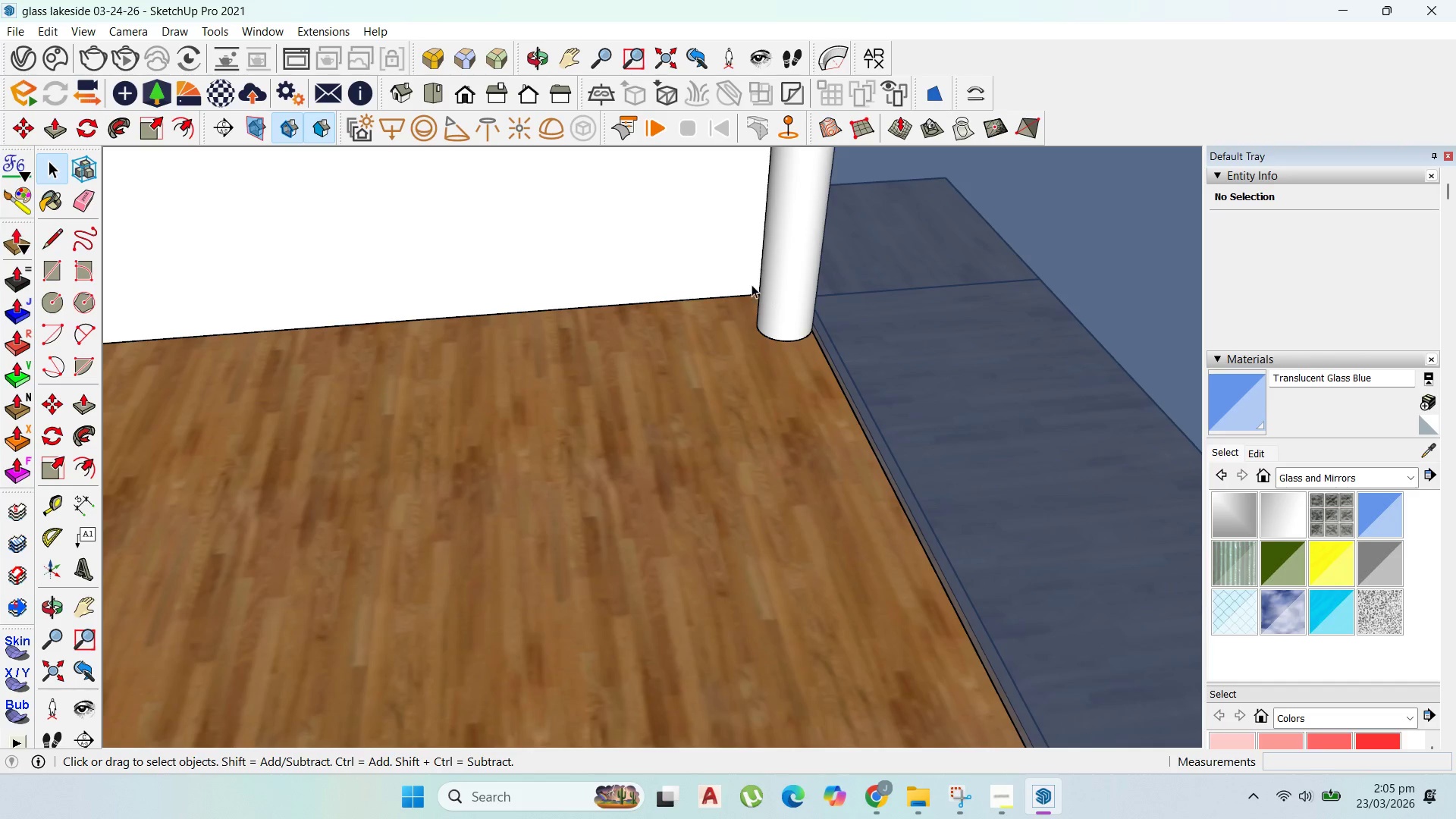 
double_click([774, 284])
 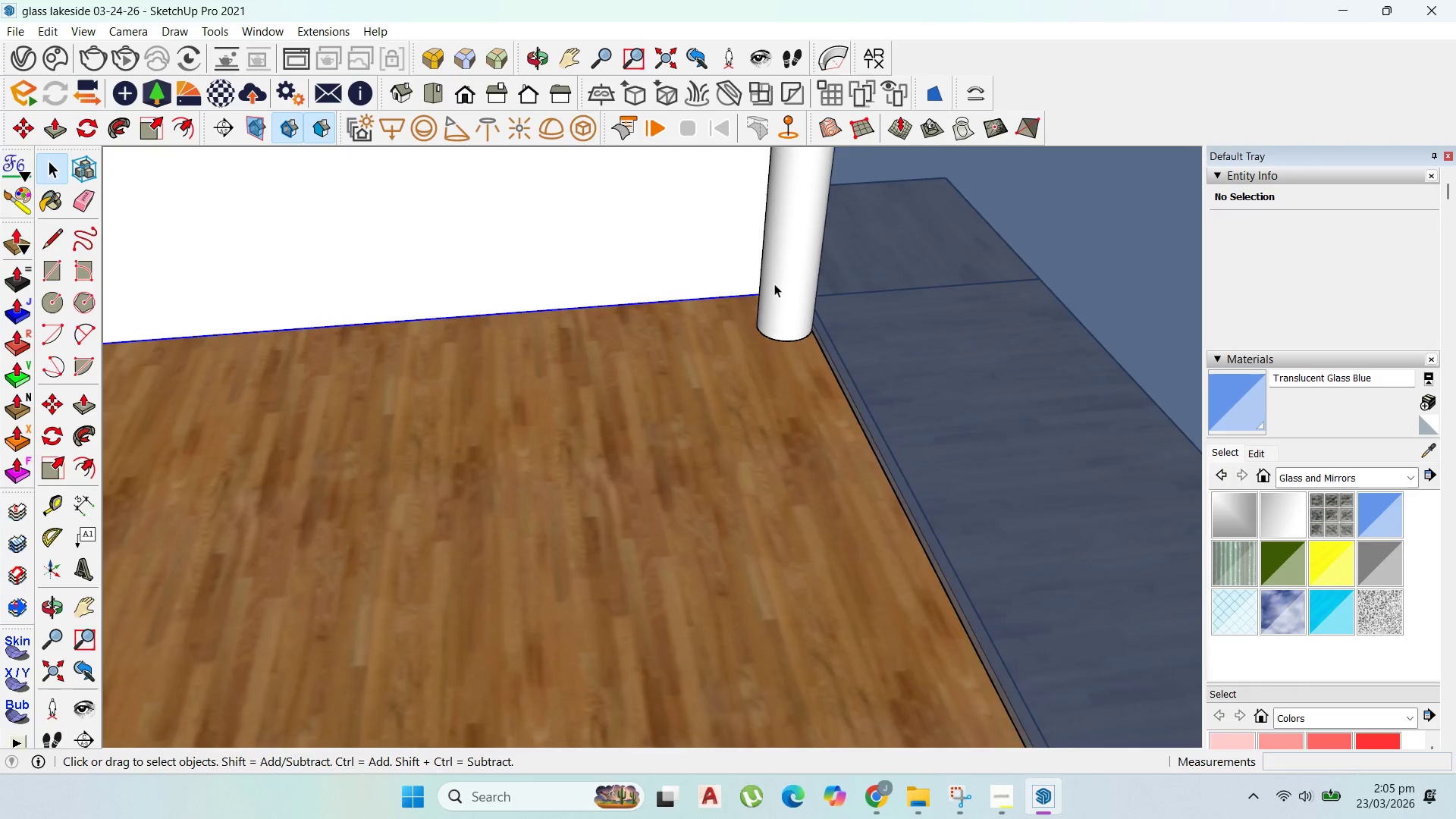 
triple_click([774, 284])
 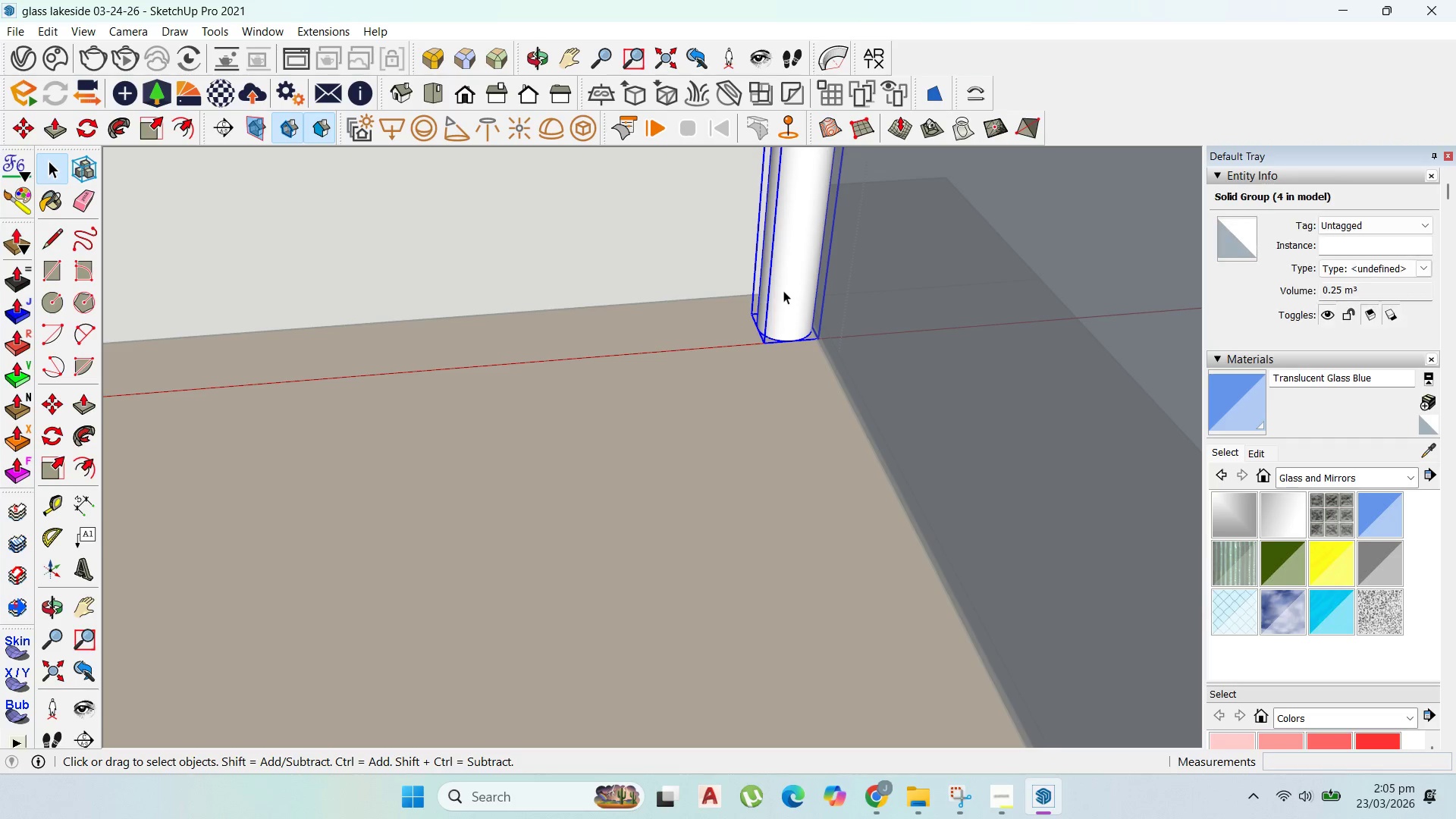 
key(M)
 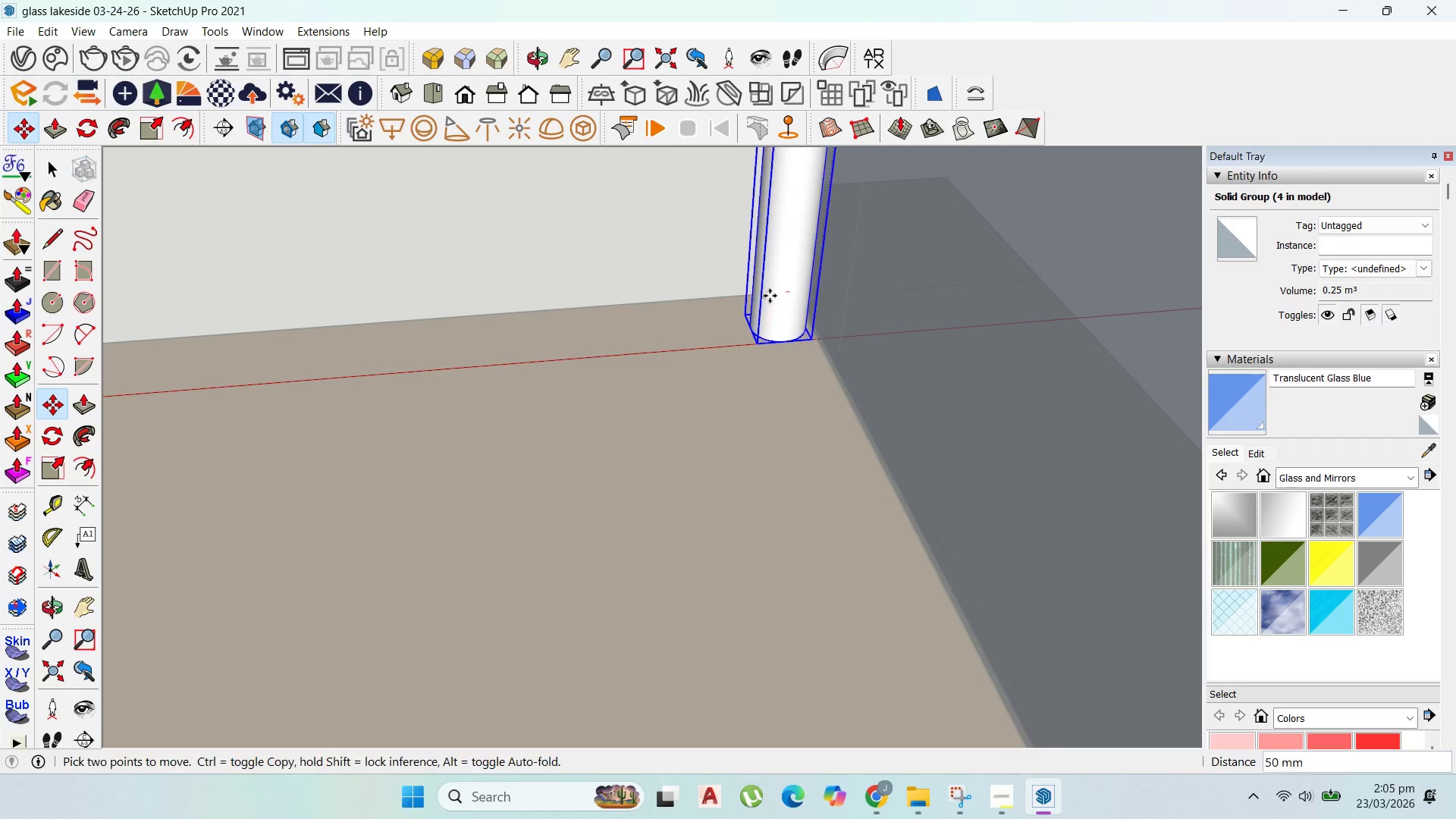 
left_click_drag(start_coordinate=[784, 291], to_coordinate=[774, 295])
 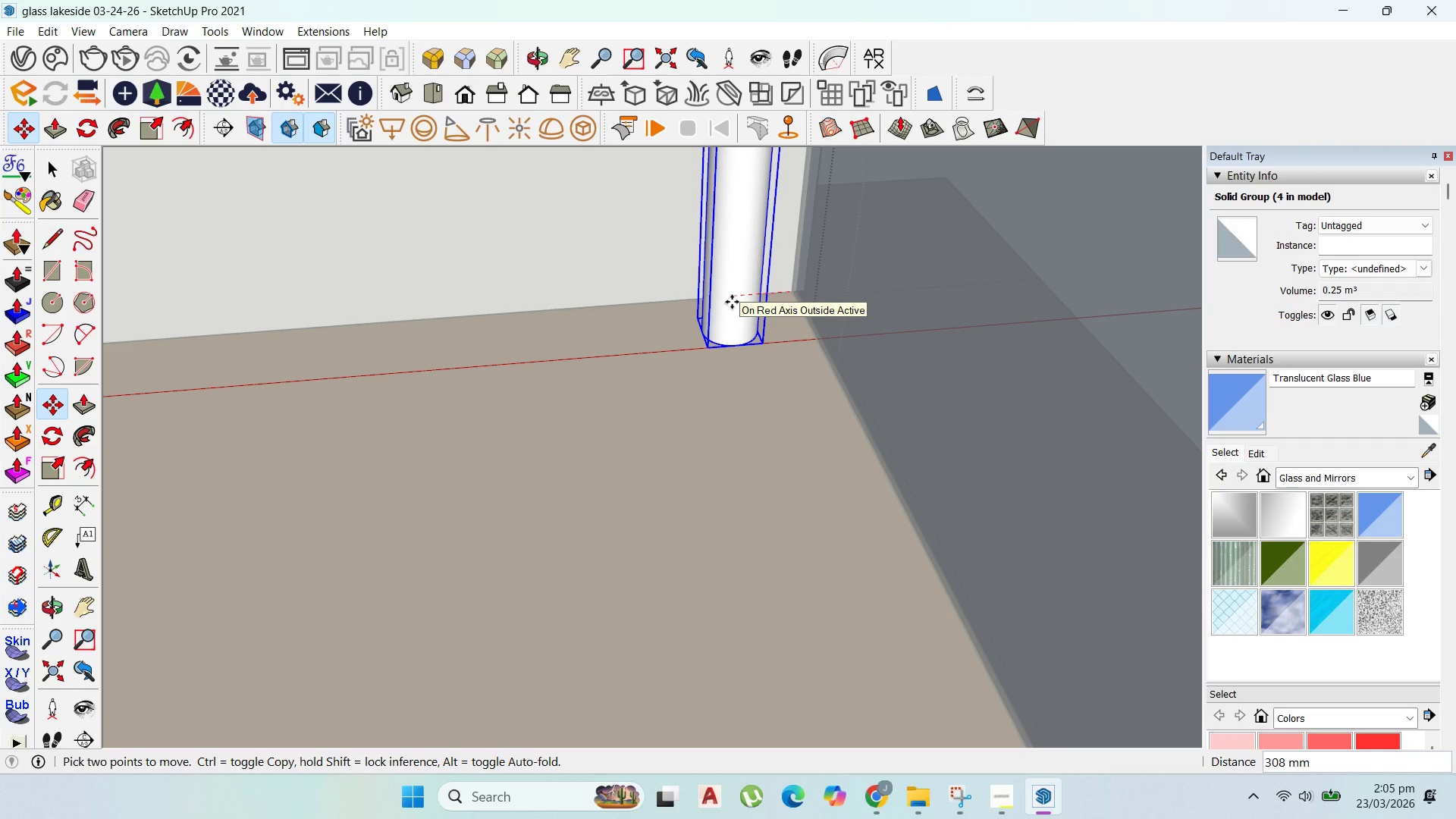 
type(50)
 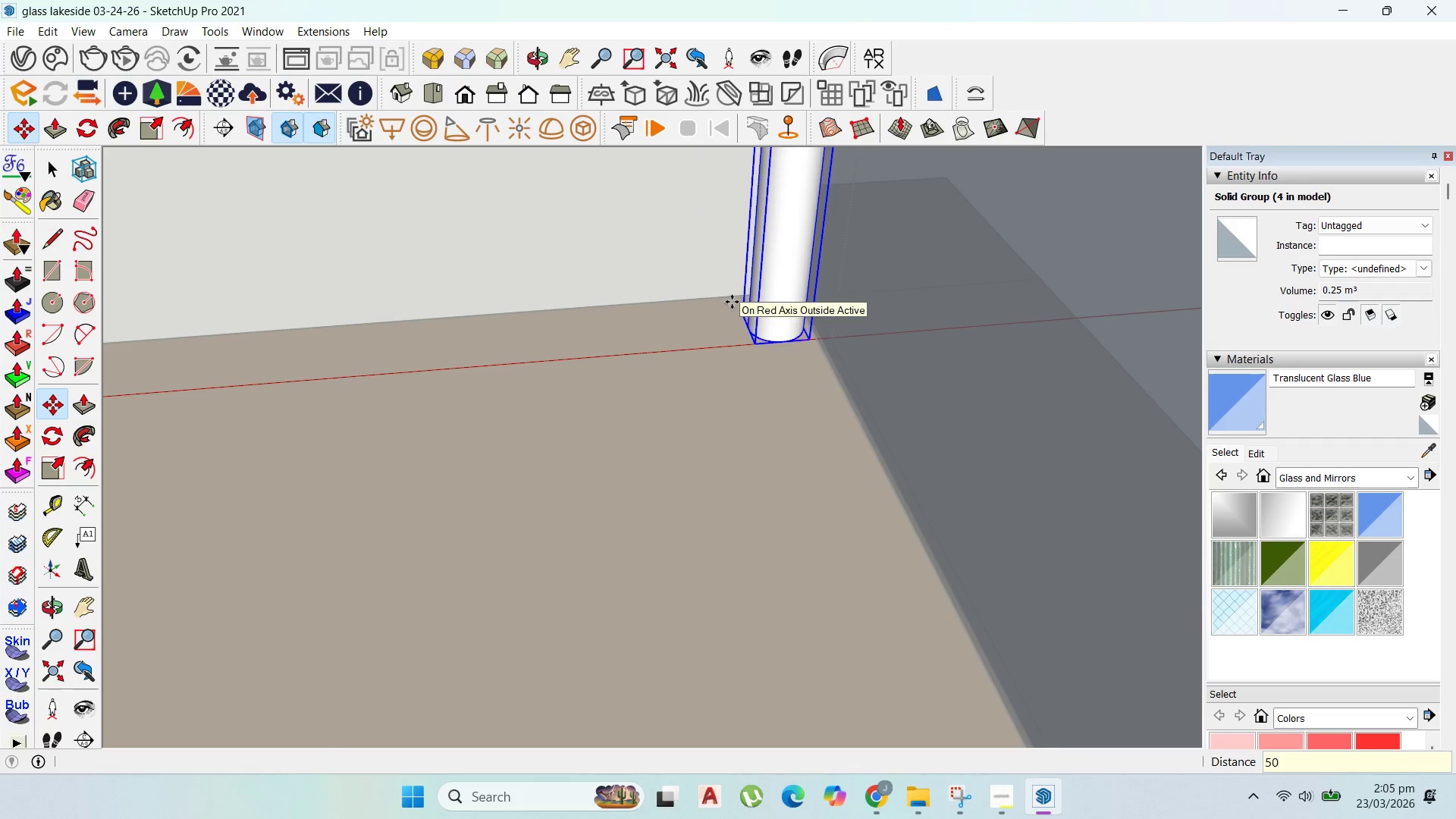 
key(Enter)
 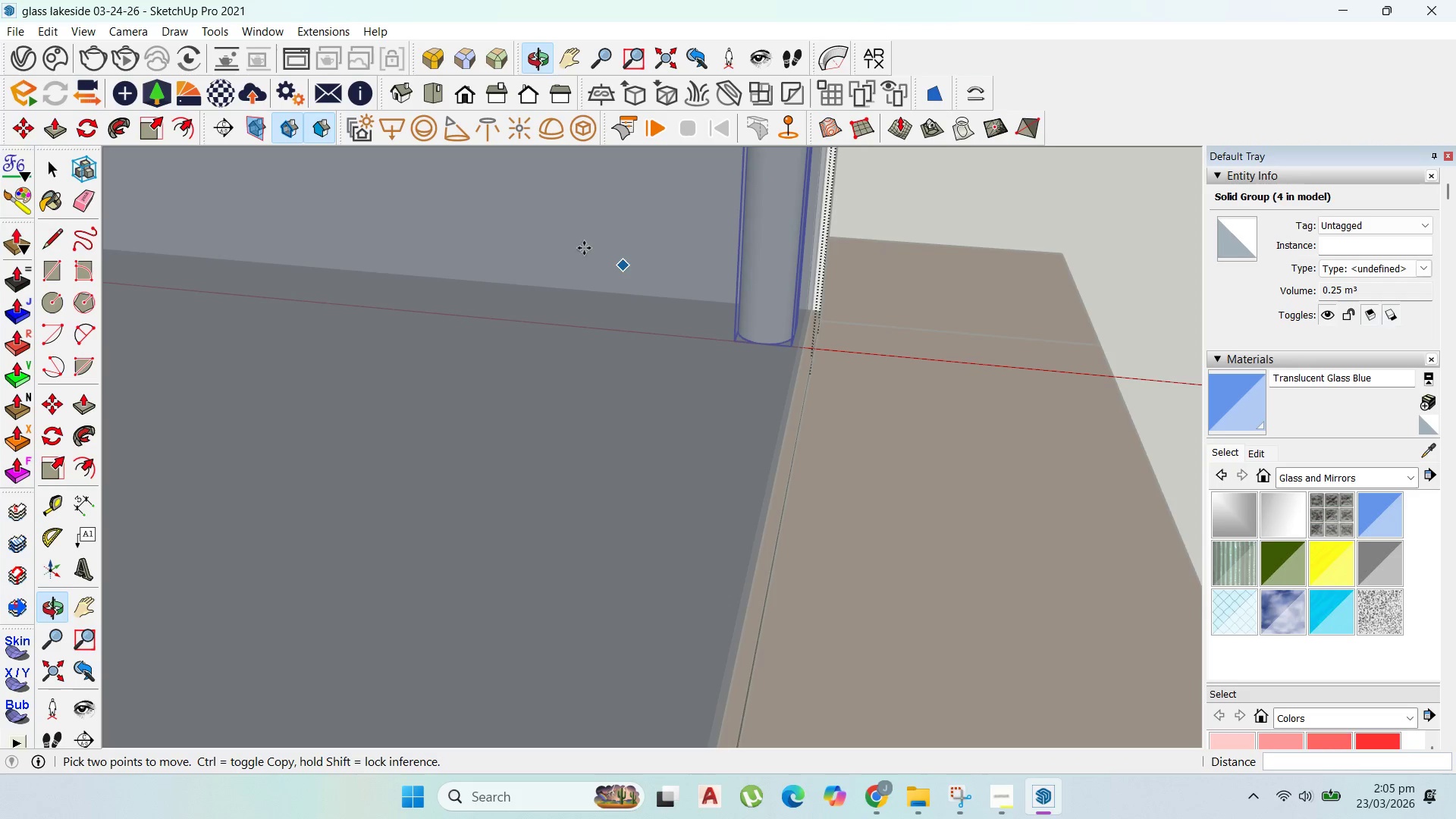 
scroll: coordinate [802, 410], scroll_direction: down, amount: 20.0
 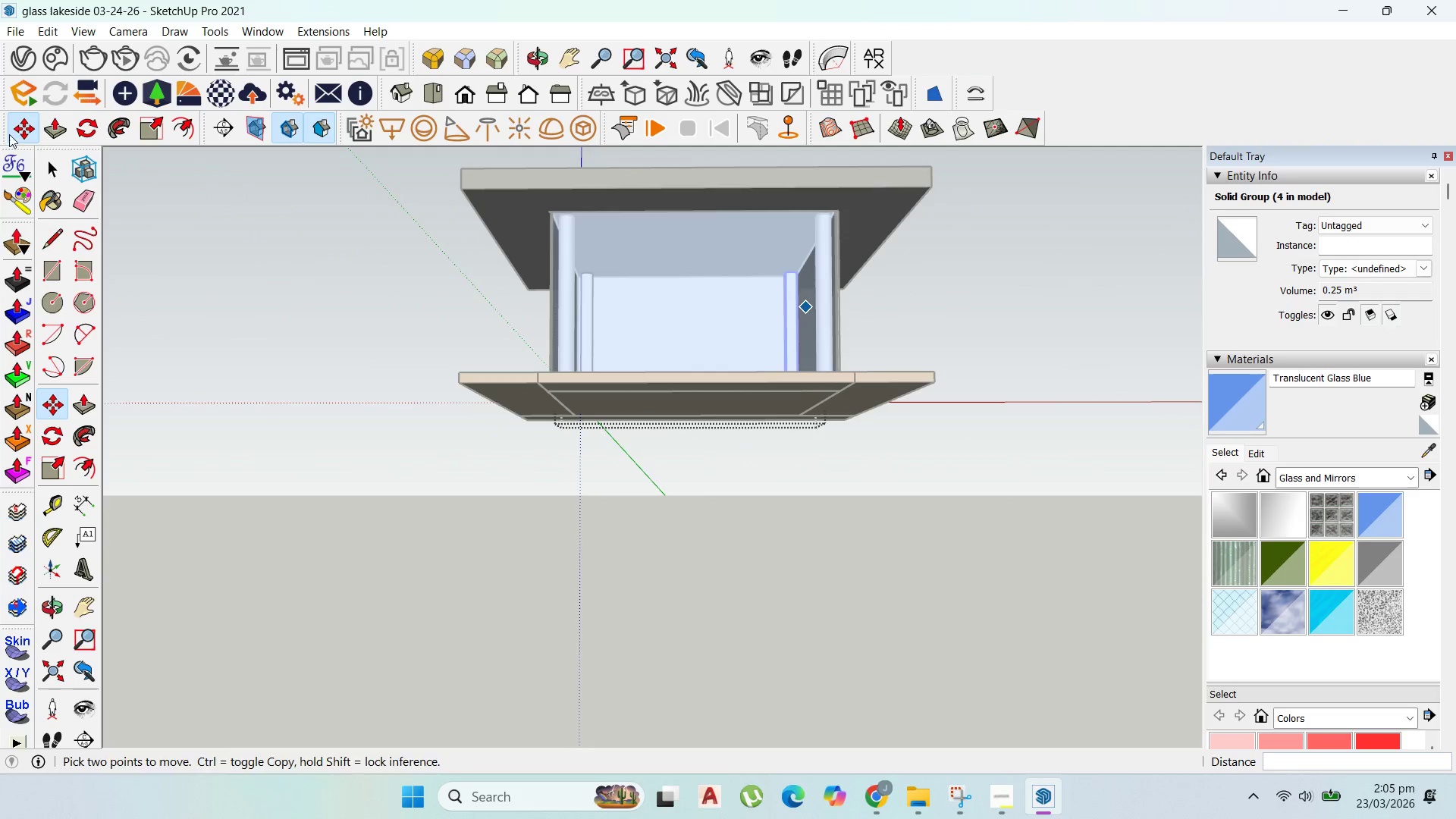 
left_click([46, 168])
 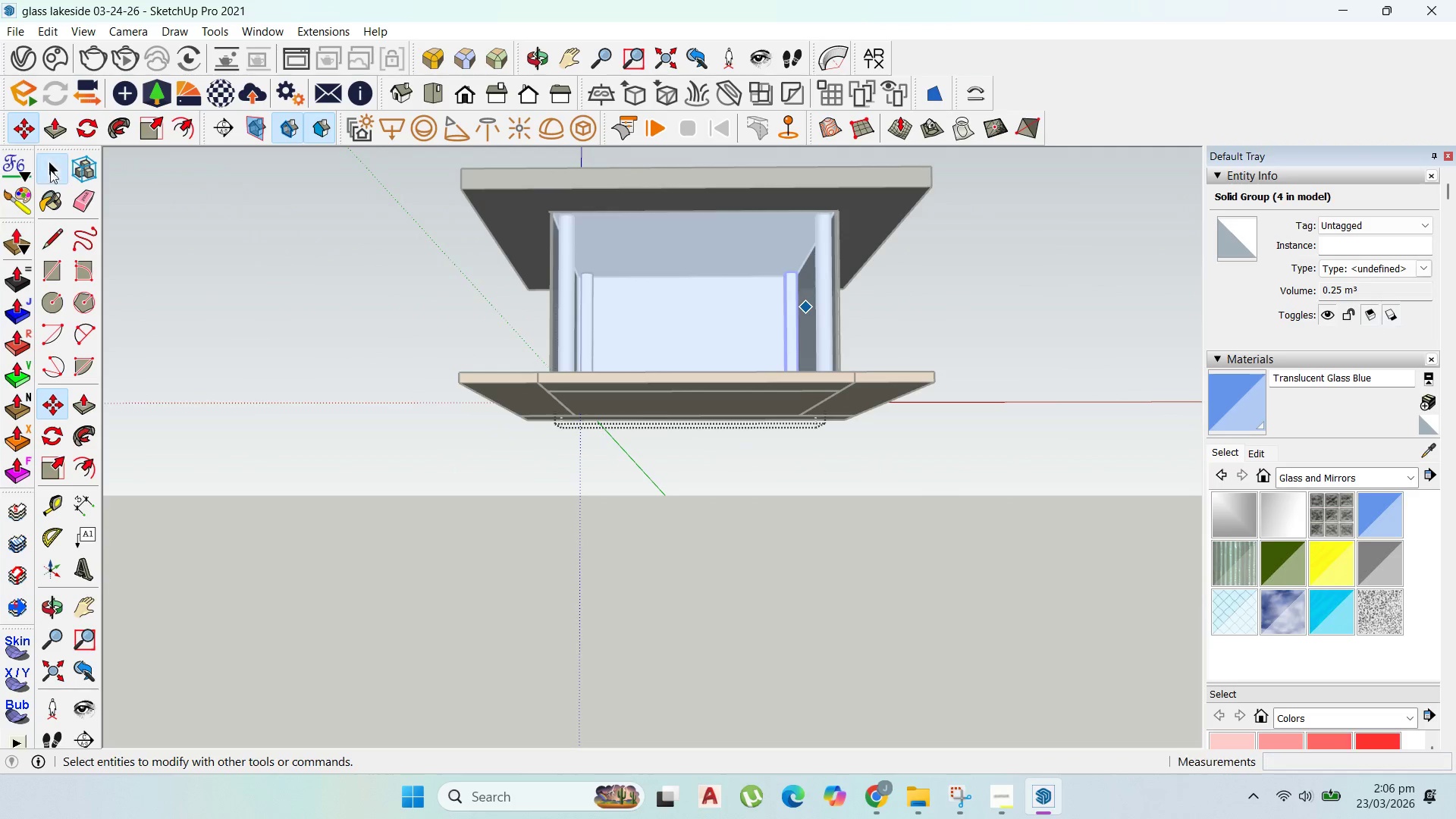 
key(Escape)
 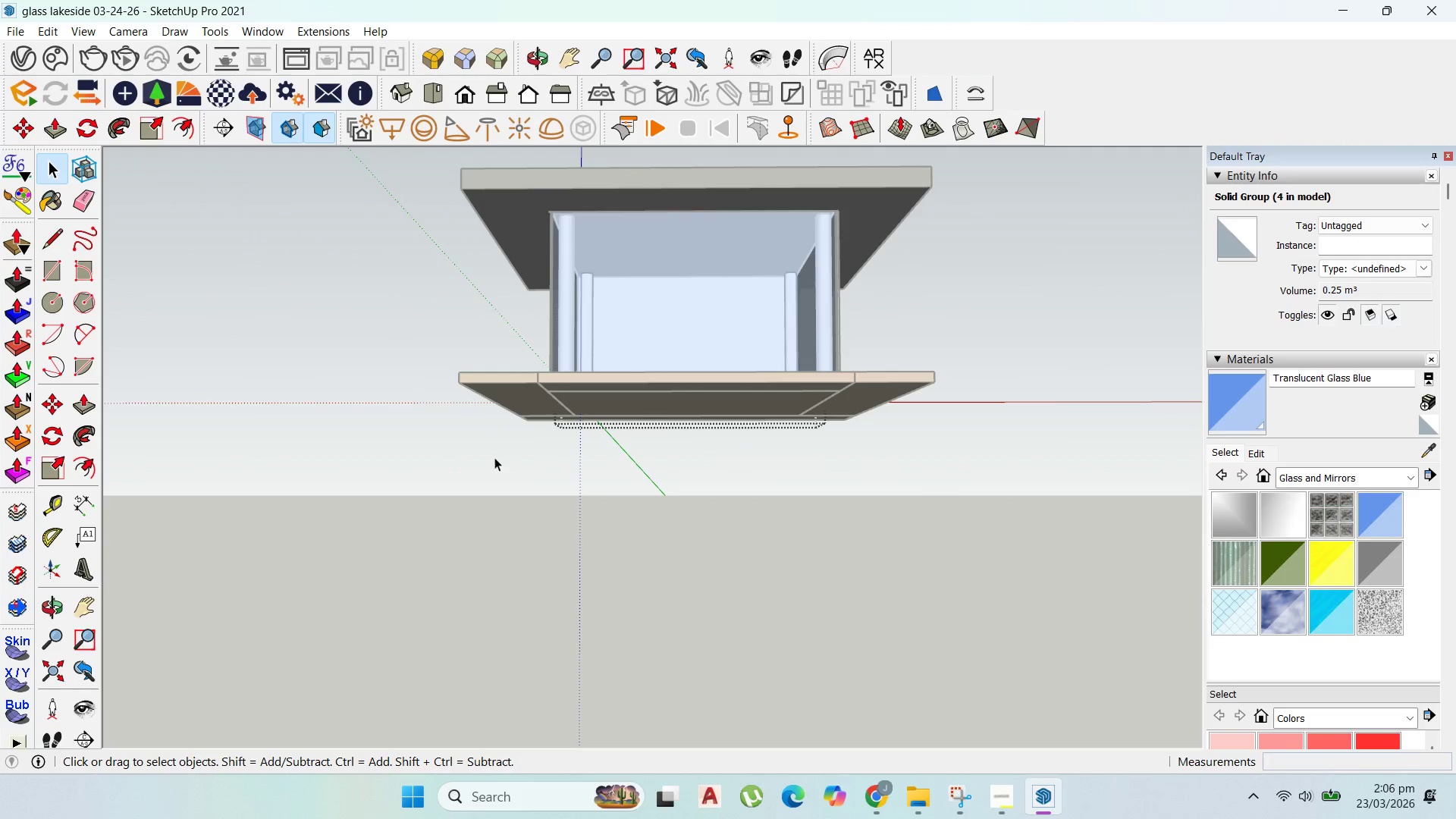 
double_click([500, 467])
 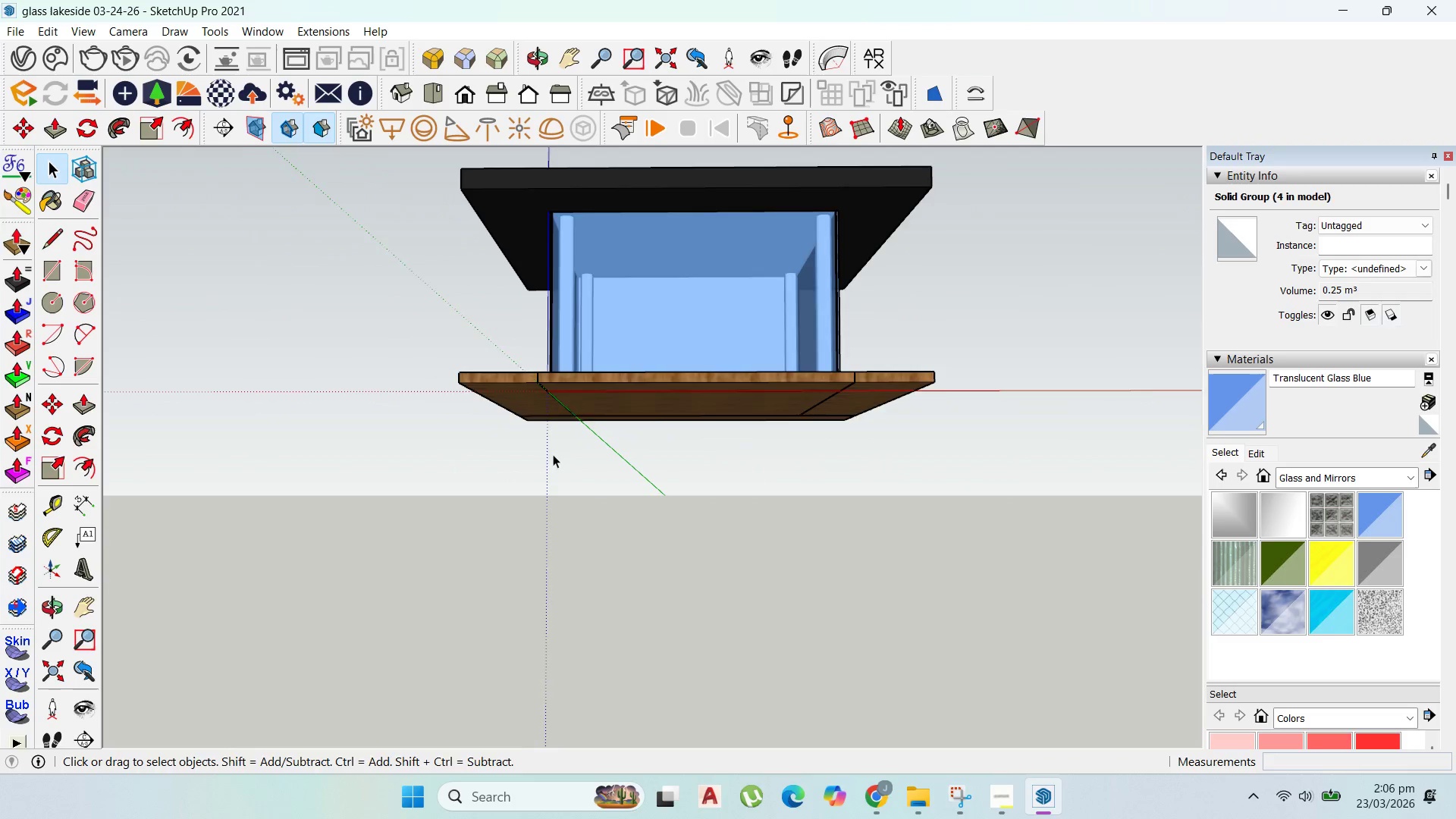 
scroll: coordinate [890, 343], scroll_direction: up, amount: 4.0
 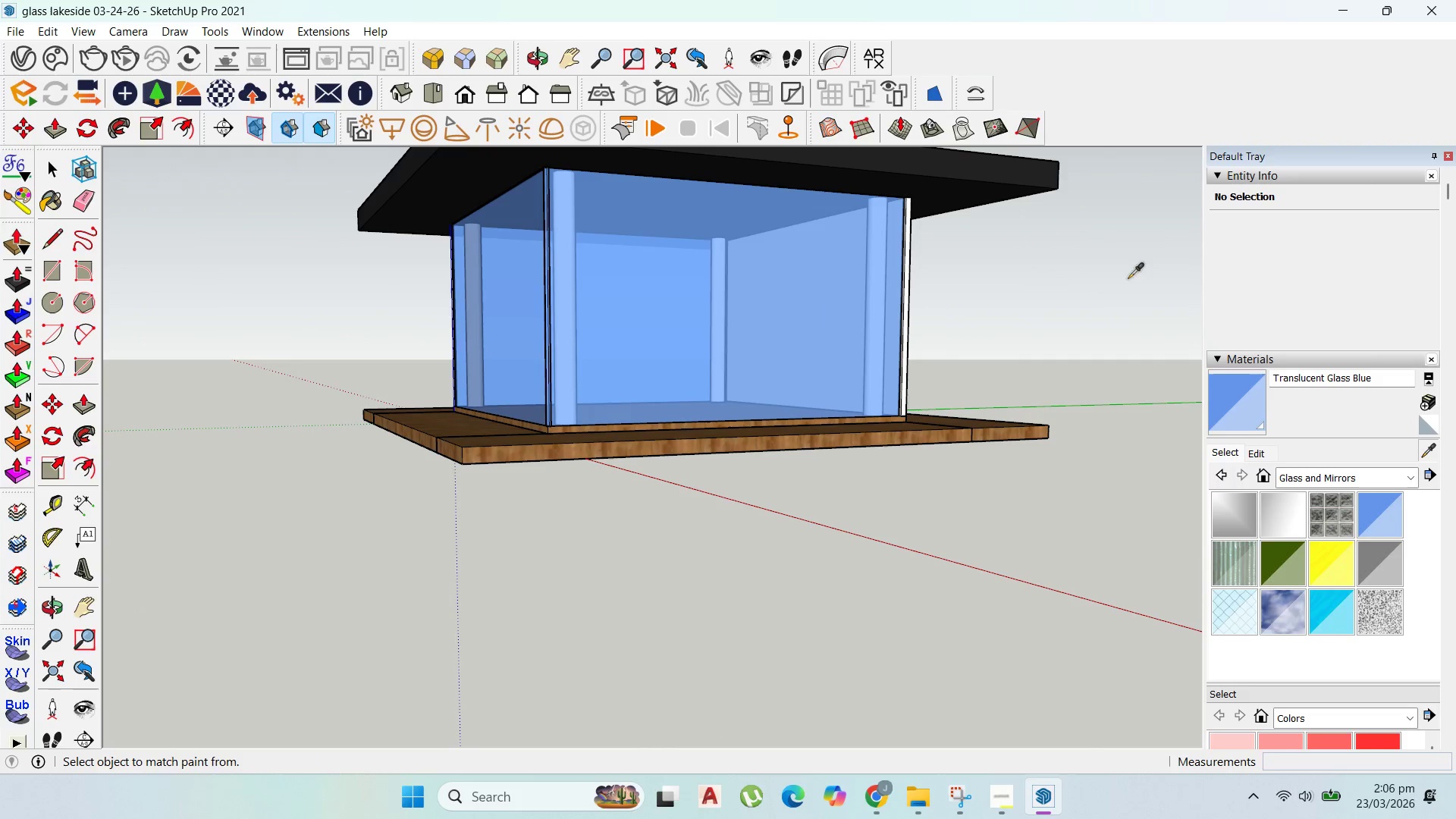 
left_click([995, 174])
 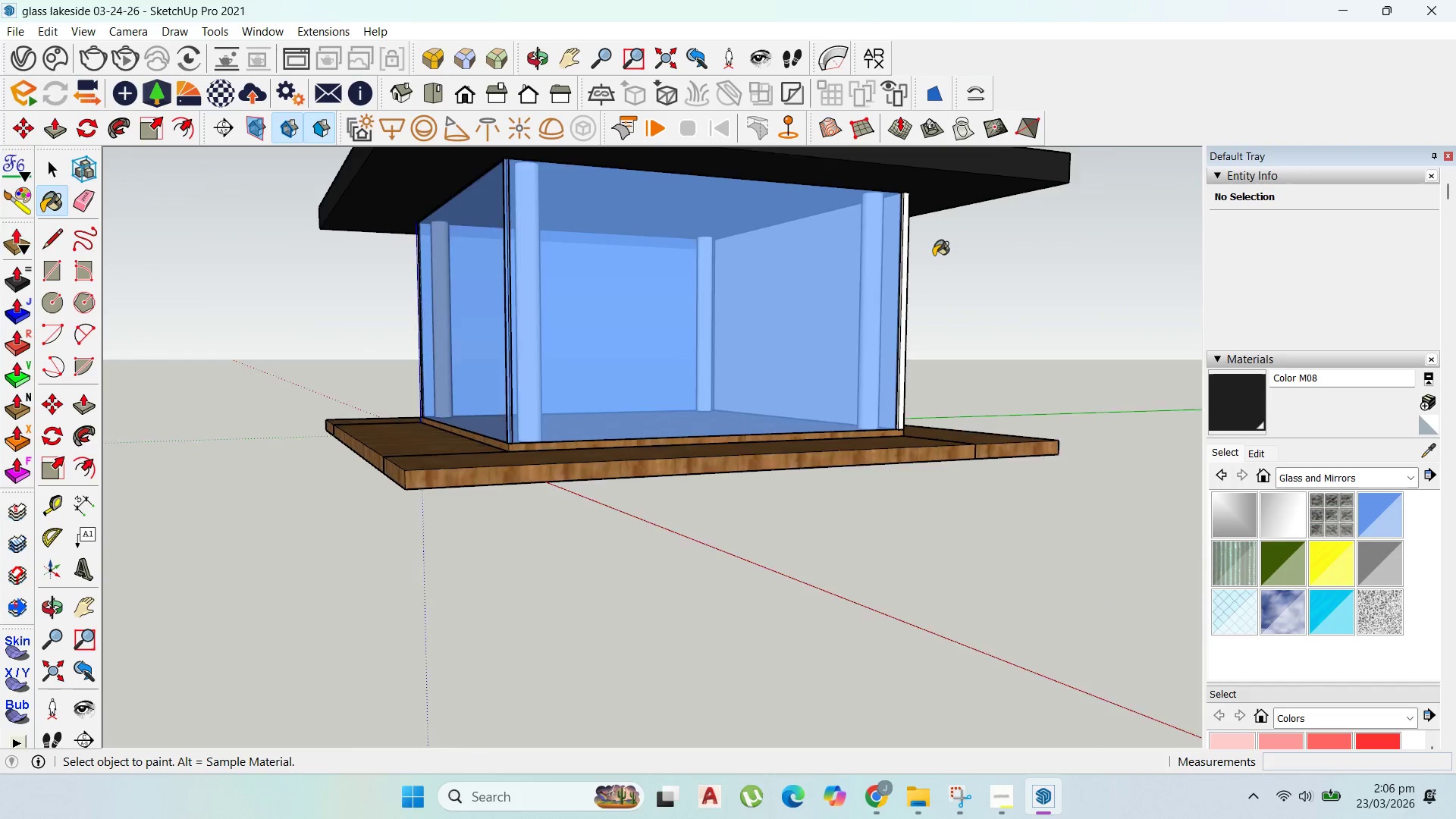 
left_click_drag(start_coordinate=[902, 259], to_coordinate=[905, 259])
 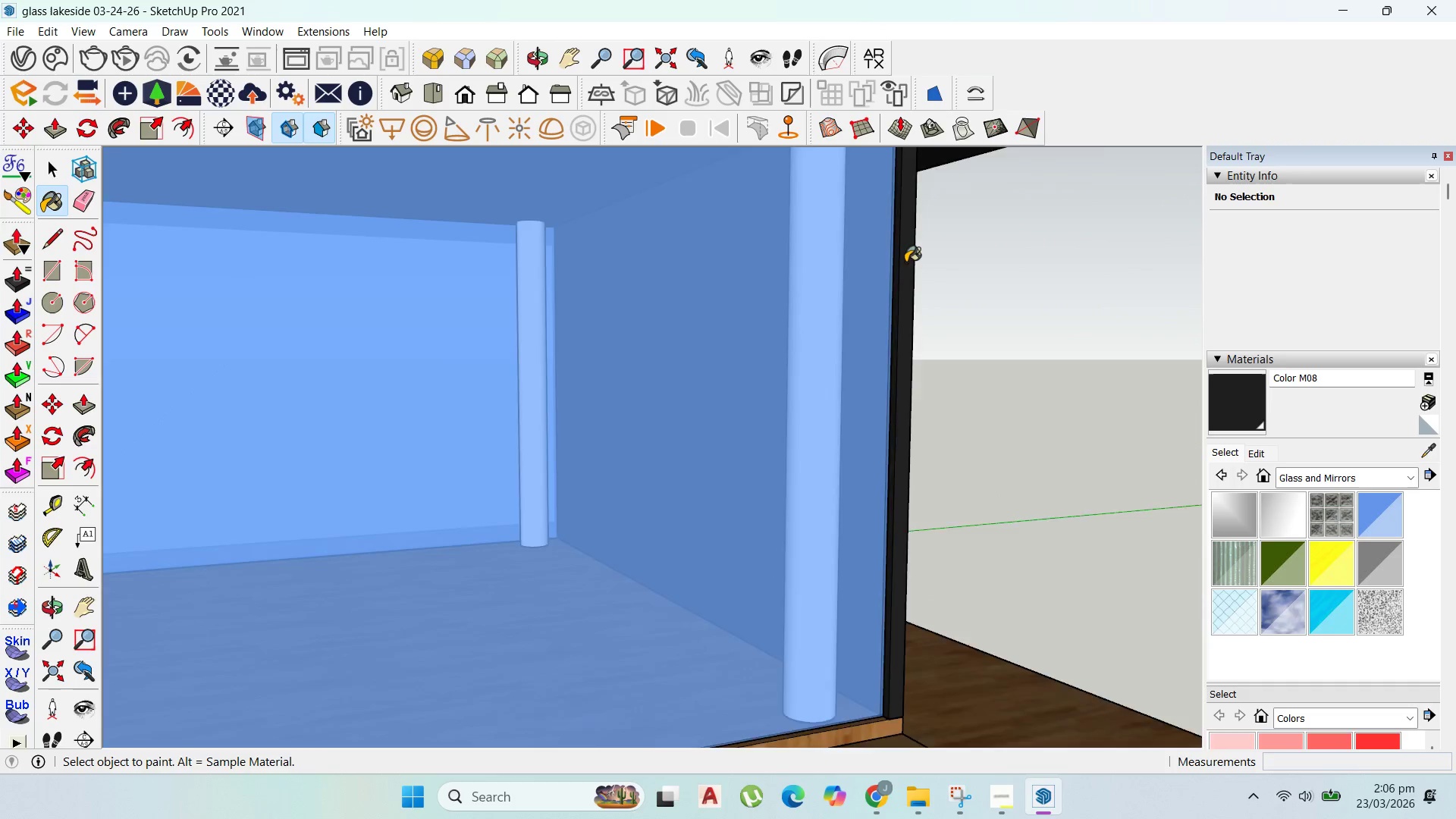 
scroll: coordinate [890, 254], scroll_direction: up, amount: 12.0
 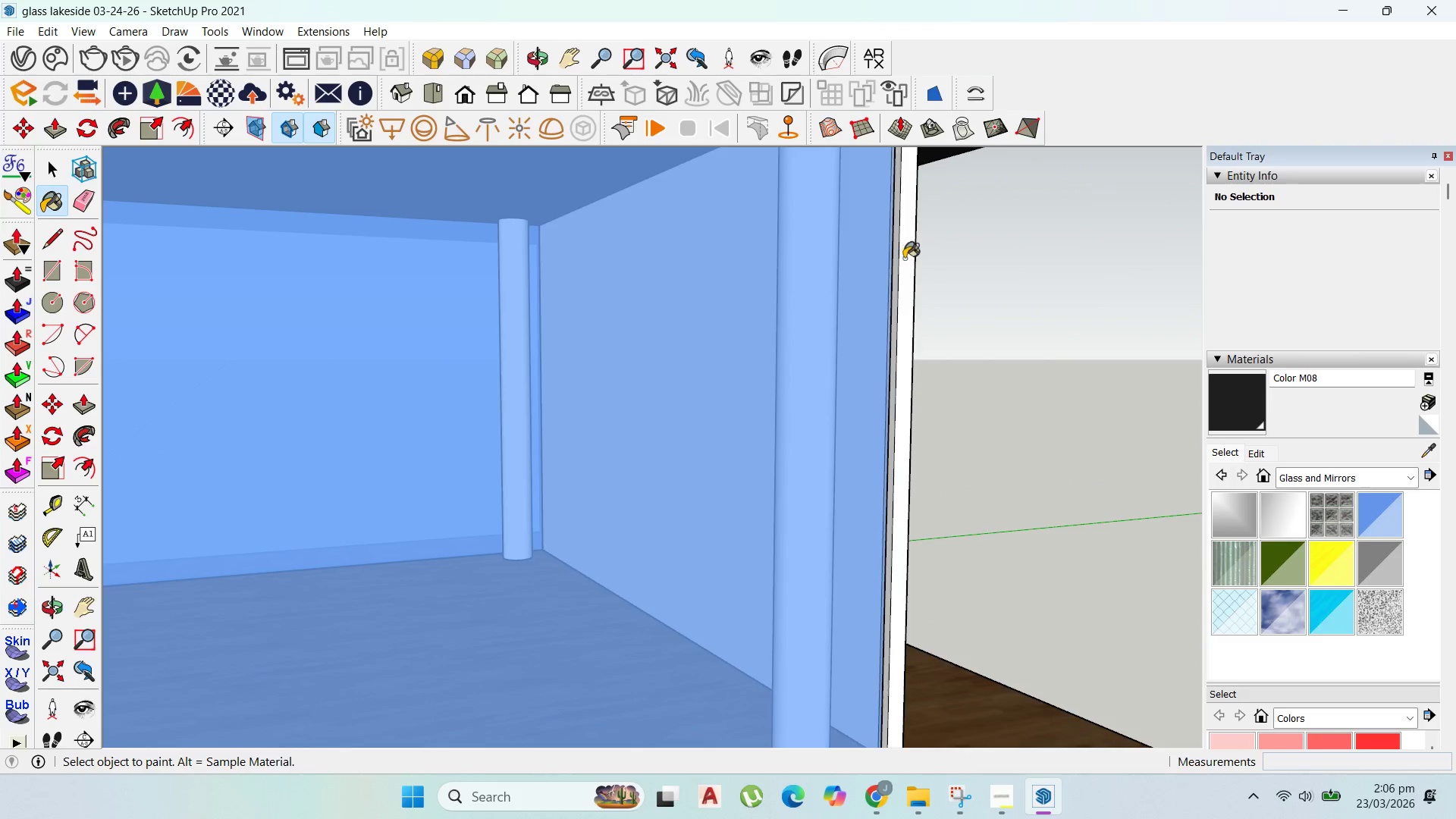 
scroll: coordinate [829, 340], scroll_direction: down, amount: 17.0
 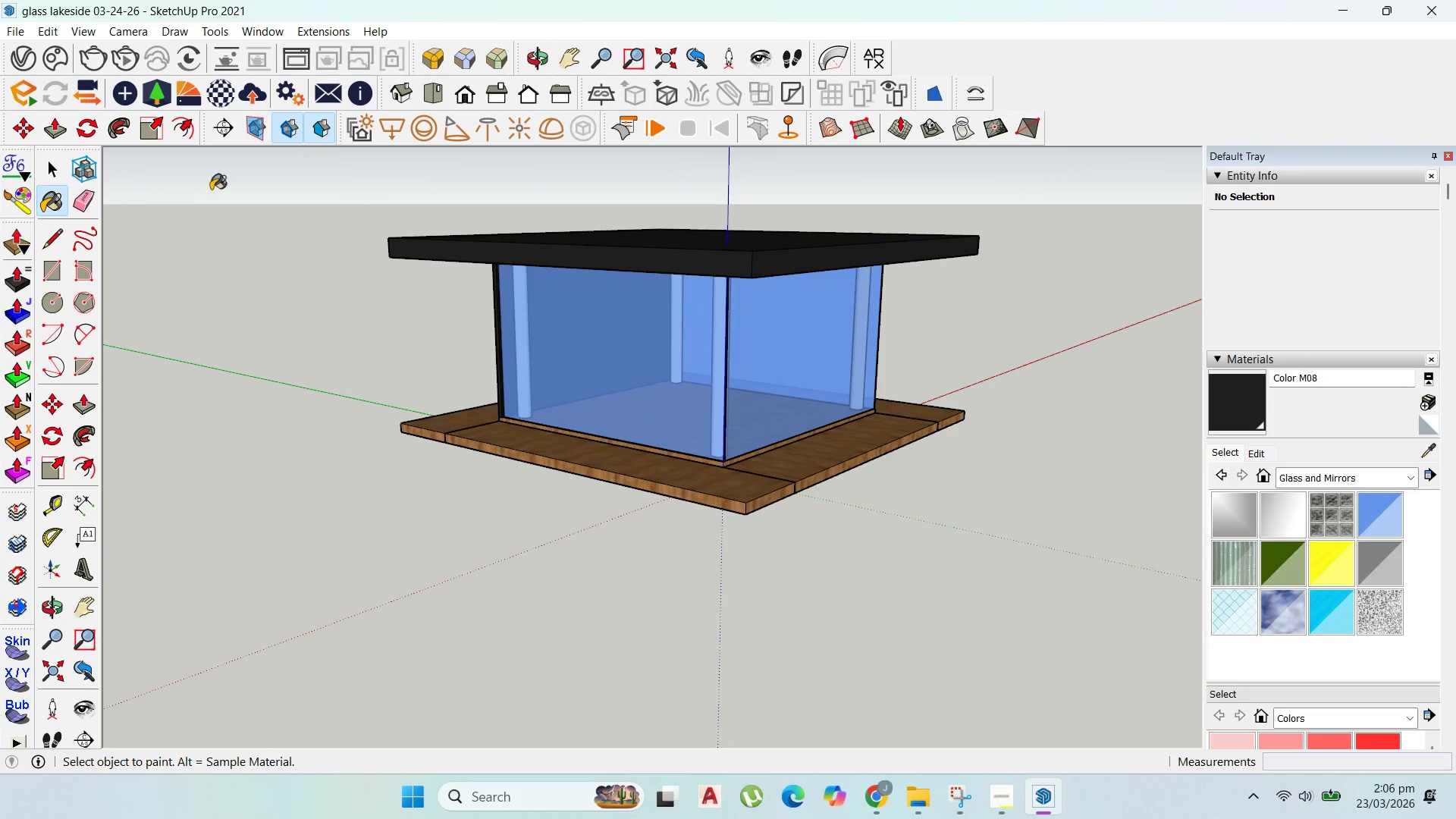 
scroll: coordinate [175, 141], scroll_direction: up, amount: 2.0
 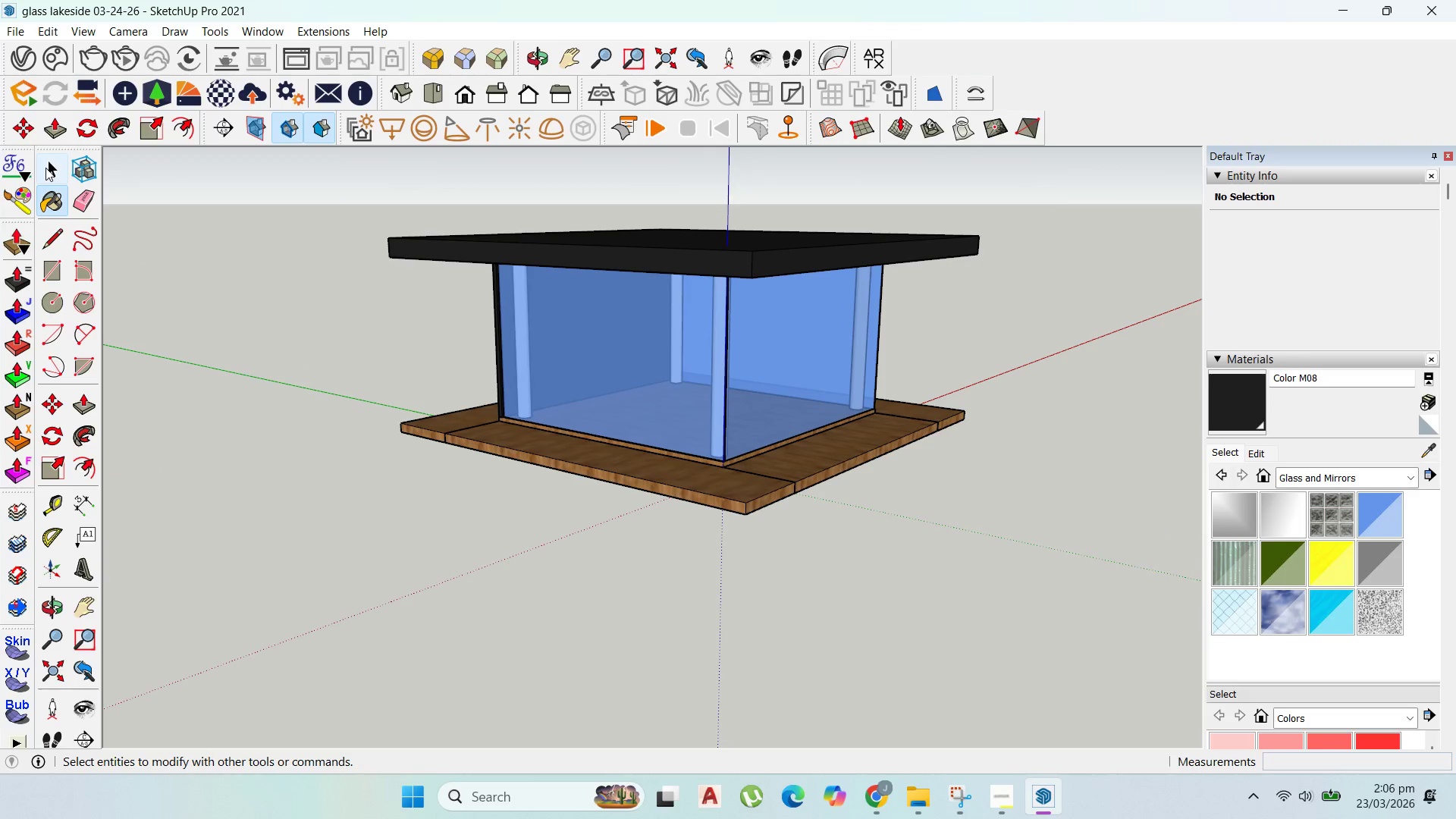 
left_click([46, 168])
 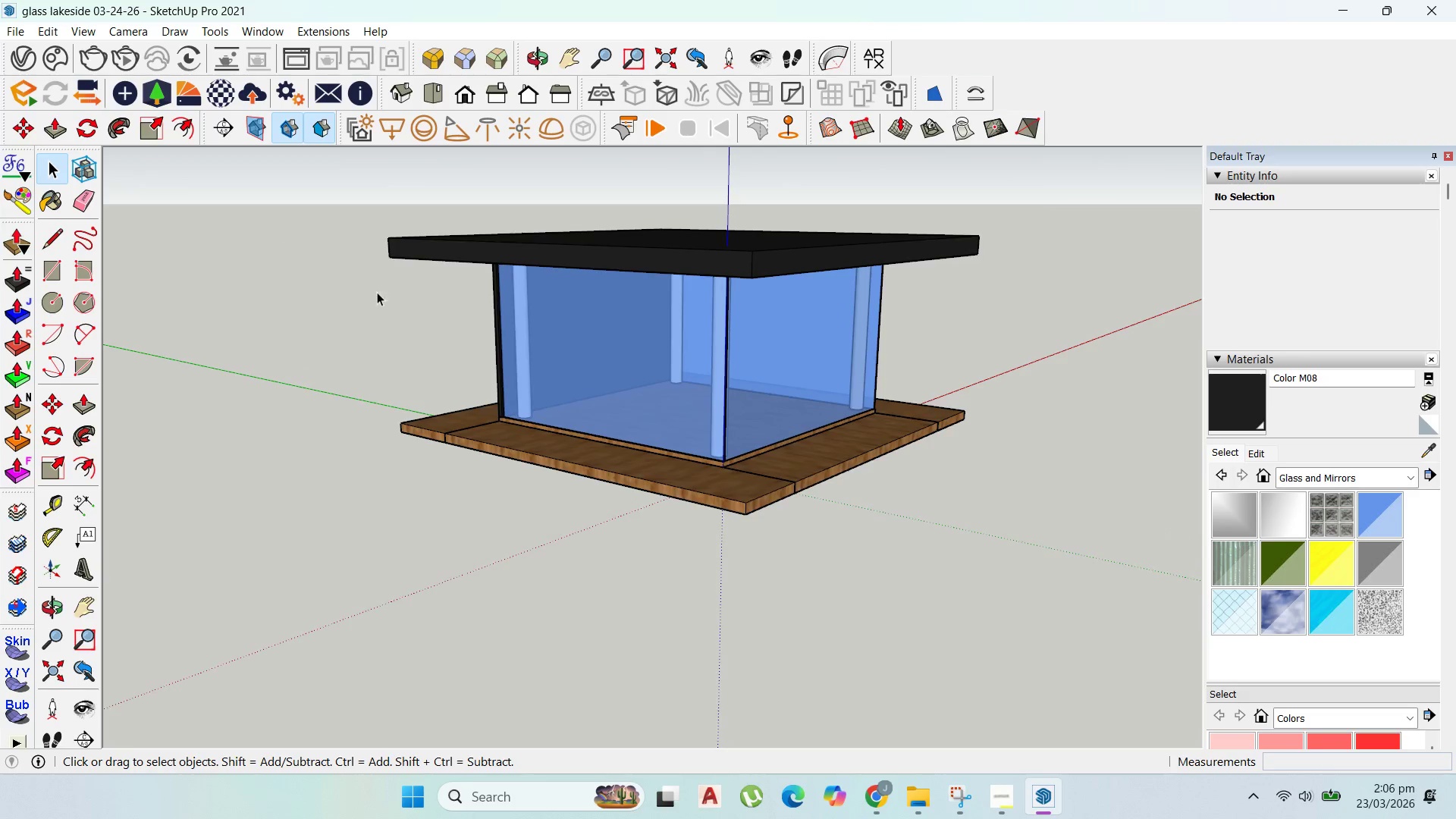 
scroll: coordinate [657, 364], scroll_direction: up, amount: 9.0
 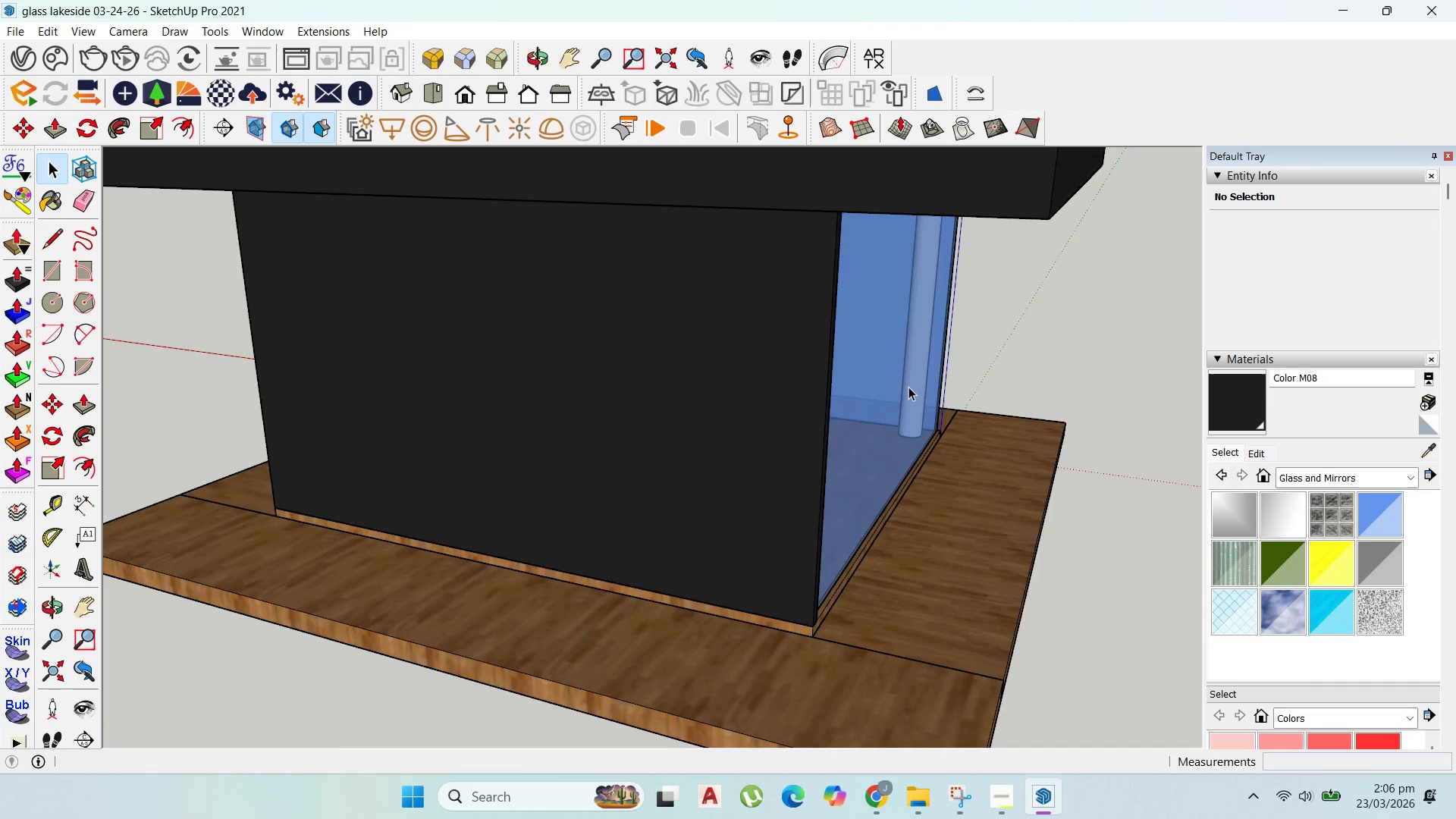 
double_click([908, 387])
 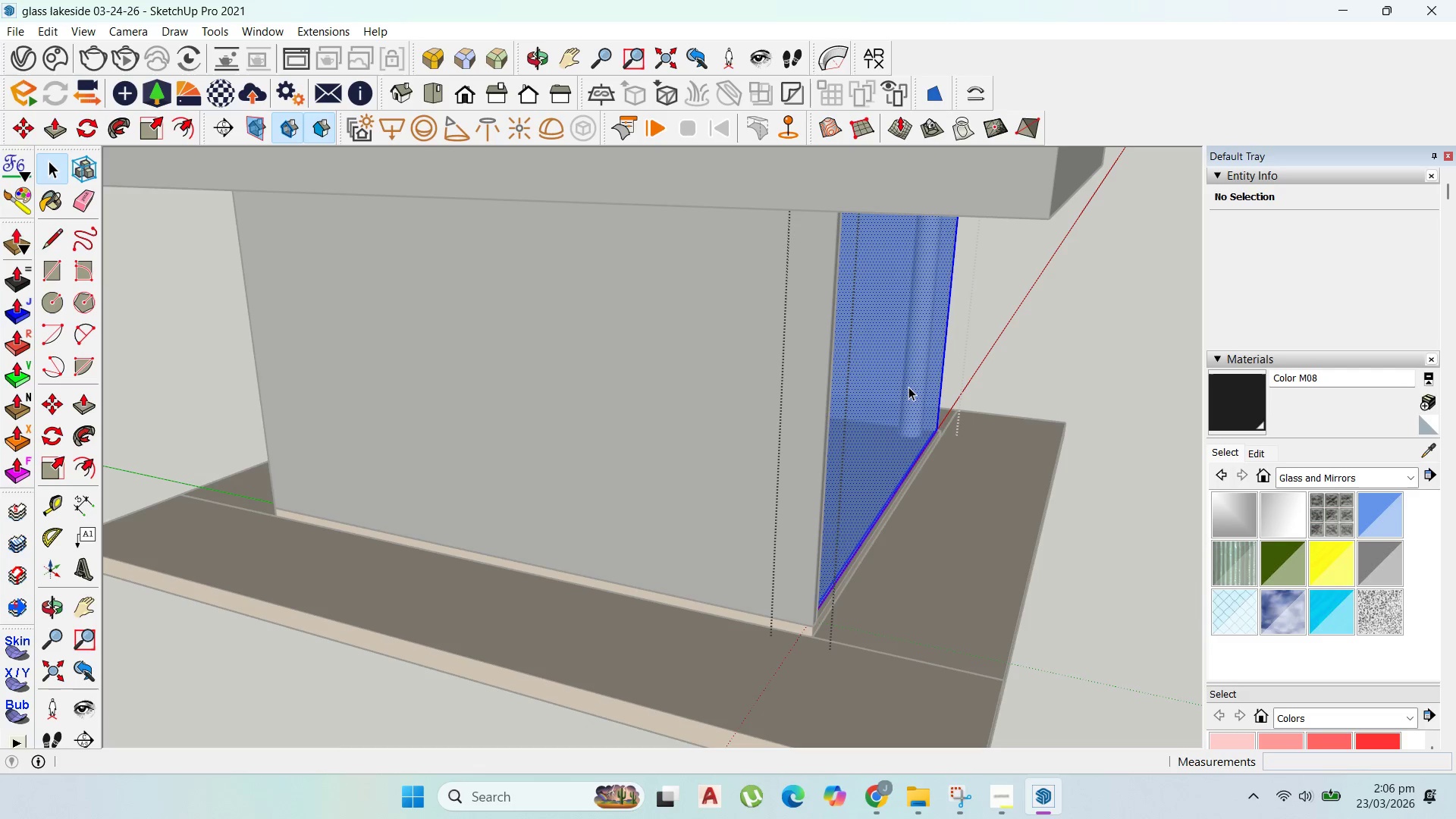 
triple_click([908, 387])
 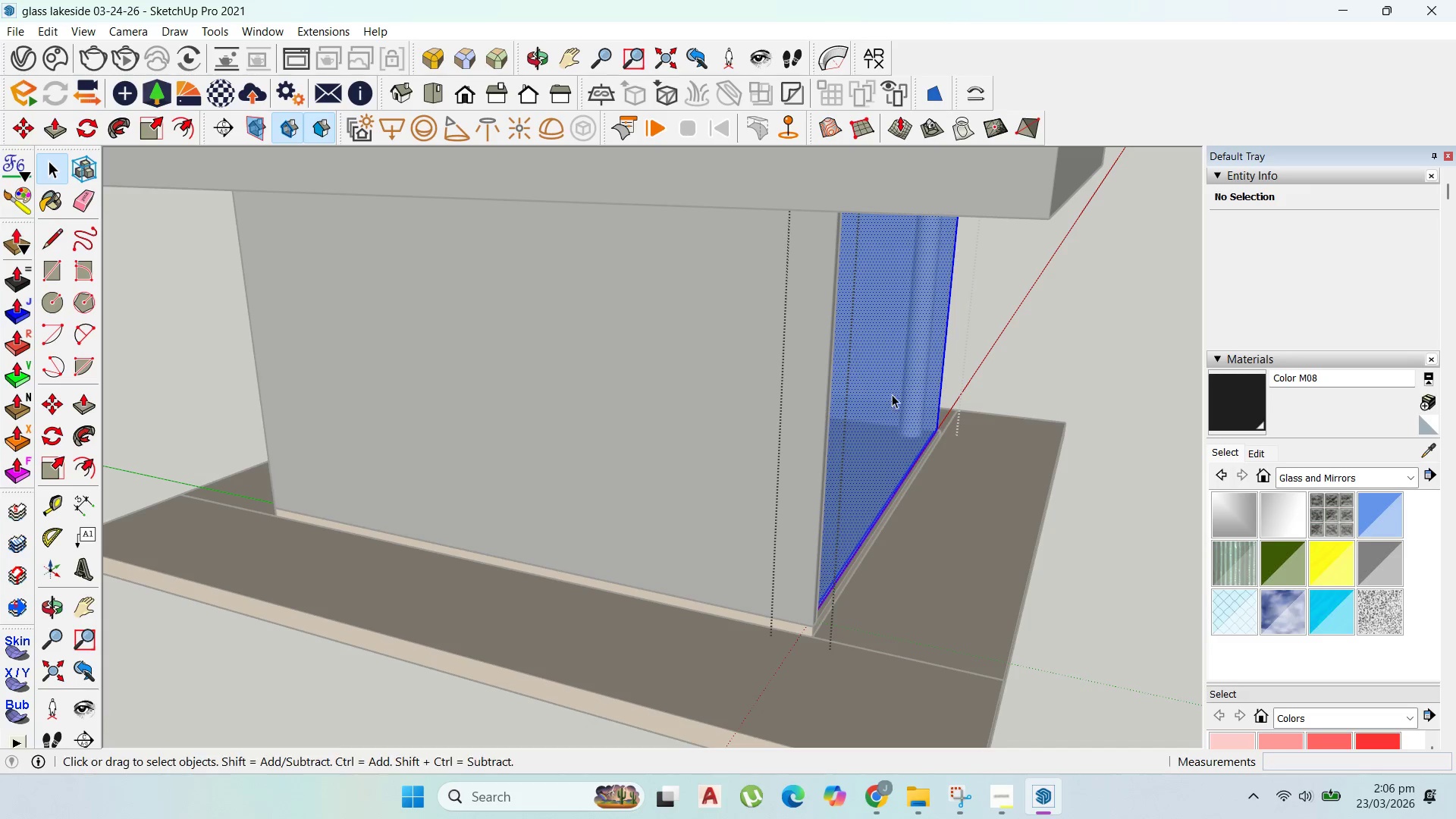 
scroll: coordinate [842, 412], scroll_direction: up, amount: 5.0
 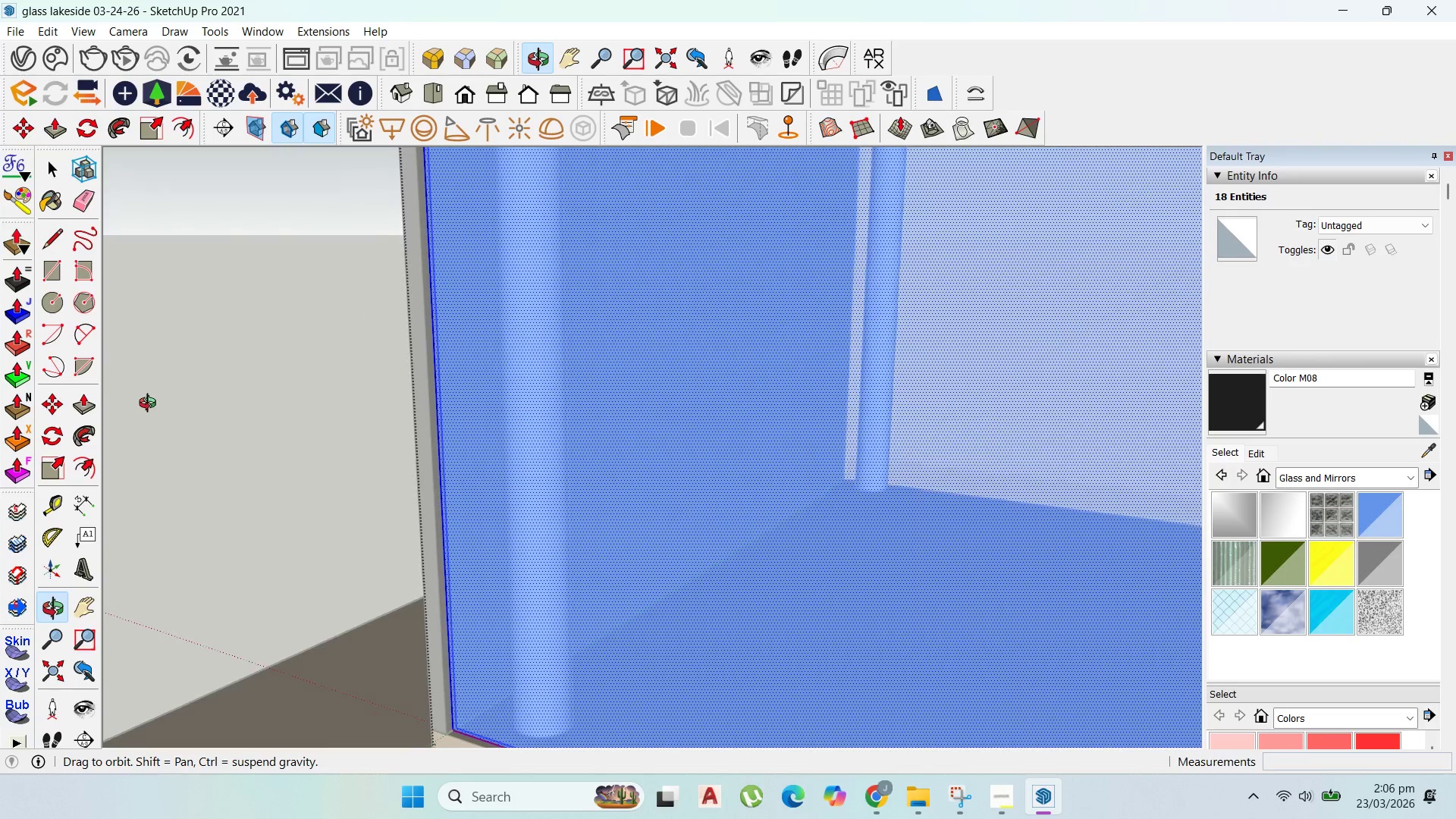 
scroll: coordinate [447, 453], scroll_direction: down, amount: 7.0
 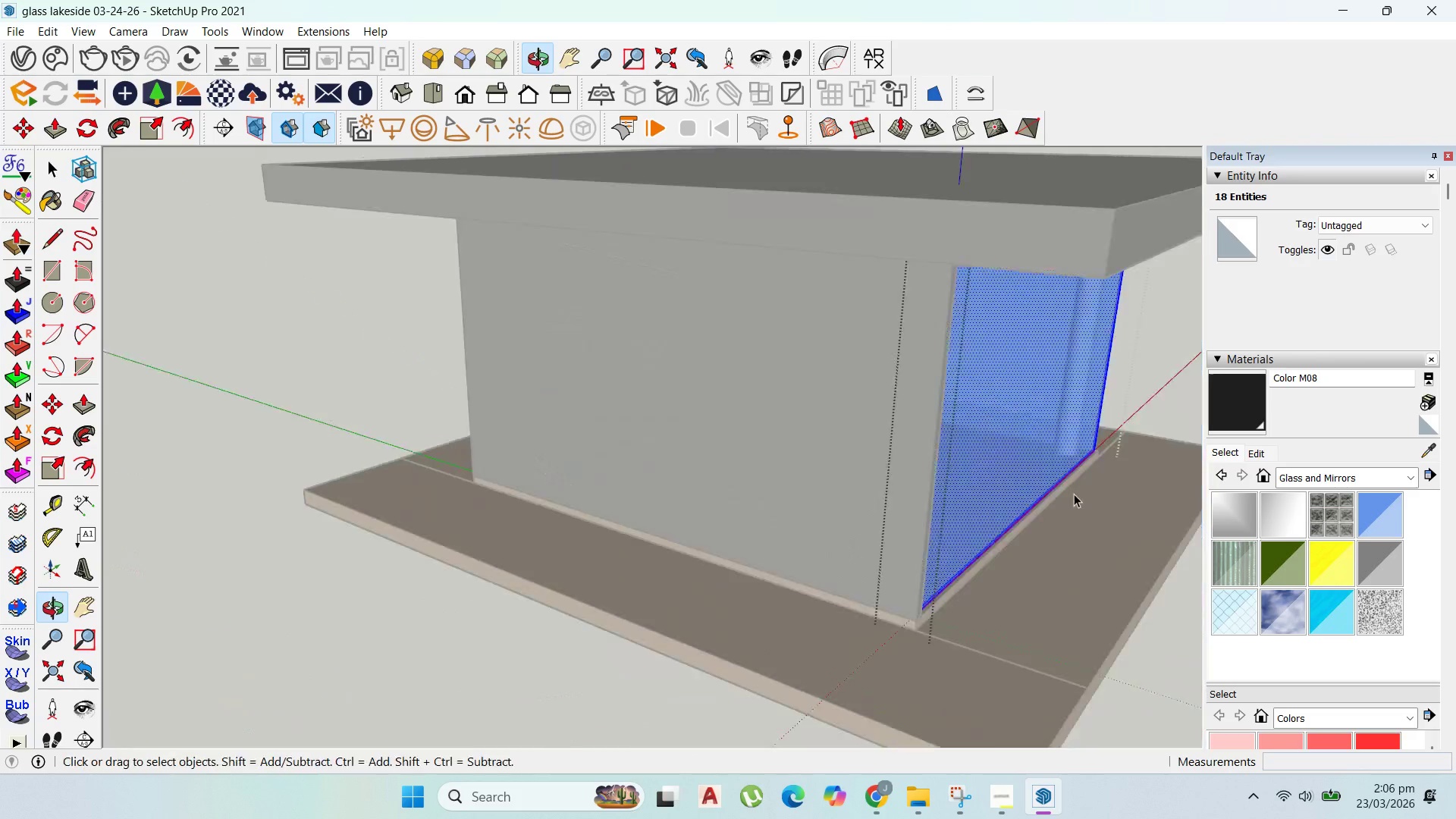 
key(Escape)
 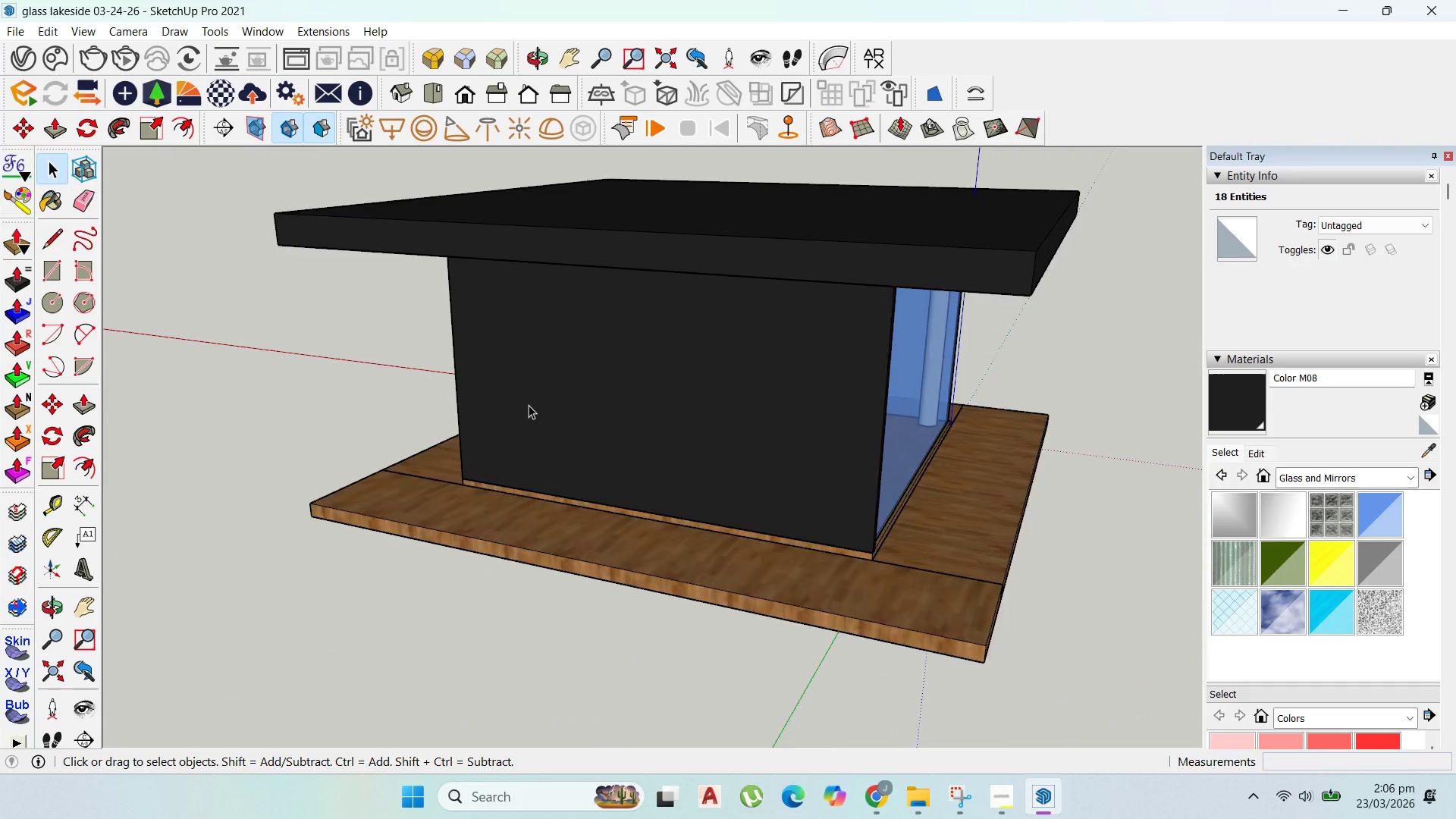 
key(Escape)
 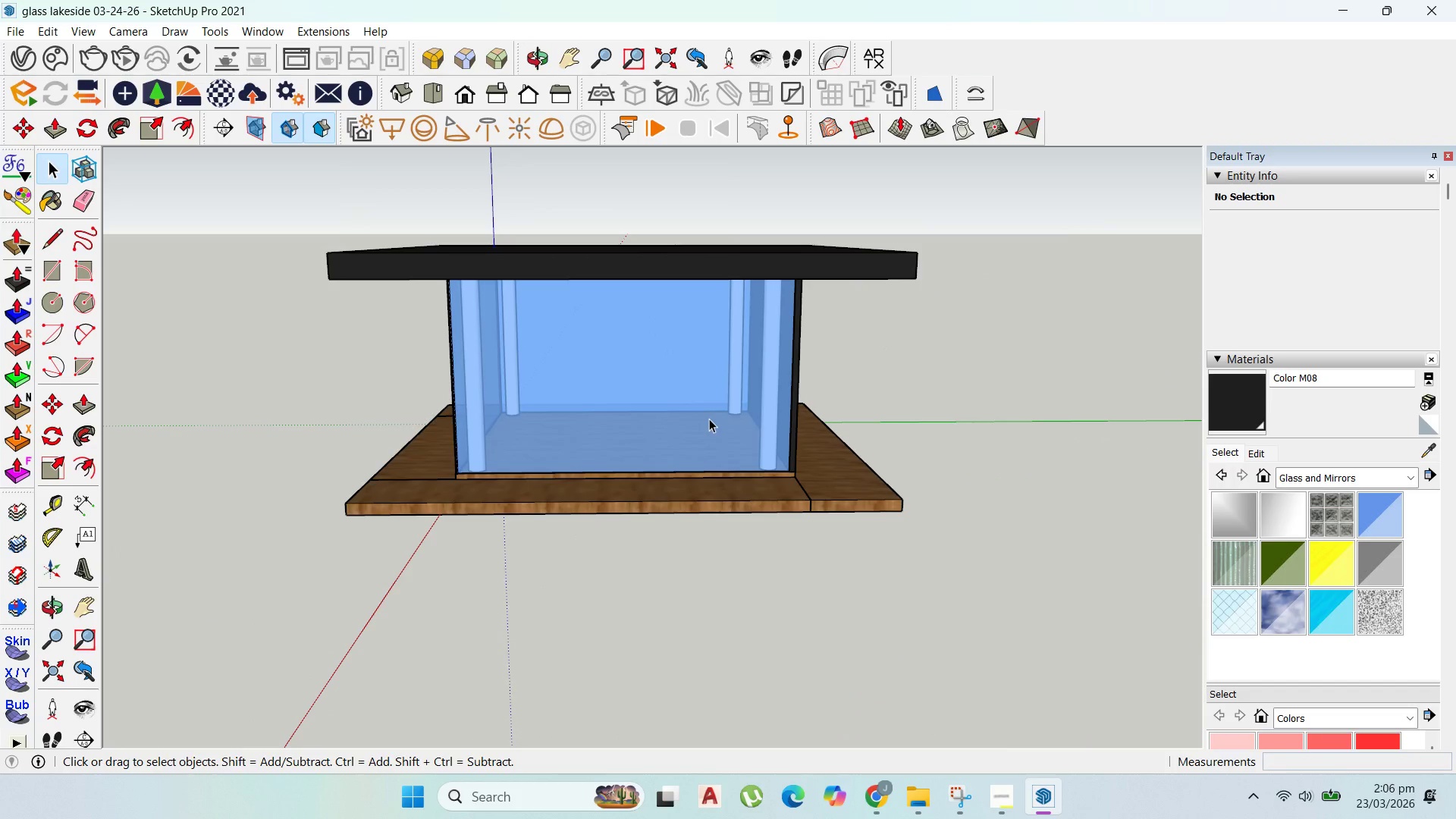 
scroll: coordinate [521, 405], scroll_direction: down, amount: 5.0
 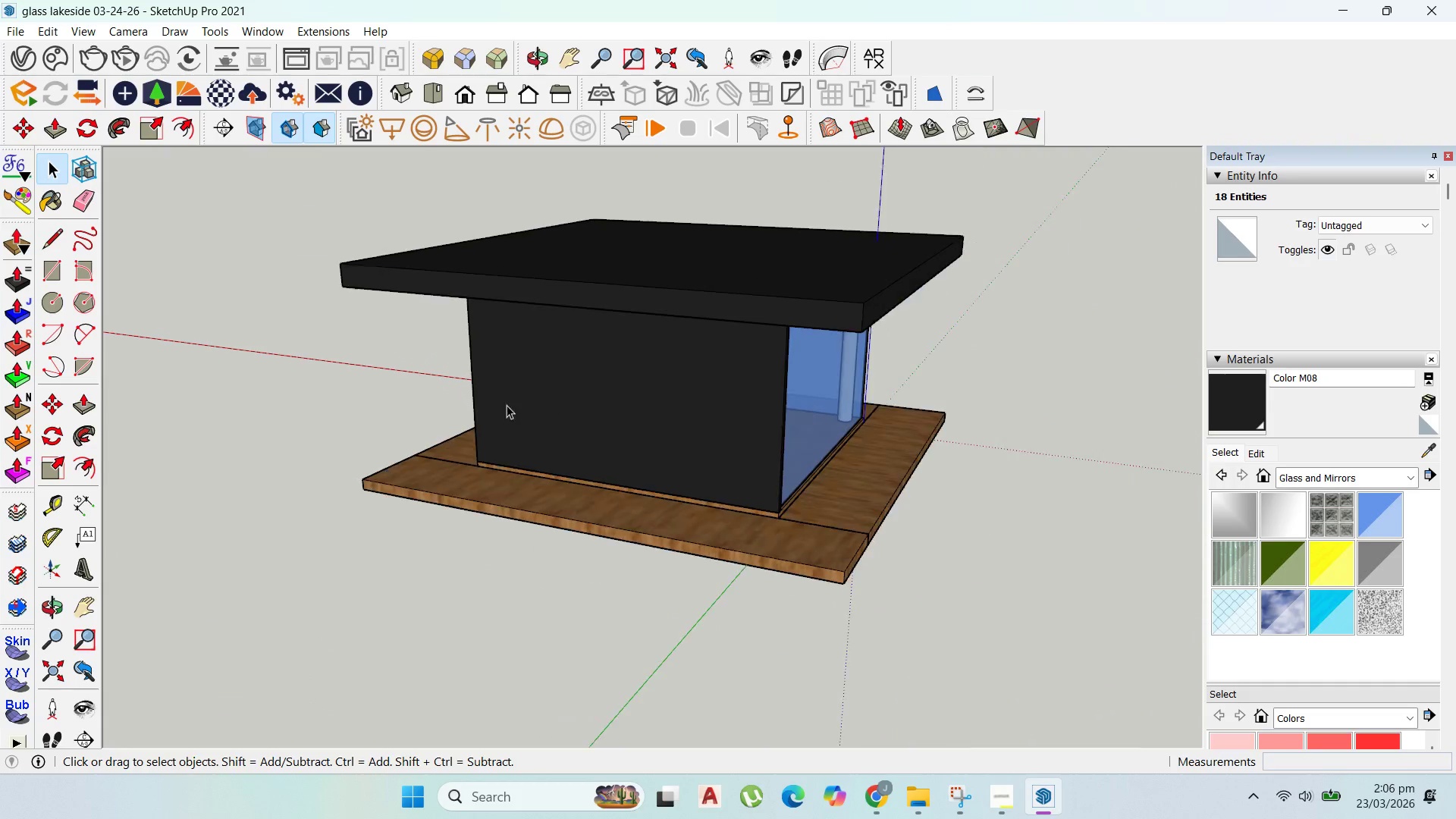 
double_click([708, 419])
 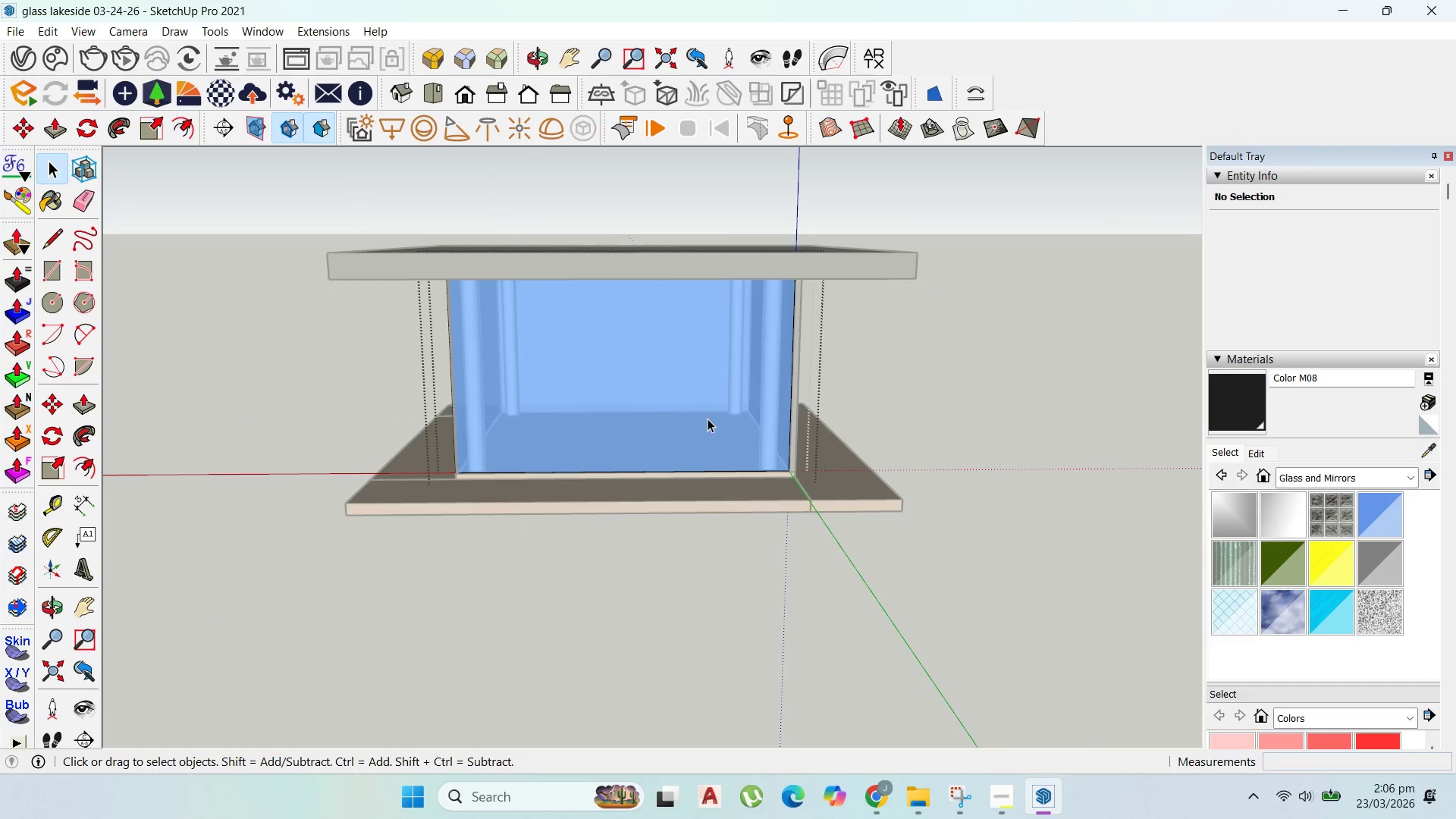 
triple_click([708, 419])
 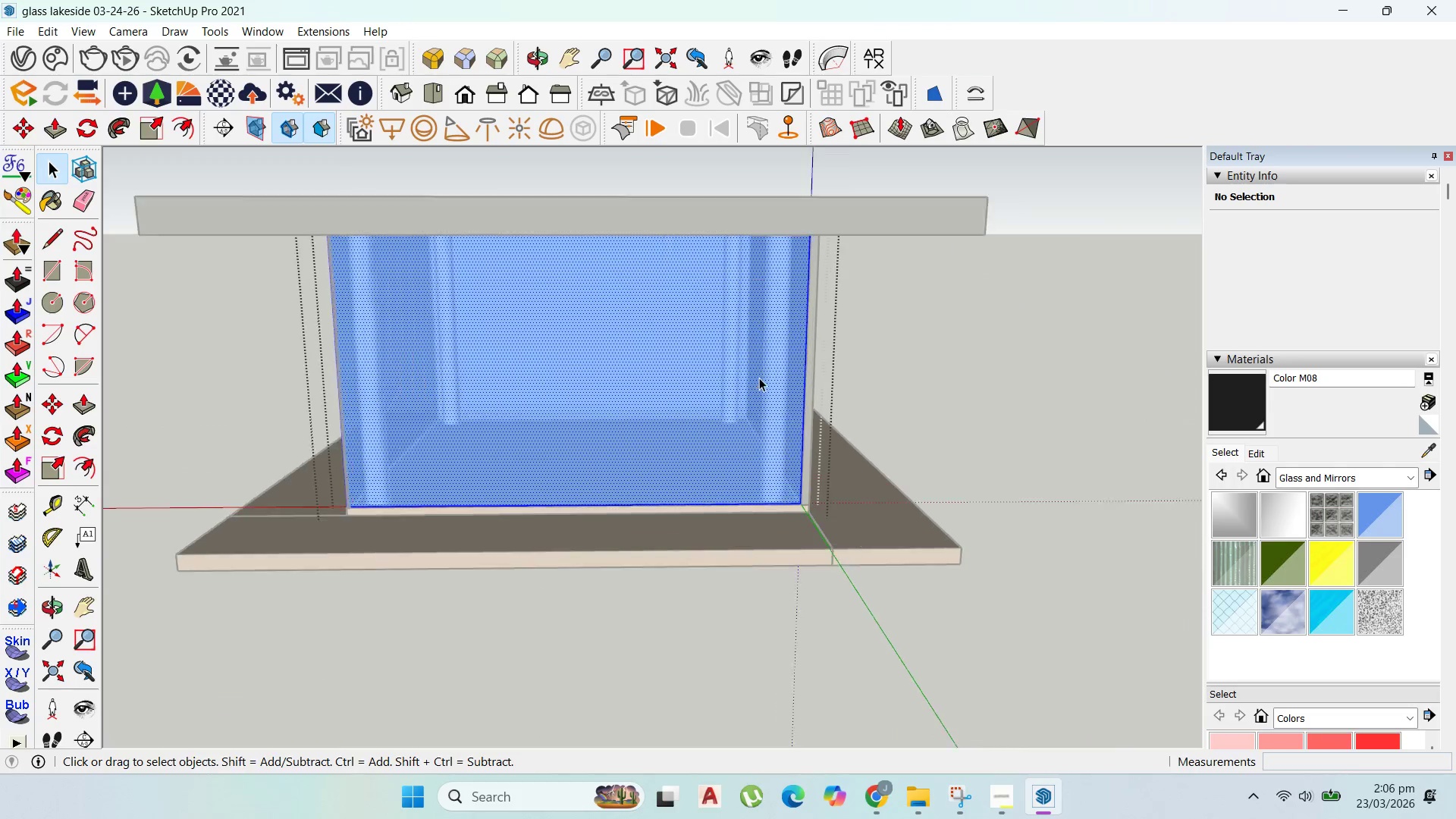 
key(Escape)
 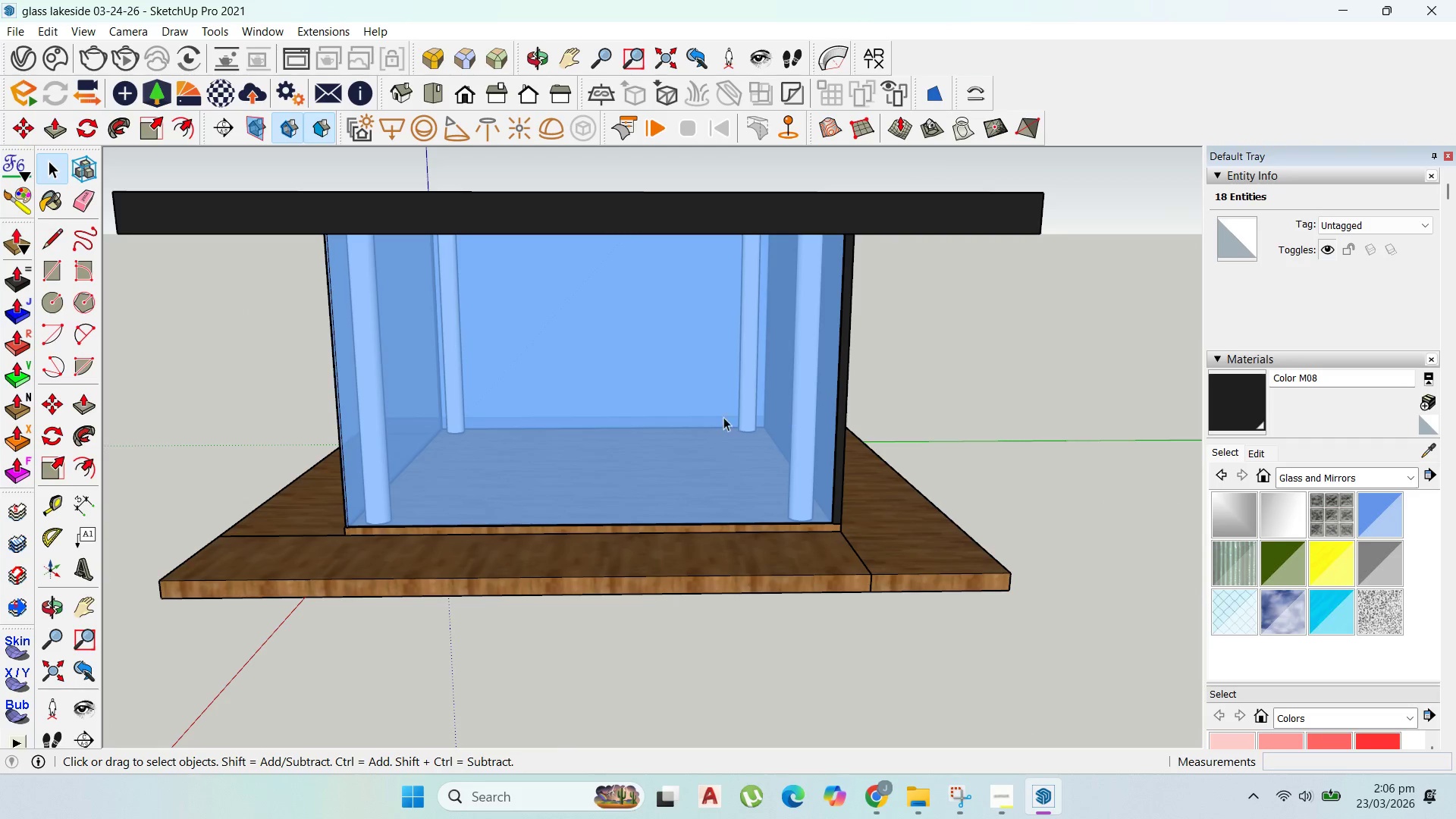 
key(Escape)
 